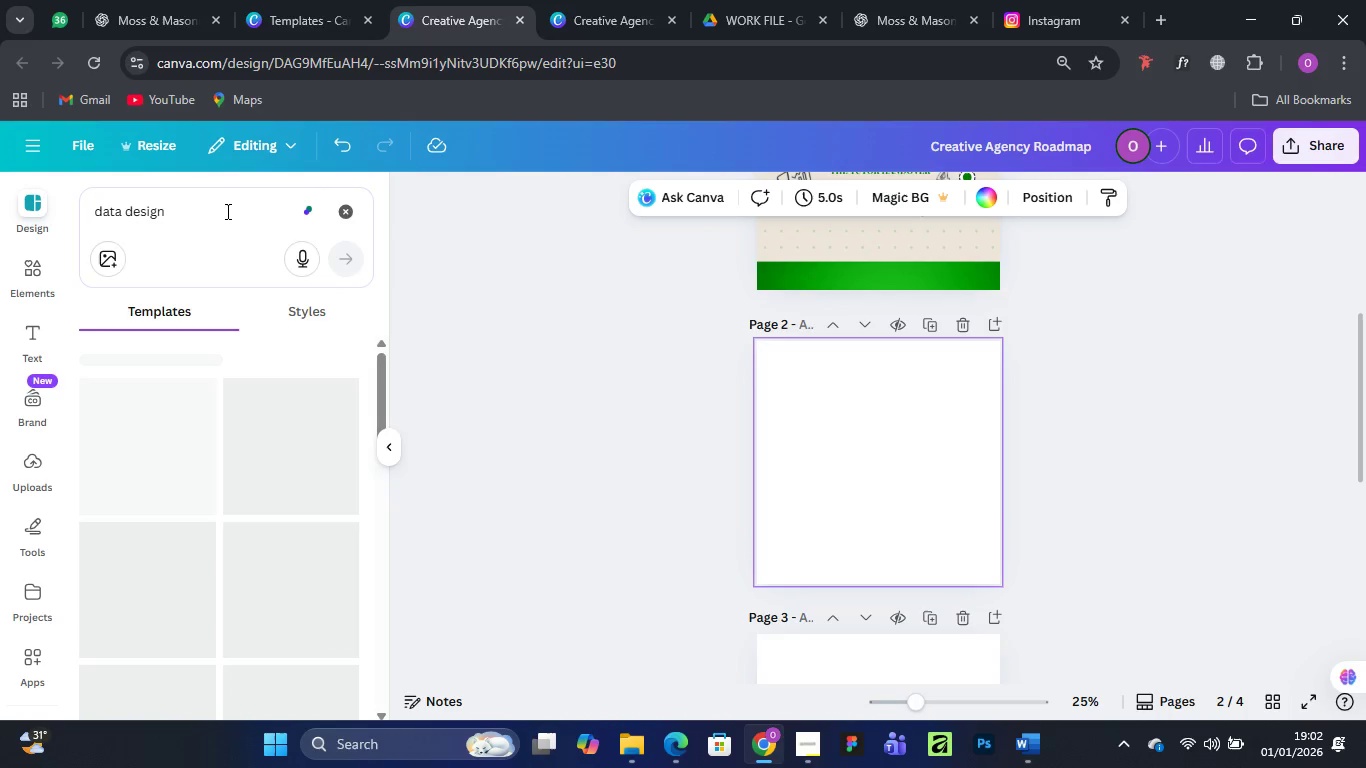 
key(Enter)
 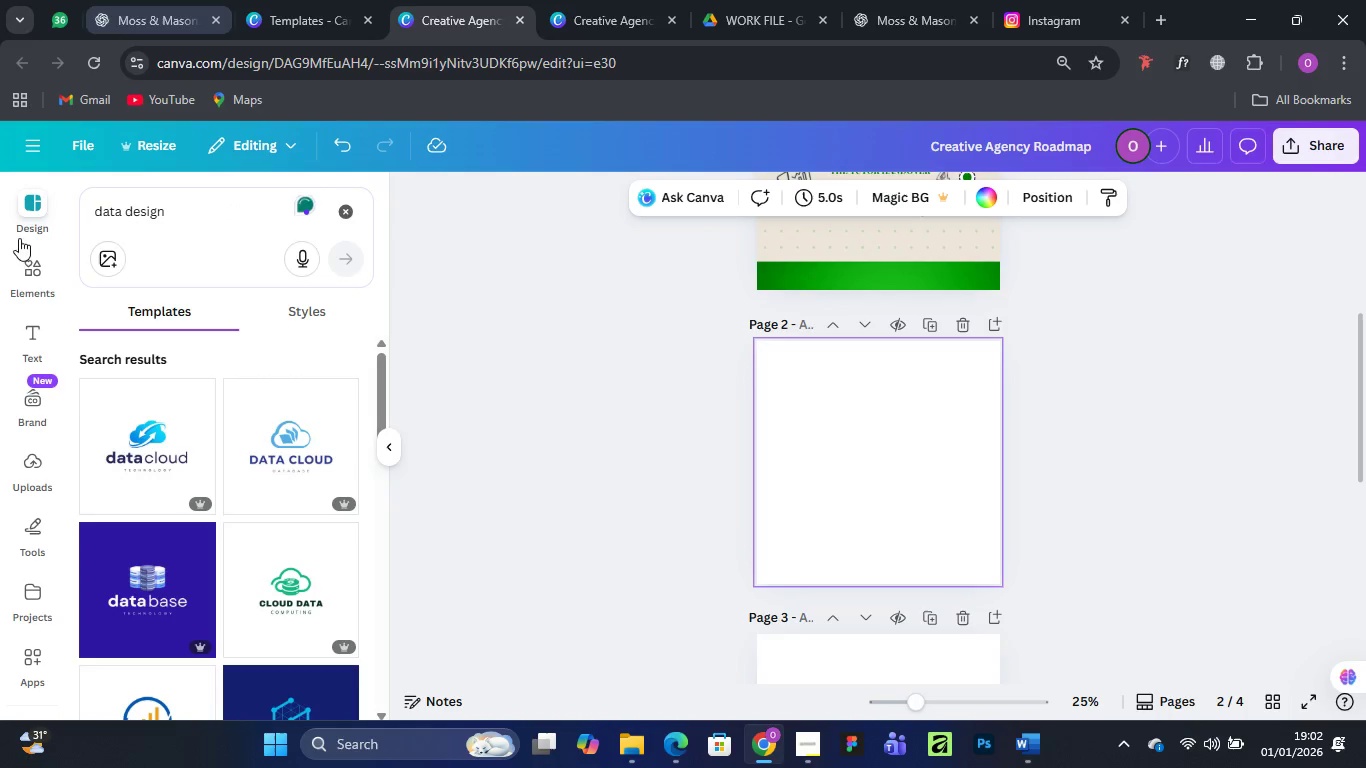 
scroll: coordinate [197, 551], scroll_direction: down, amount: 7.0
 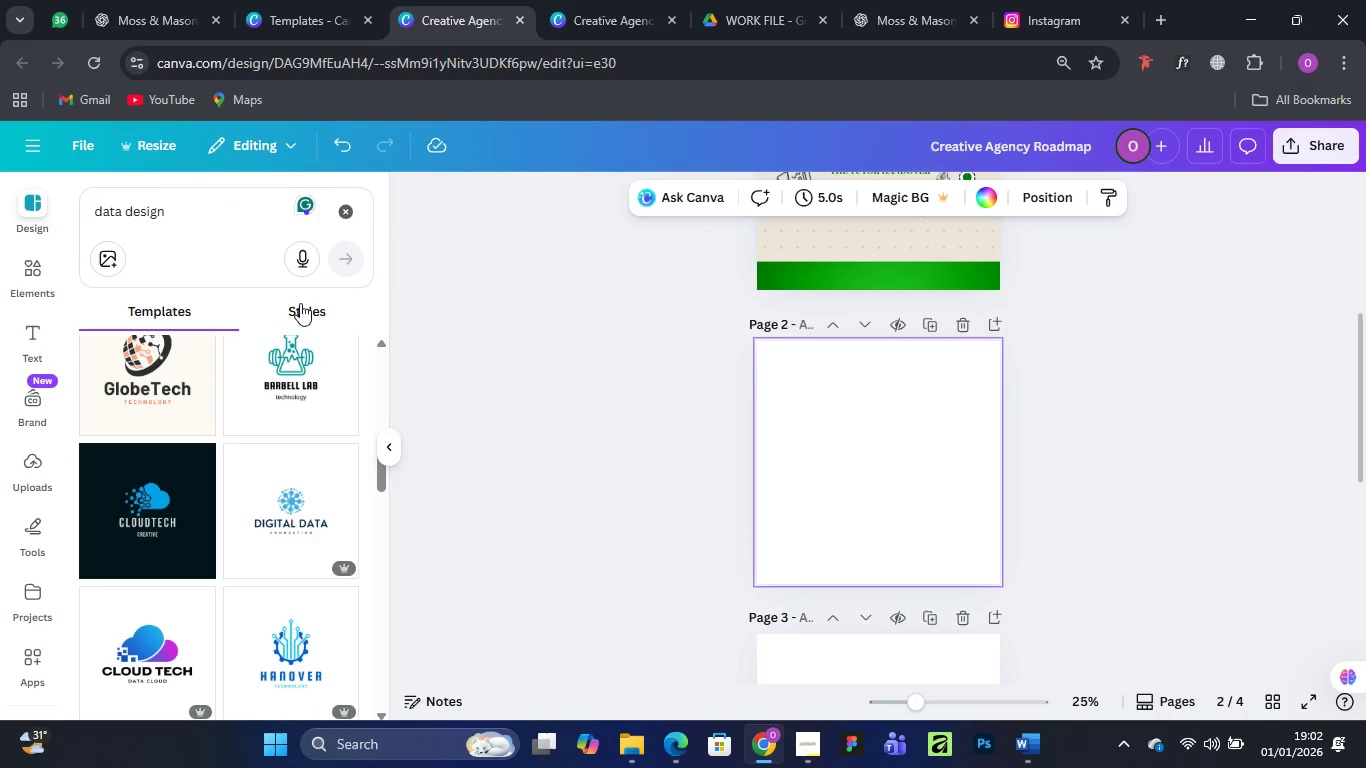 
left_click([313, 303])
 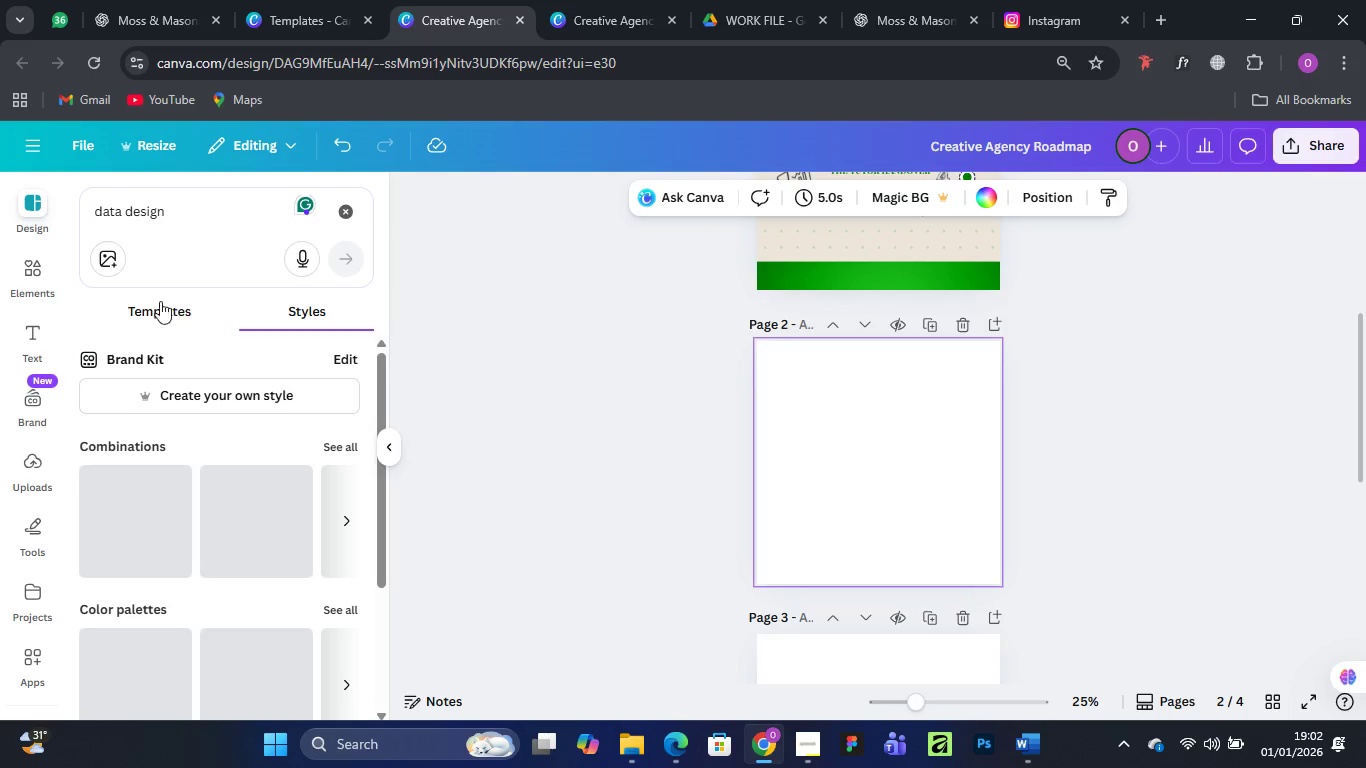 
left_click([157, 303])
 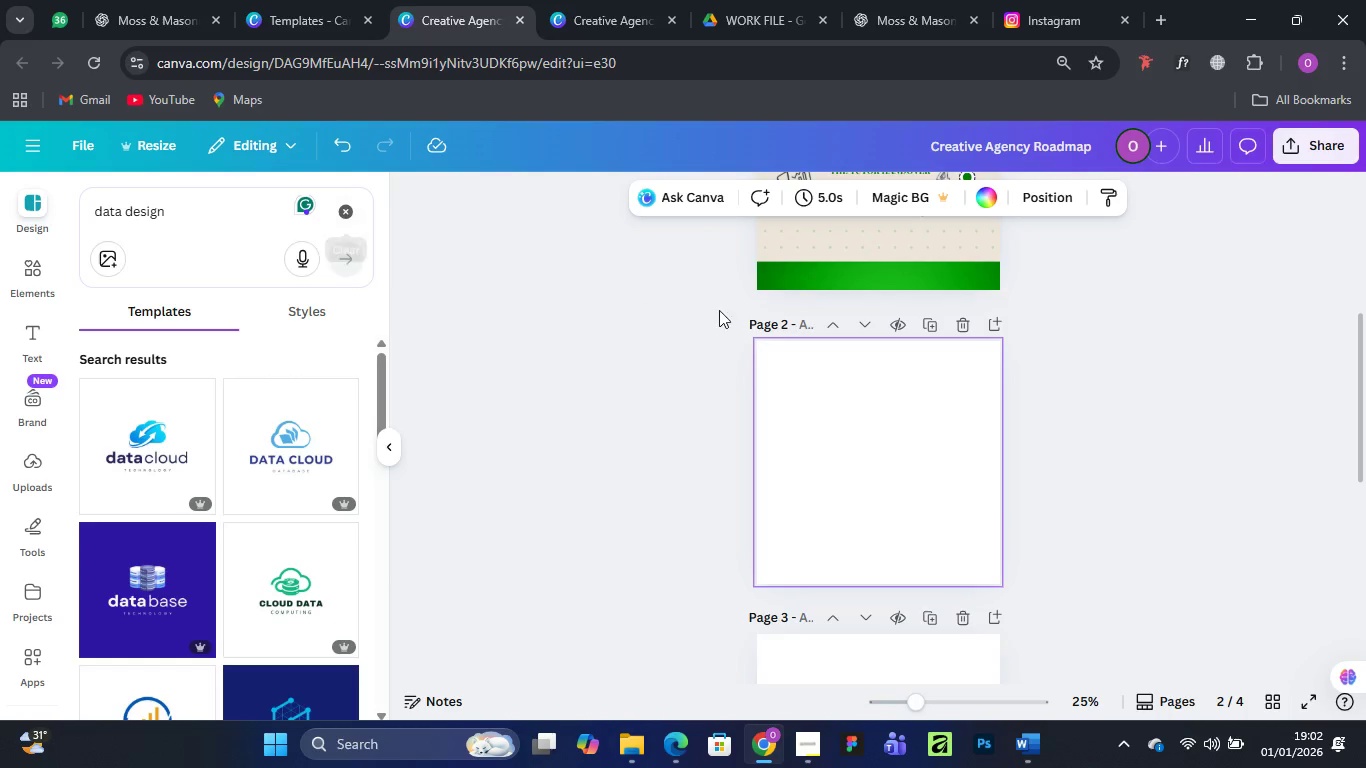 
mouse_move([789, 267])
 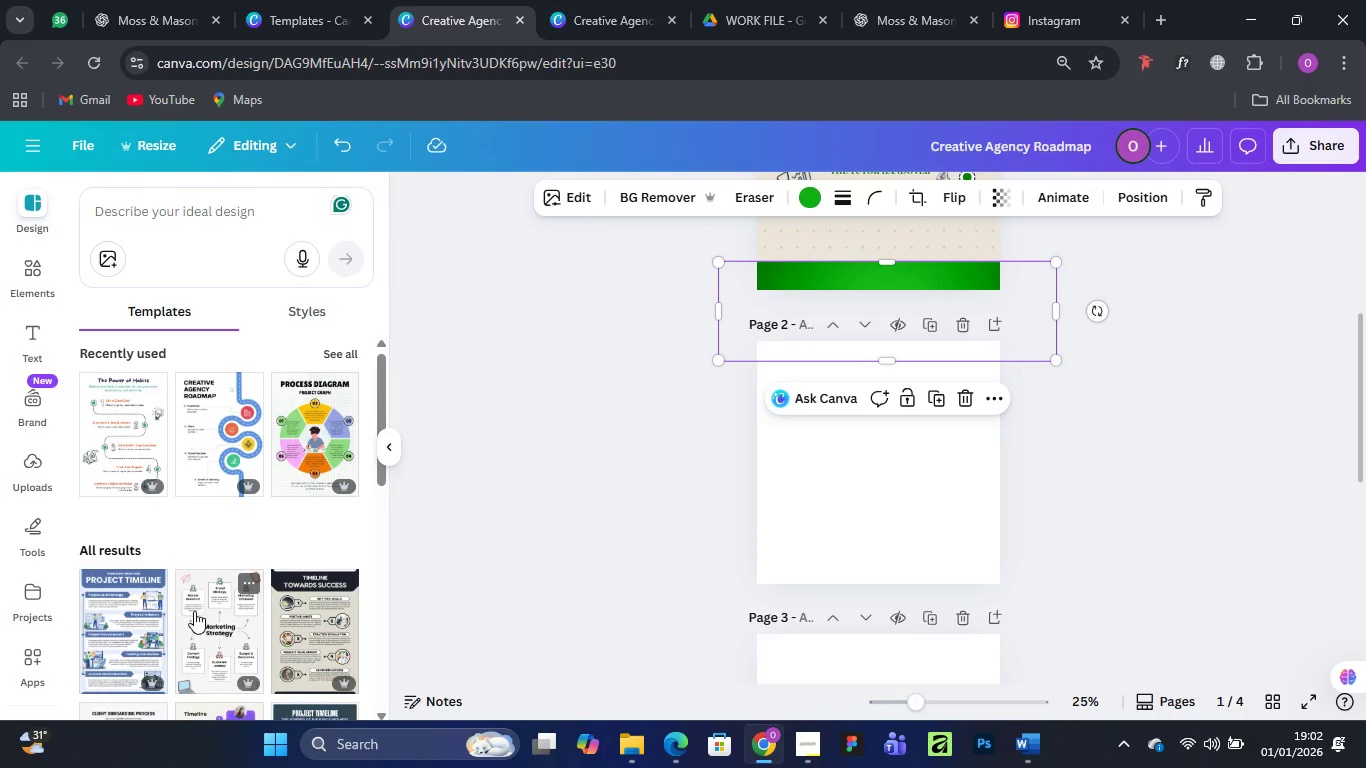 
scroll: coordinate [190, 500], scroll_direction: down, amount: 11.0
 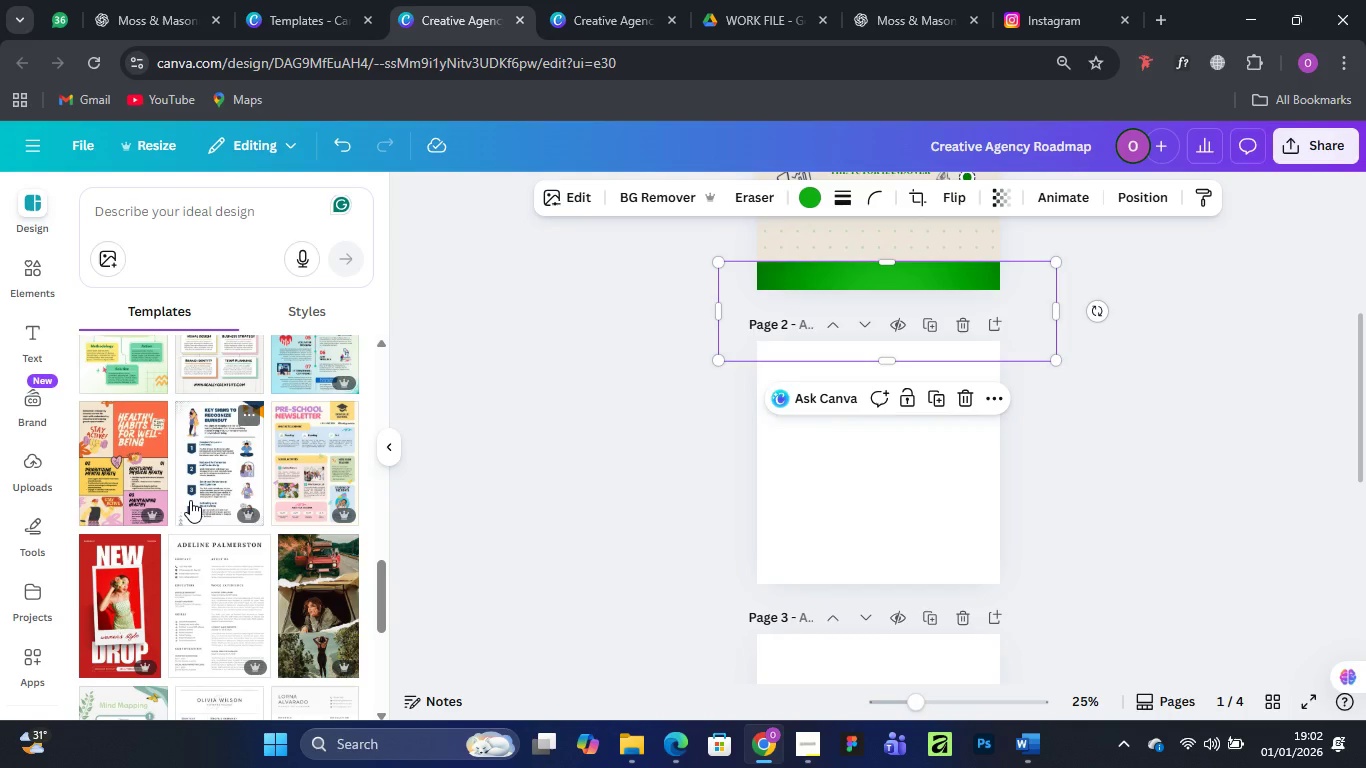 
scroll: coordinate [190, 500], scroll_direction: down, amount: 3.0
 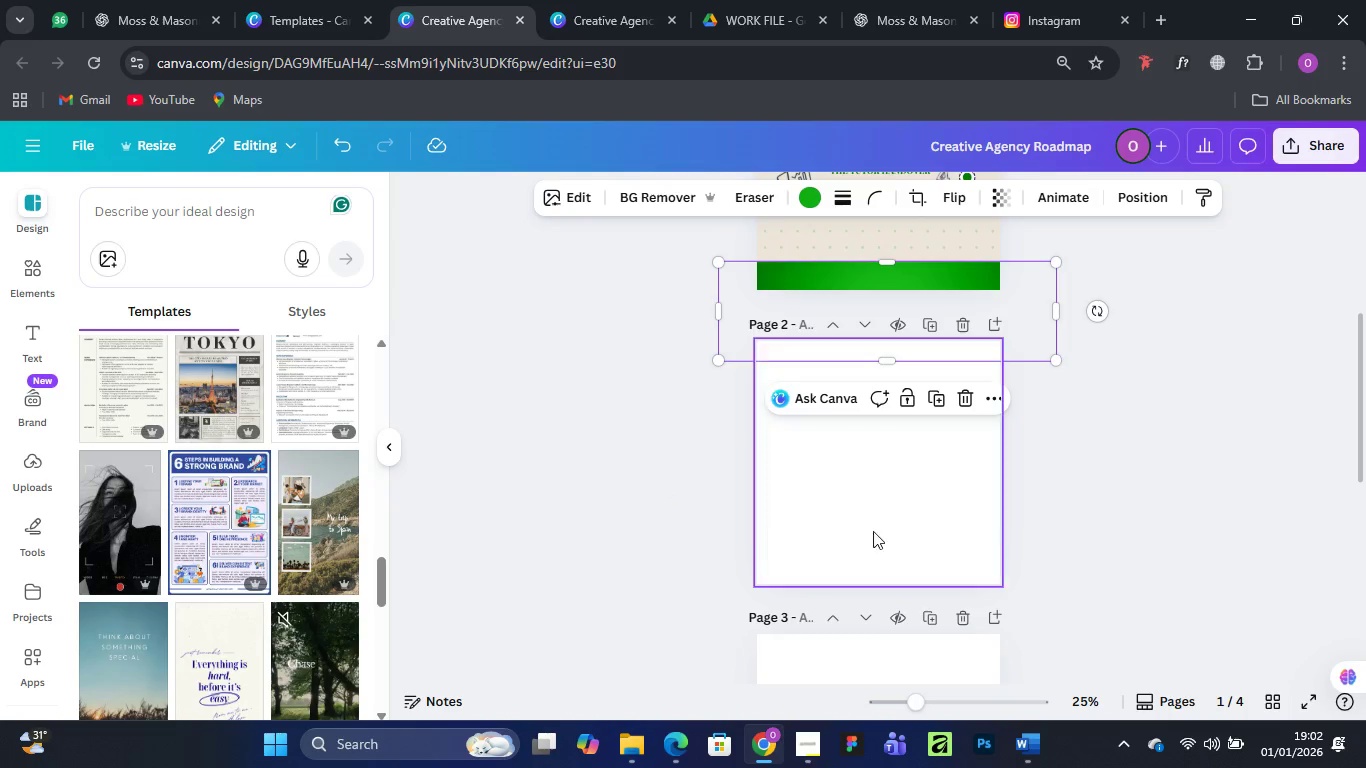 
left_click([924, 494])
 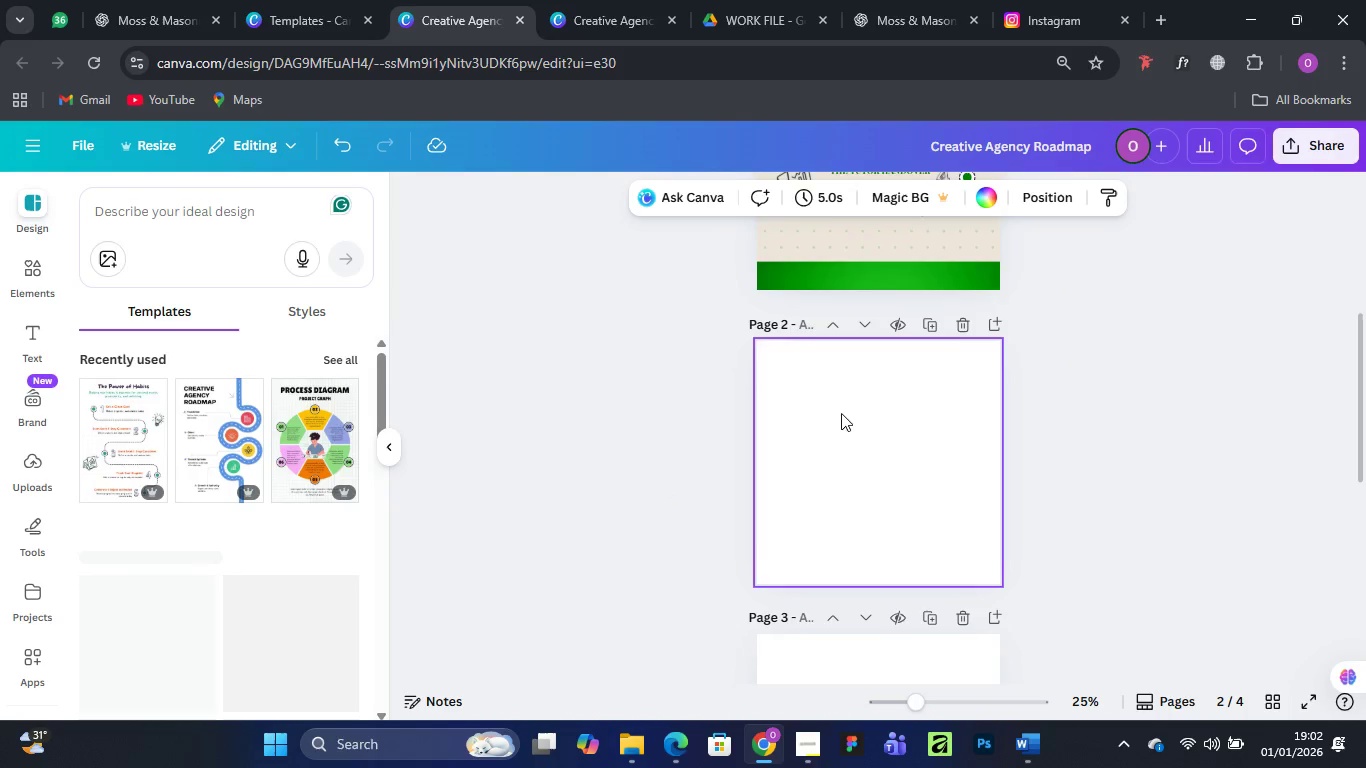 
scroll: coordinate [848, 416], scroll_direction: up, amount: 4.0
 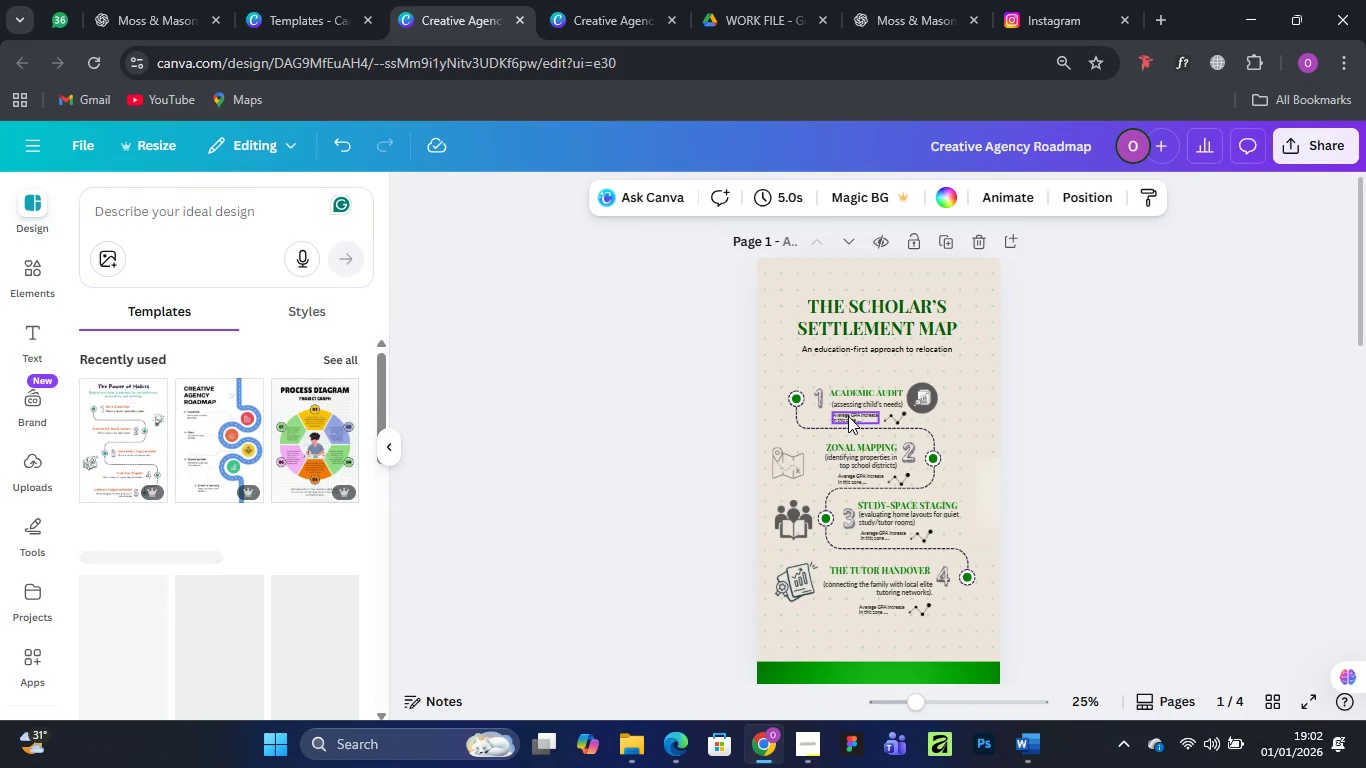 
scroll: coordinate [848, 416], scroll_direction: down, amount: 1.0
 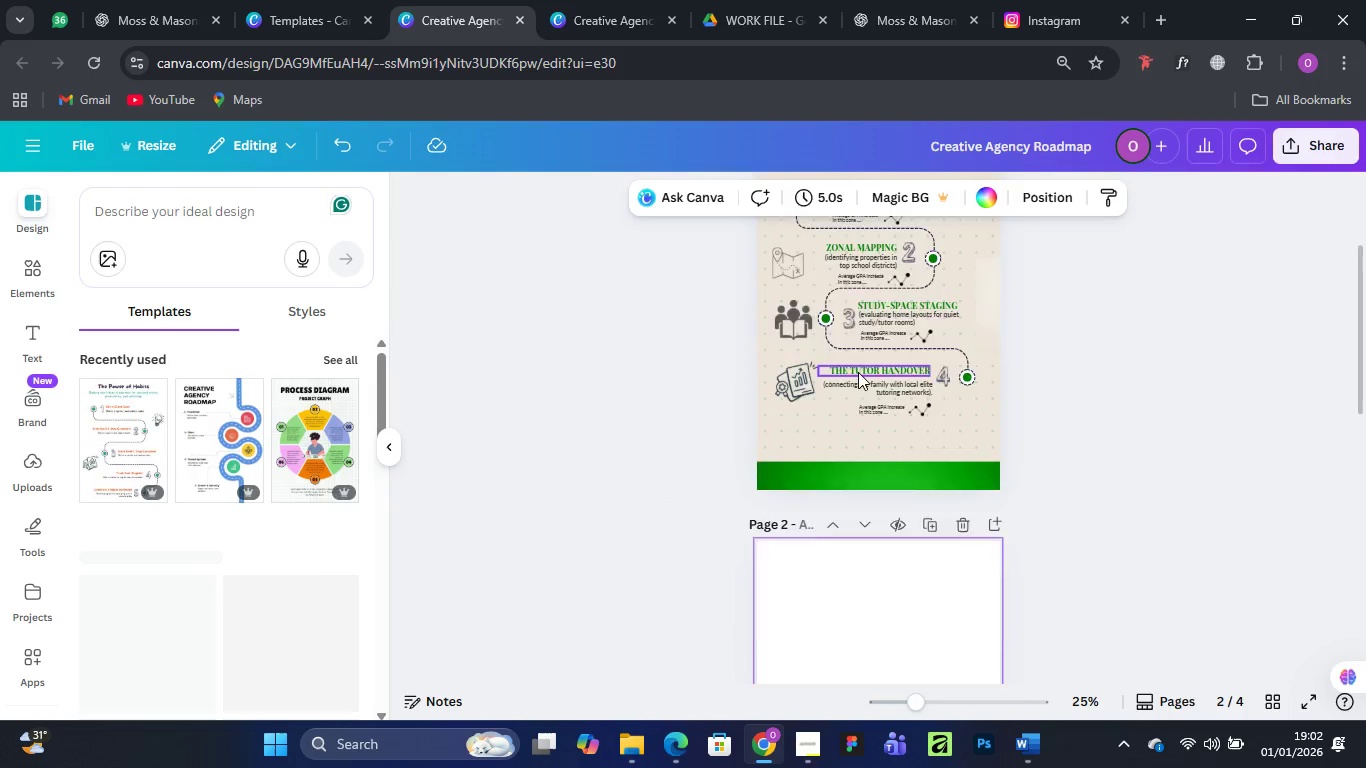 
scroll: coordinate [858, 372], scroll_direction: up, amount: 1.0
 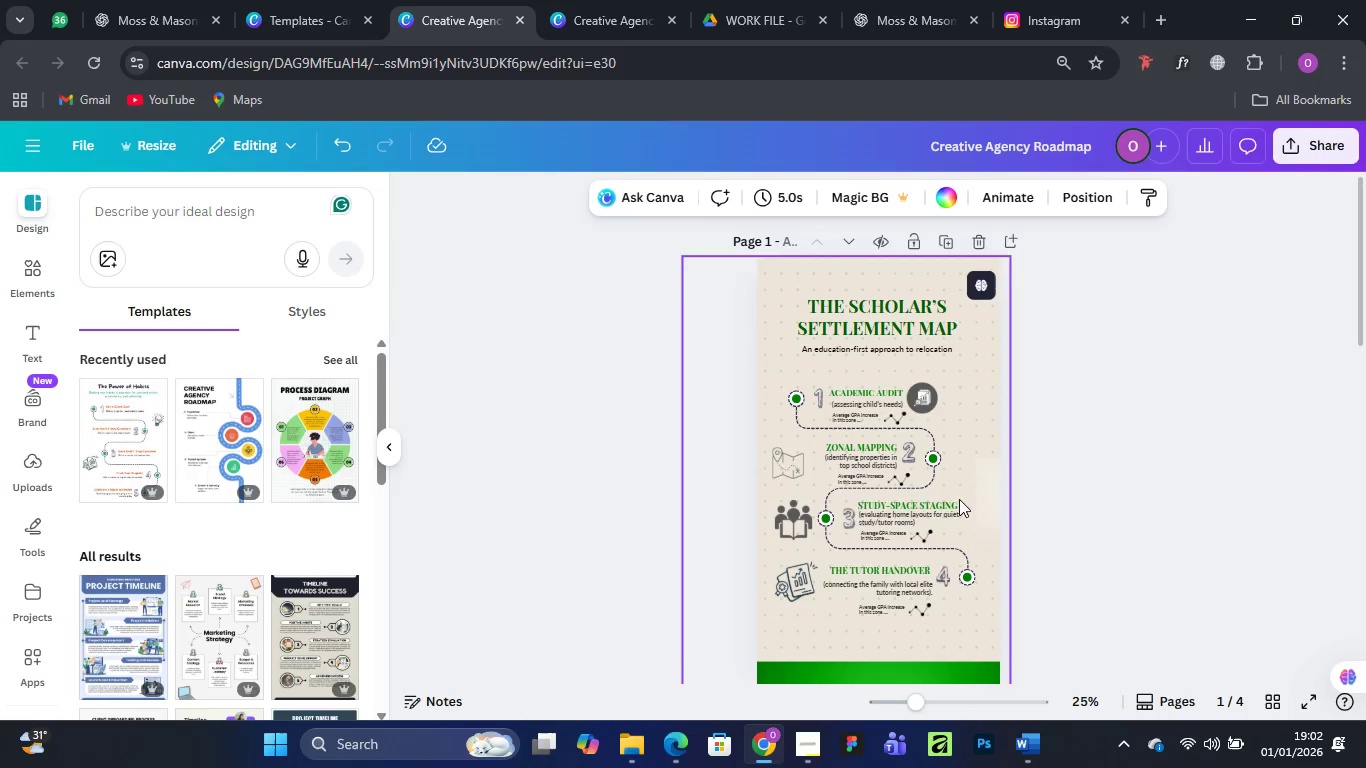 
scroll: coordinate [966, 489], scroll_direction: down, amount: 3.0
 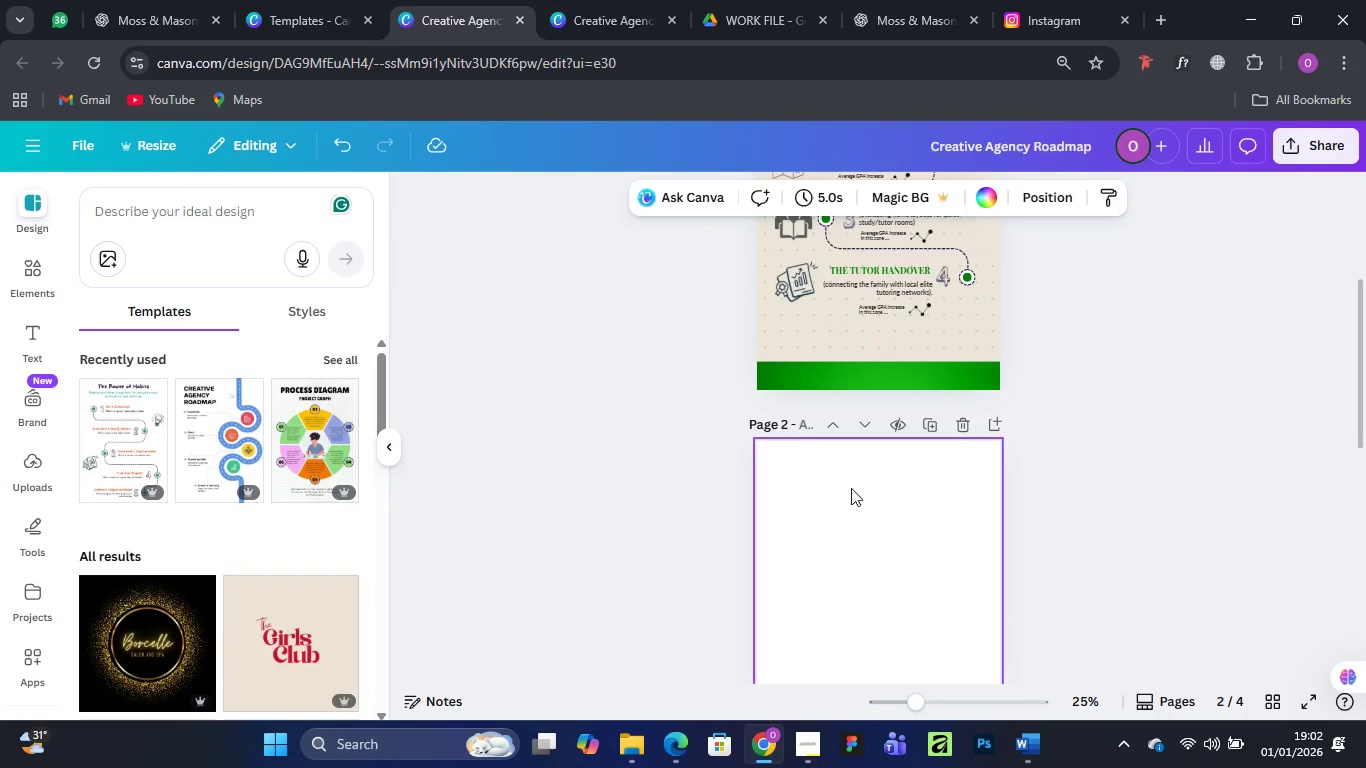 
left_click([942, 515])
 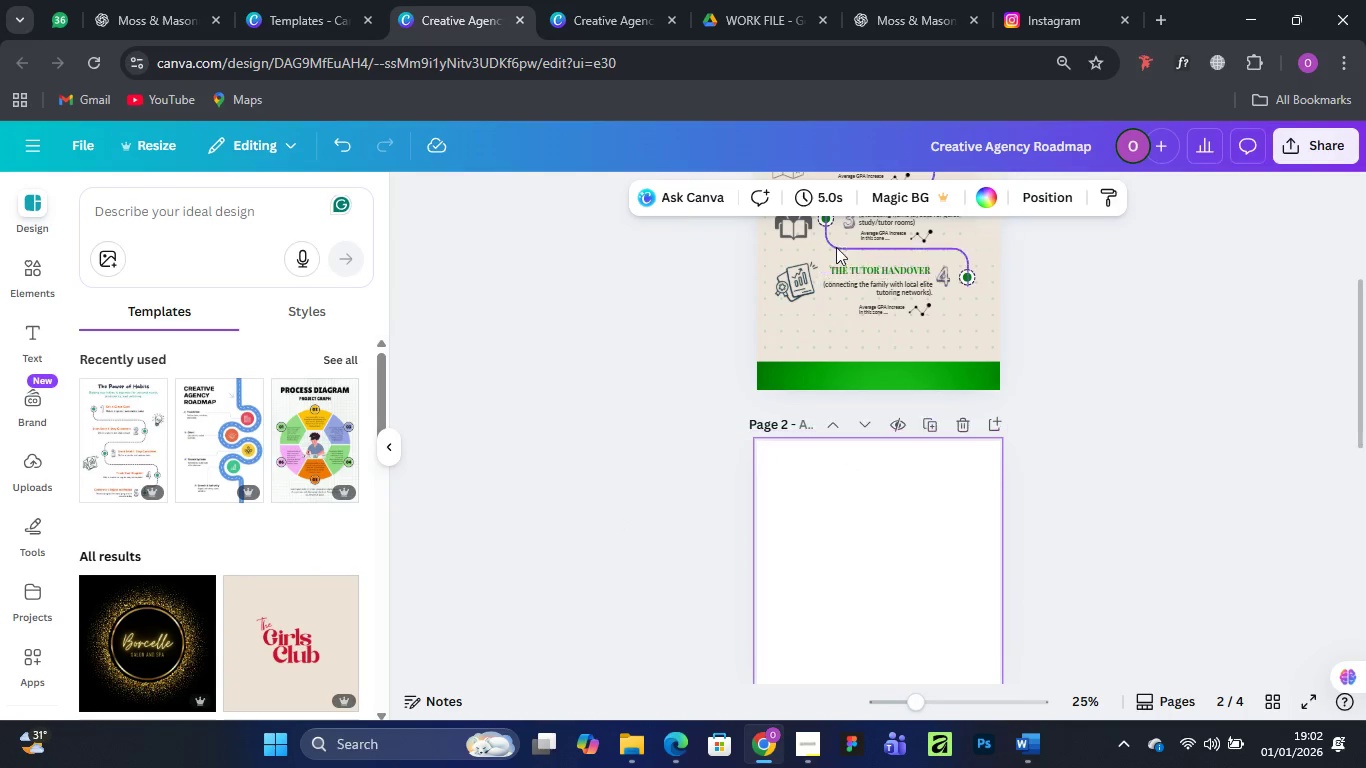 
left_click([989, 196])
 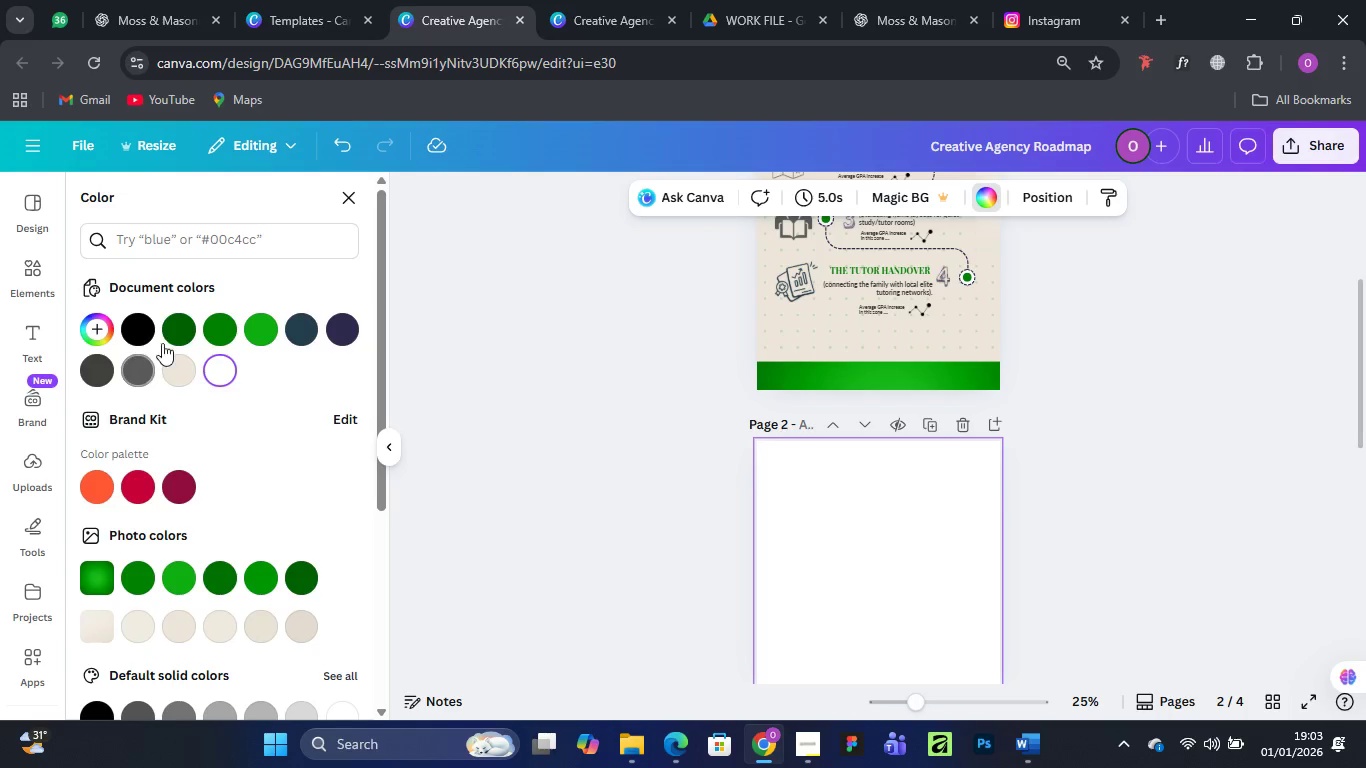 
wait(6.53)
 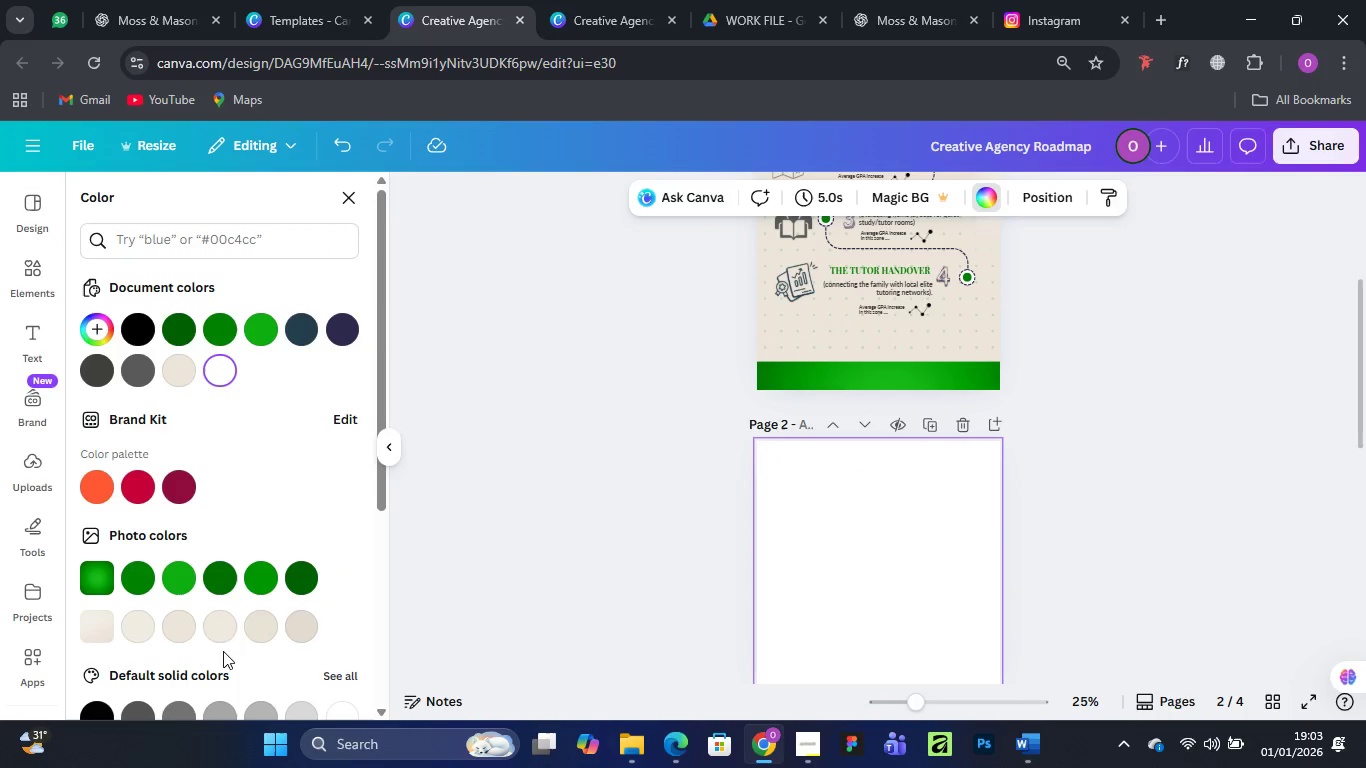 
left_click([88, 330])
 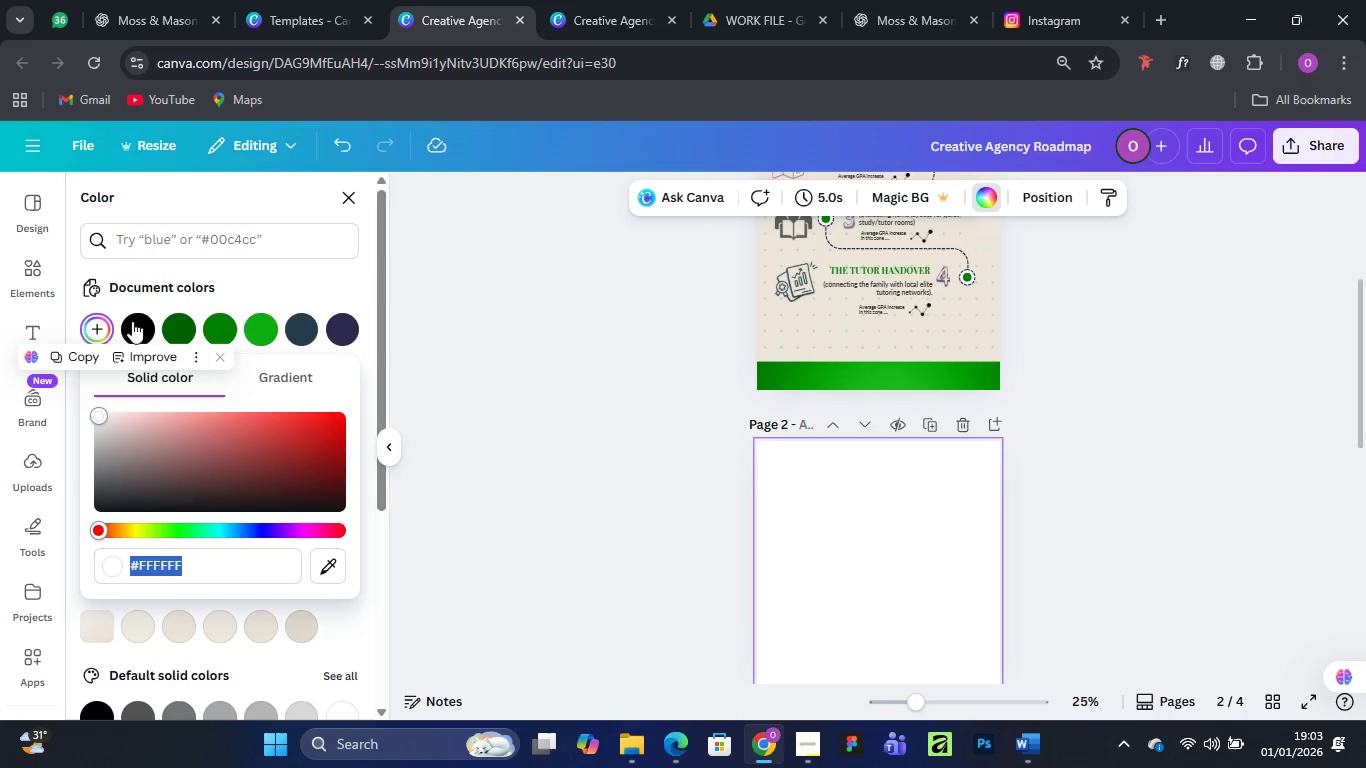 
left_click([147, 298])
 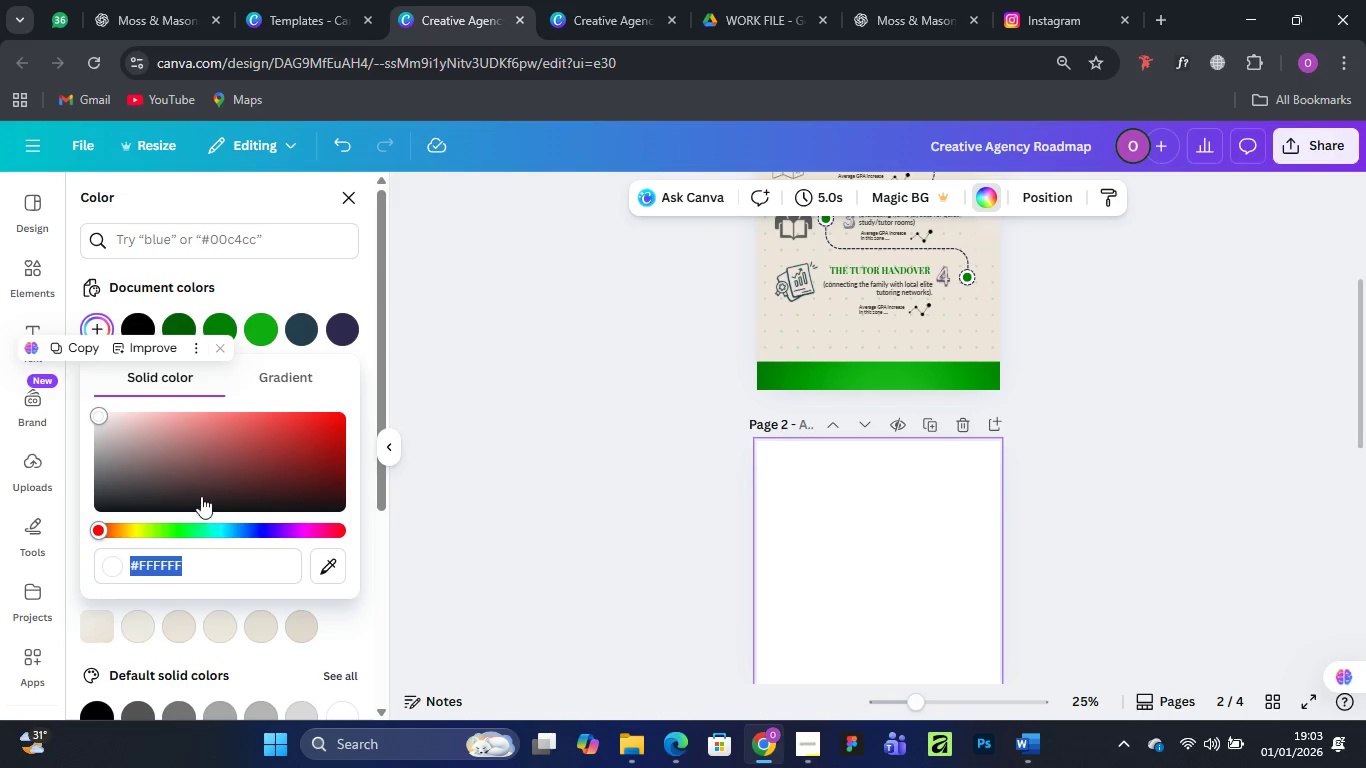 
left_click([284, 366])
 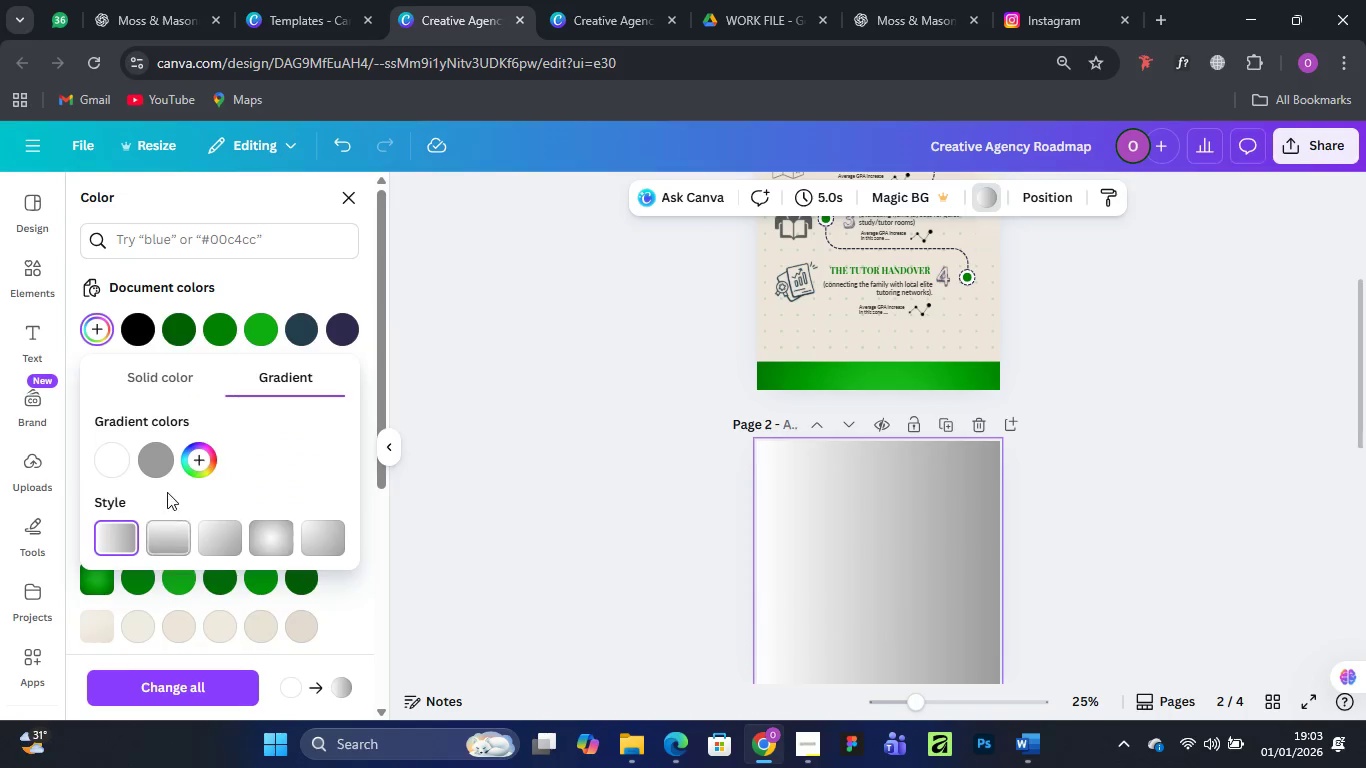 
left_click([156, 453])
 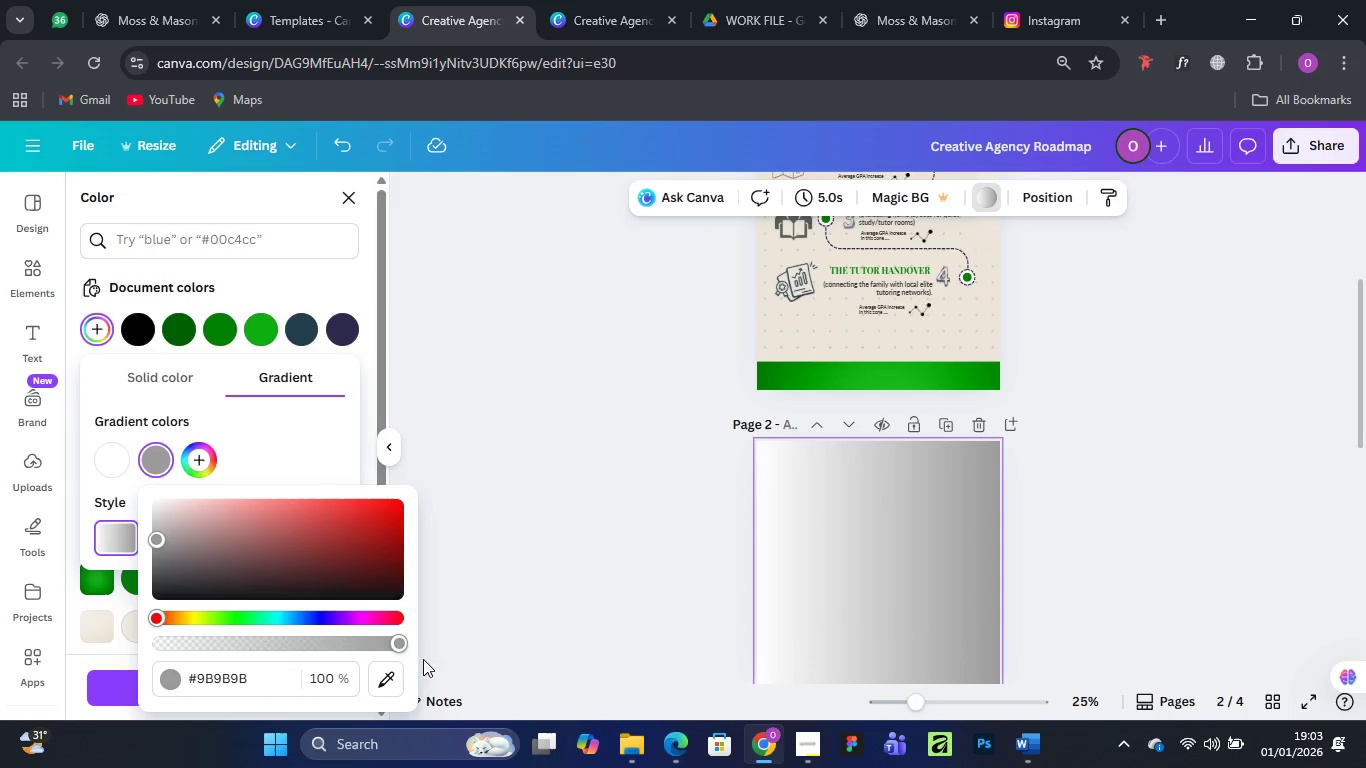 
left_click([385, 679])
 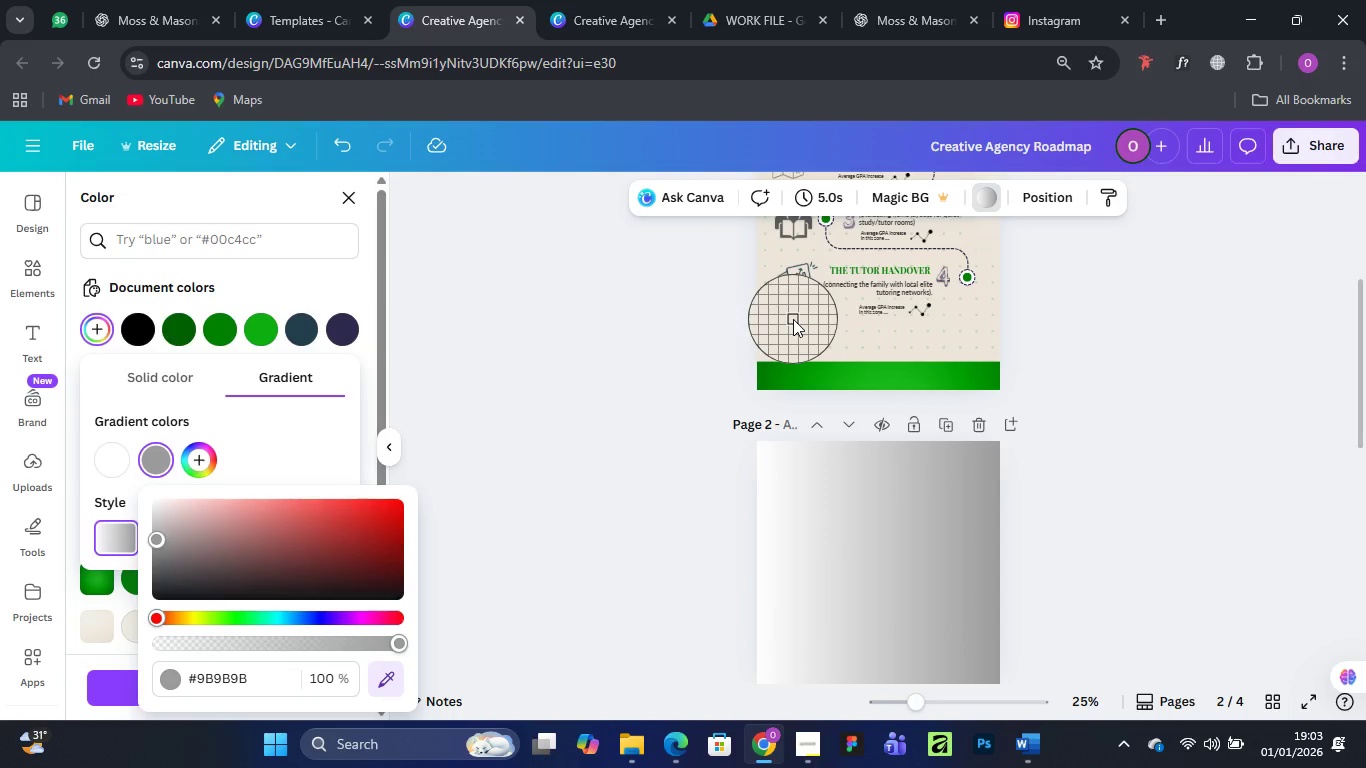 
left_click([793, 319])
 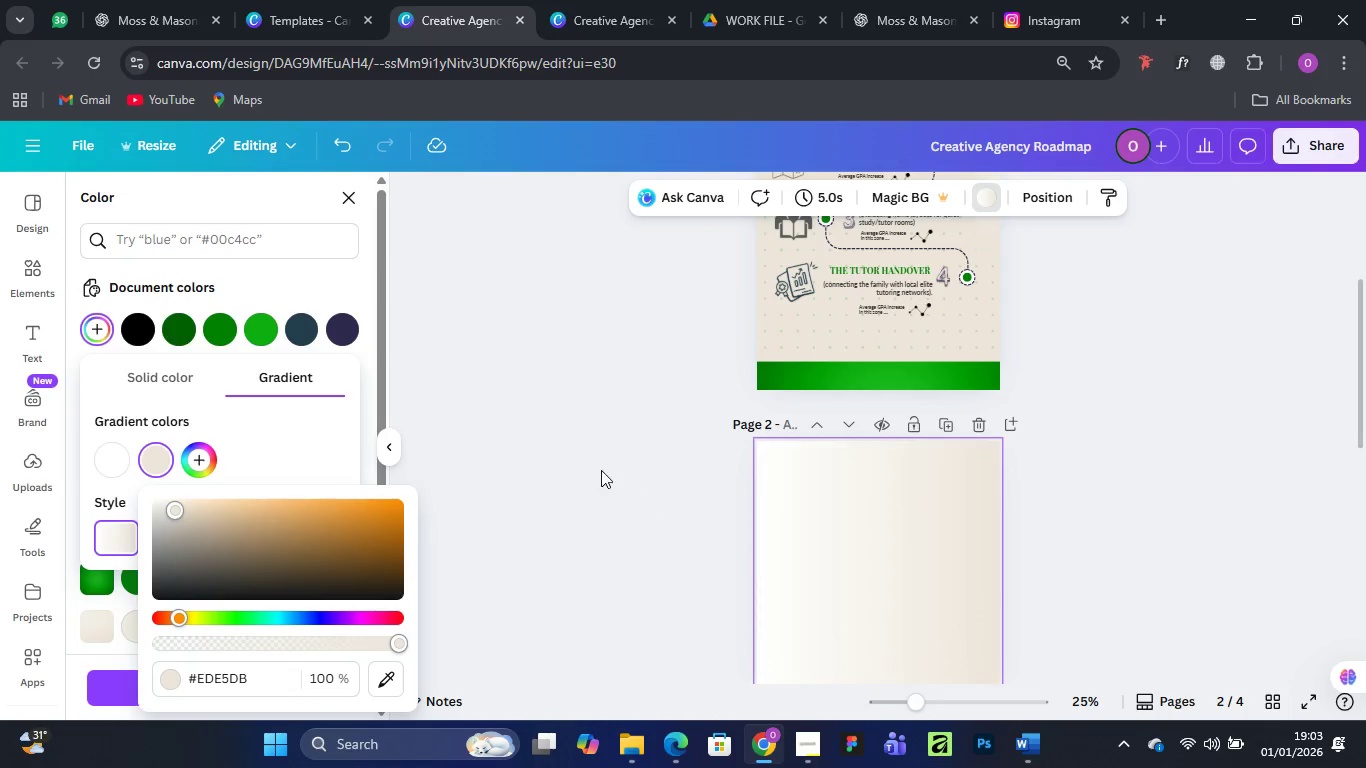 
left_click([535, 414])
 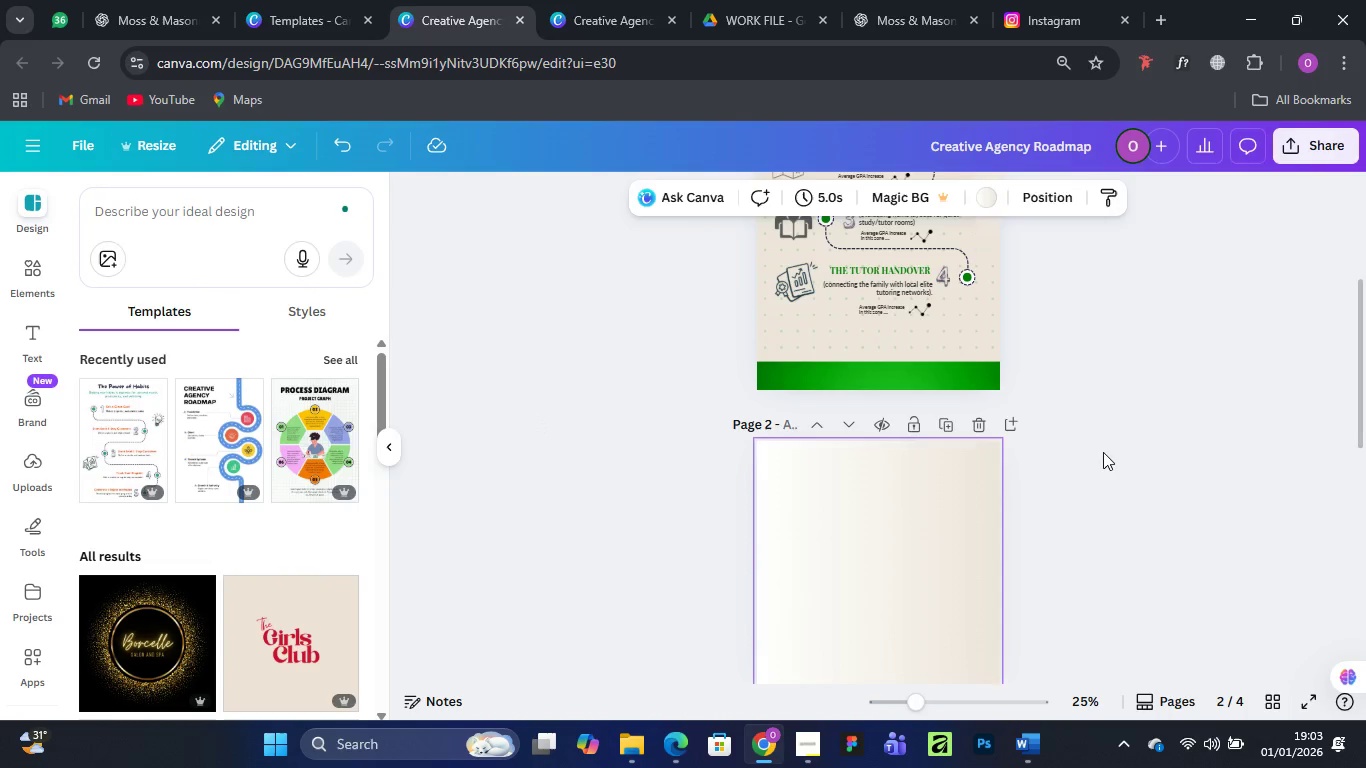 
left_click([1123, 438])
 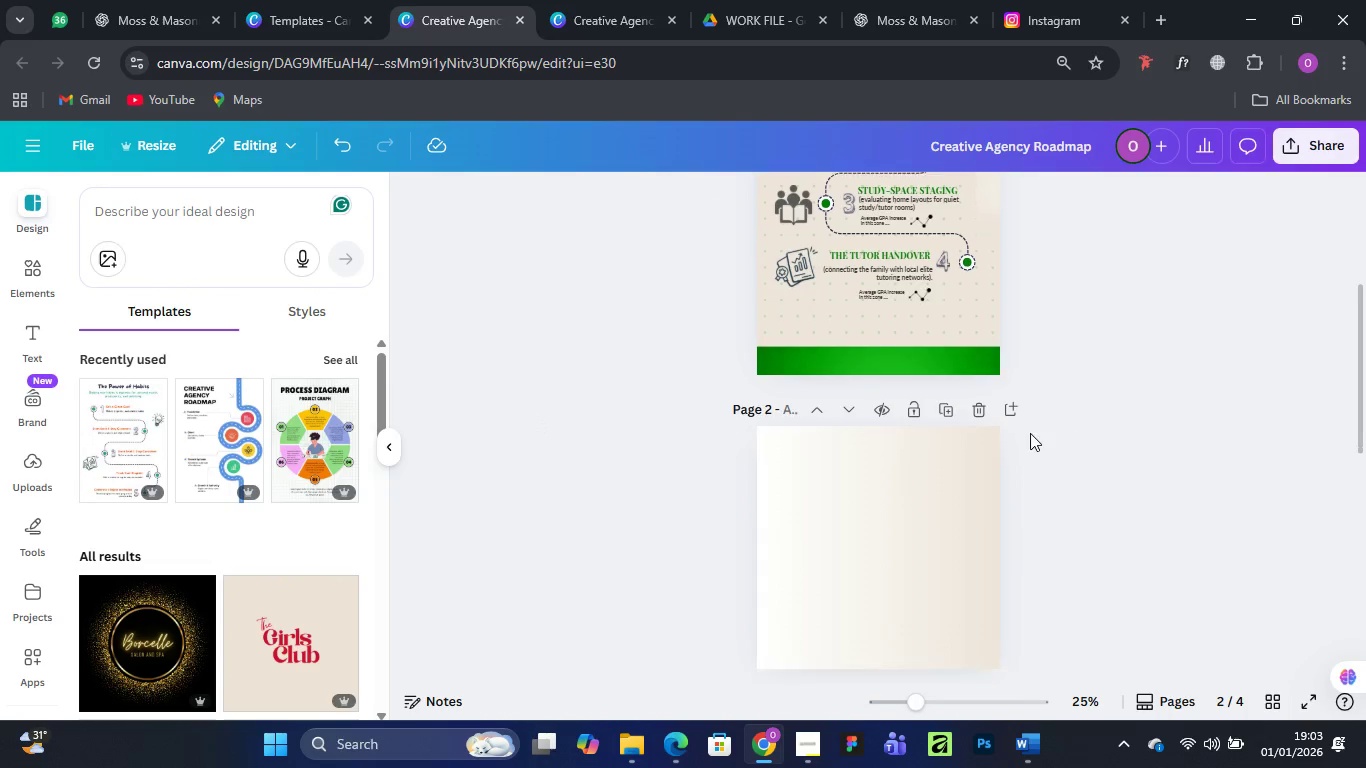 
scroll: coordinate [1010, 450], scroll_direction: down, amount: 1.0
 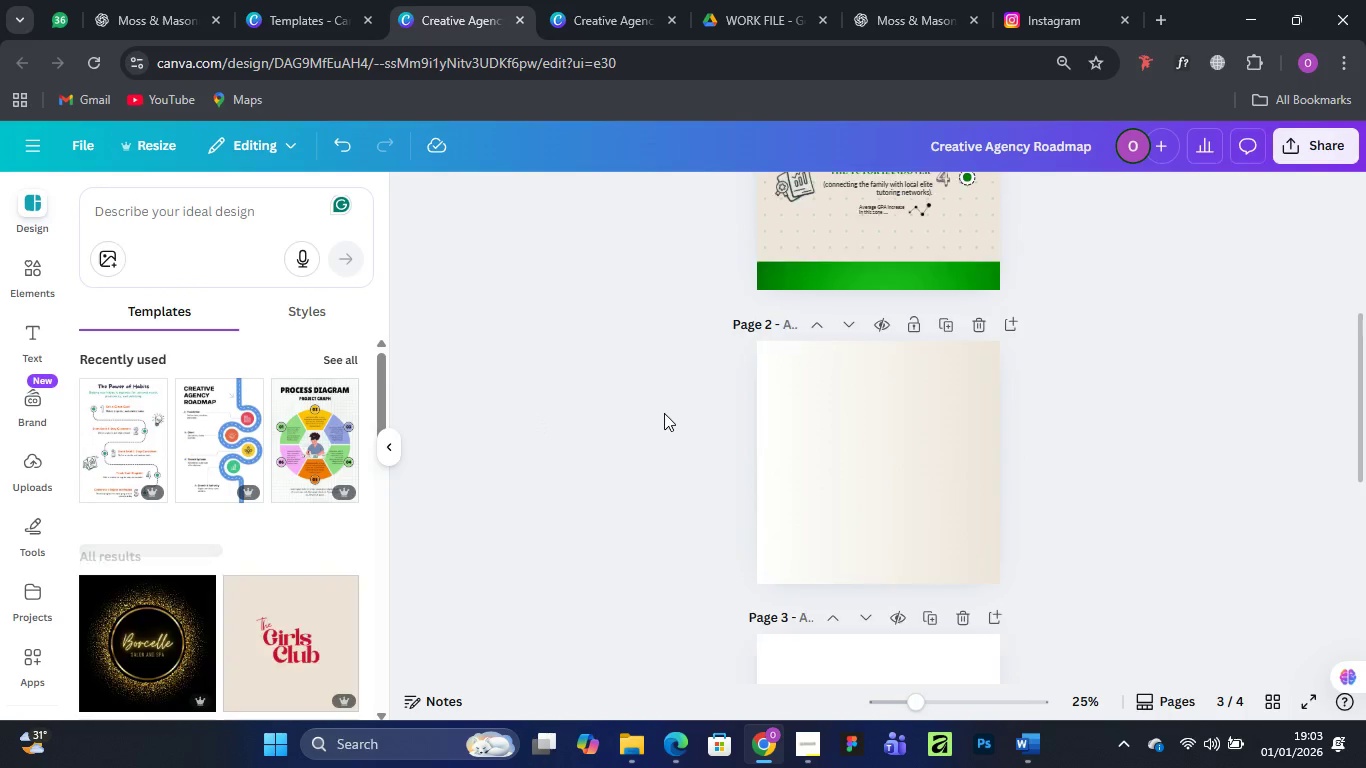 
scroll: coordinate [664, 413], scroll_direction: up, amount: 3.0
 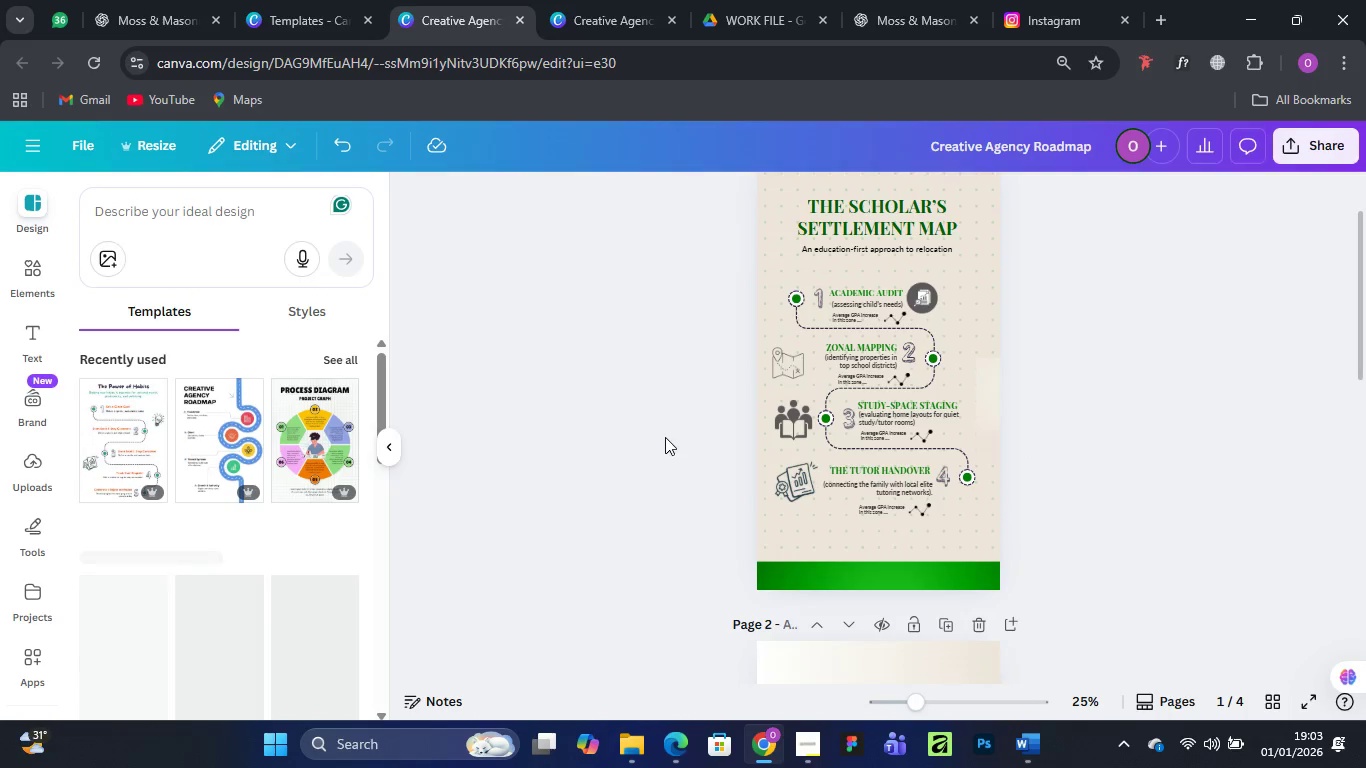 
scroll: coordinate [665, 437], scroll_direction: down, amount: 1.0
 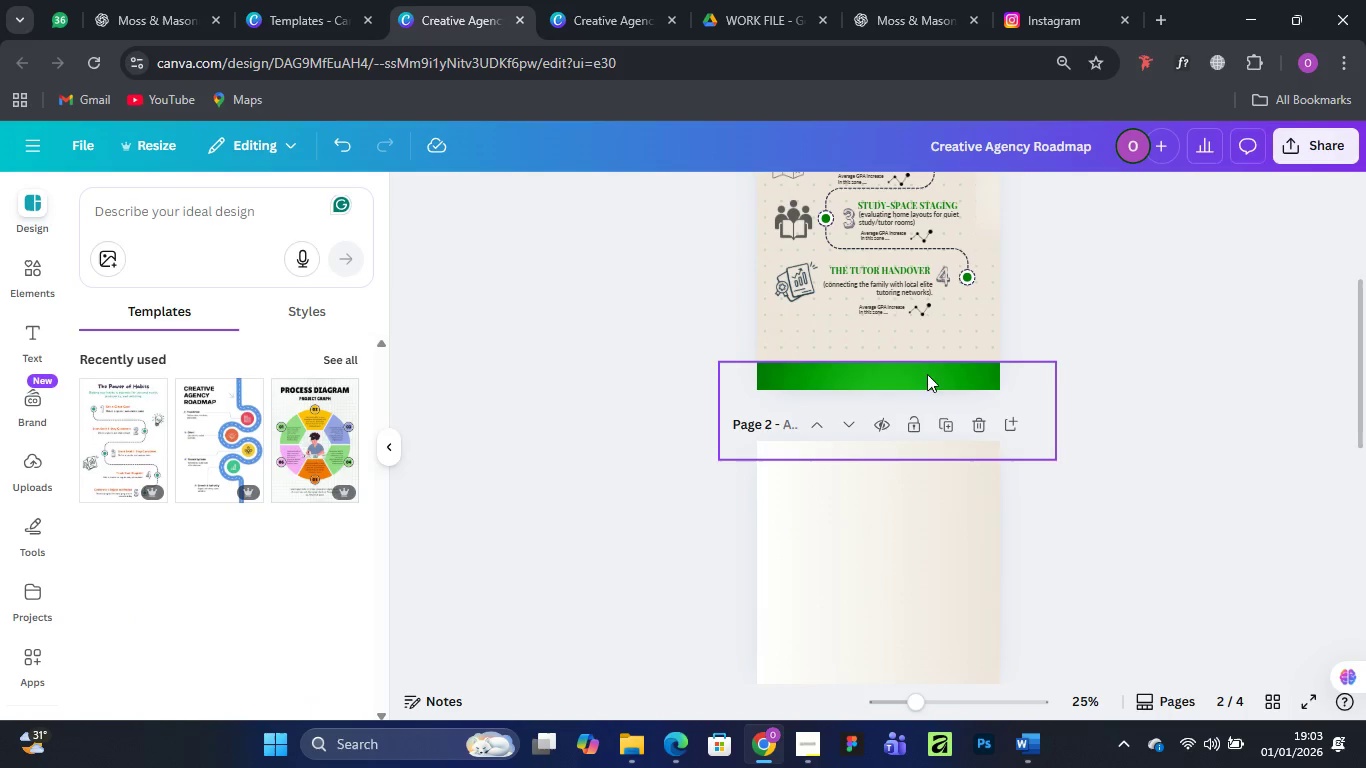 
left_click([934, 369])
 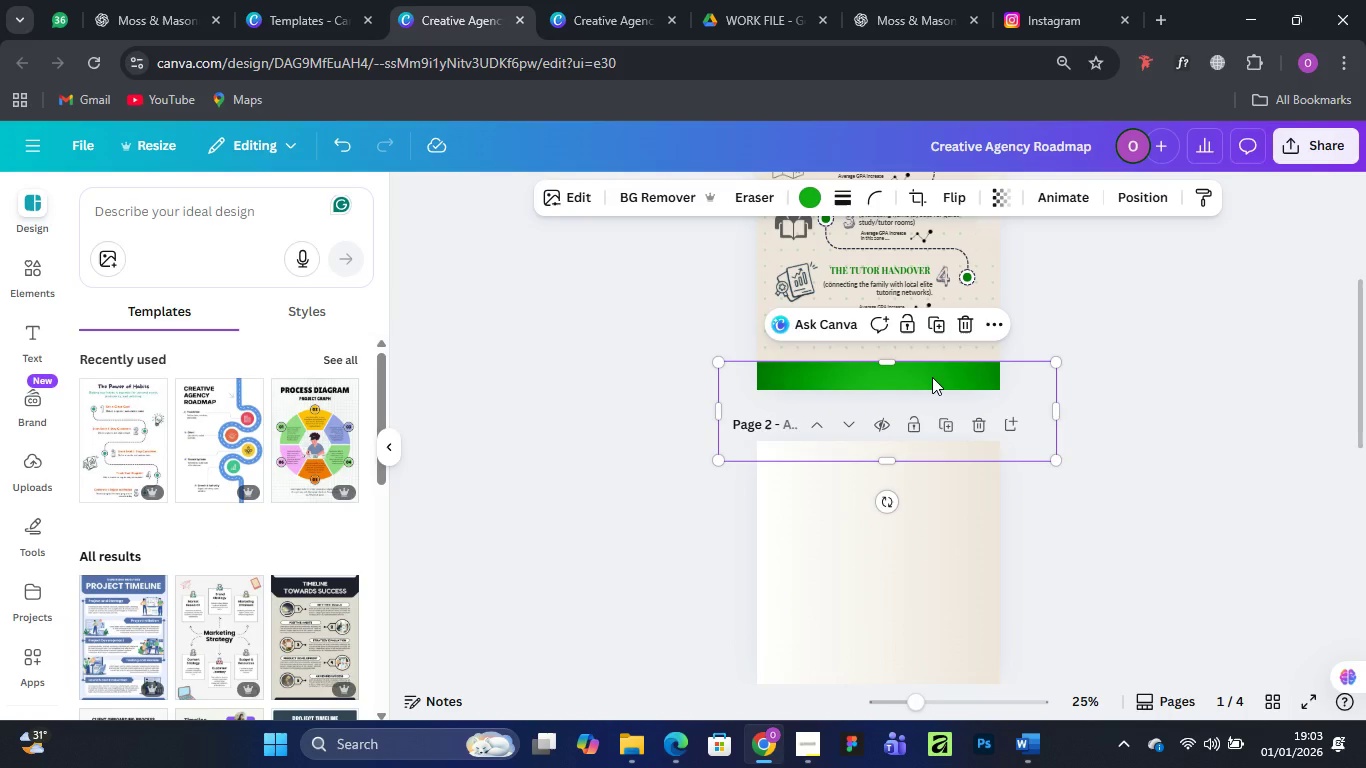 
hold_key(key=AltLeft, duration=1.05)
left_click_drag(start_coordinate=[932, 377], to_coordinate=[932, 624])
 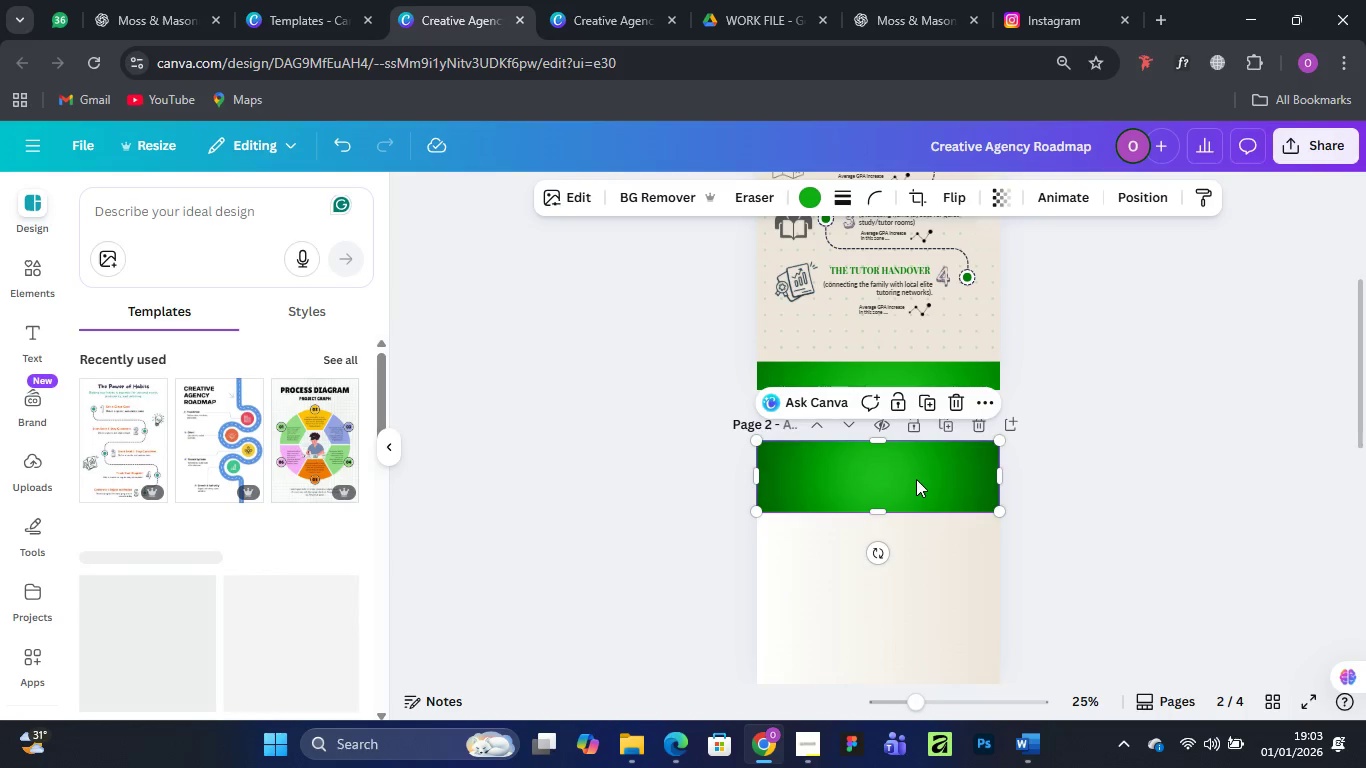 
left_click_drag(start_coordinate=[916, 479], to_coordinate=[901, 615])
 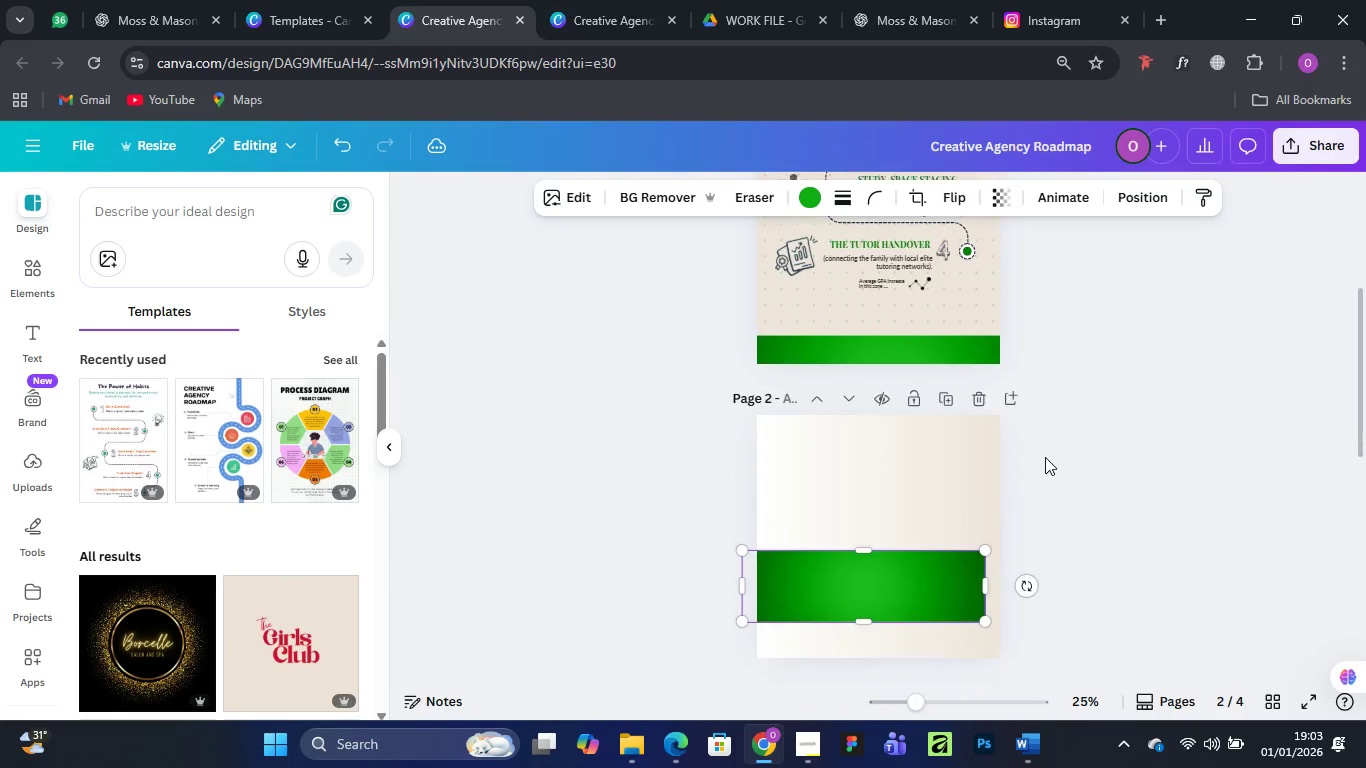 
scroll: coordinate [1045, 457], scroll_direction: down, amount: 2.0
 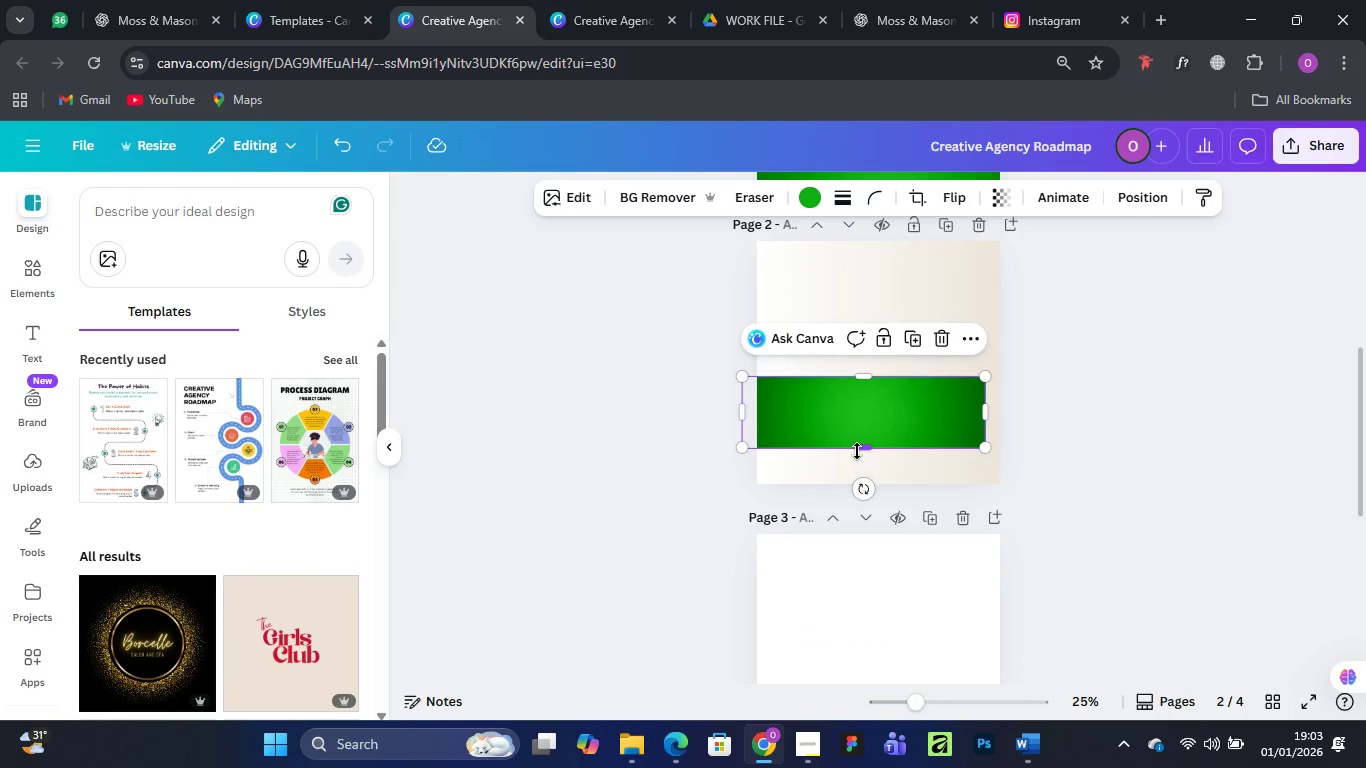 
left_click_drag(start_coordinate=[858, 451], to_coordinate=[868, 505])
 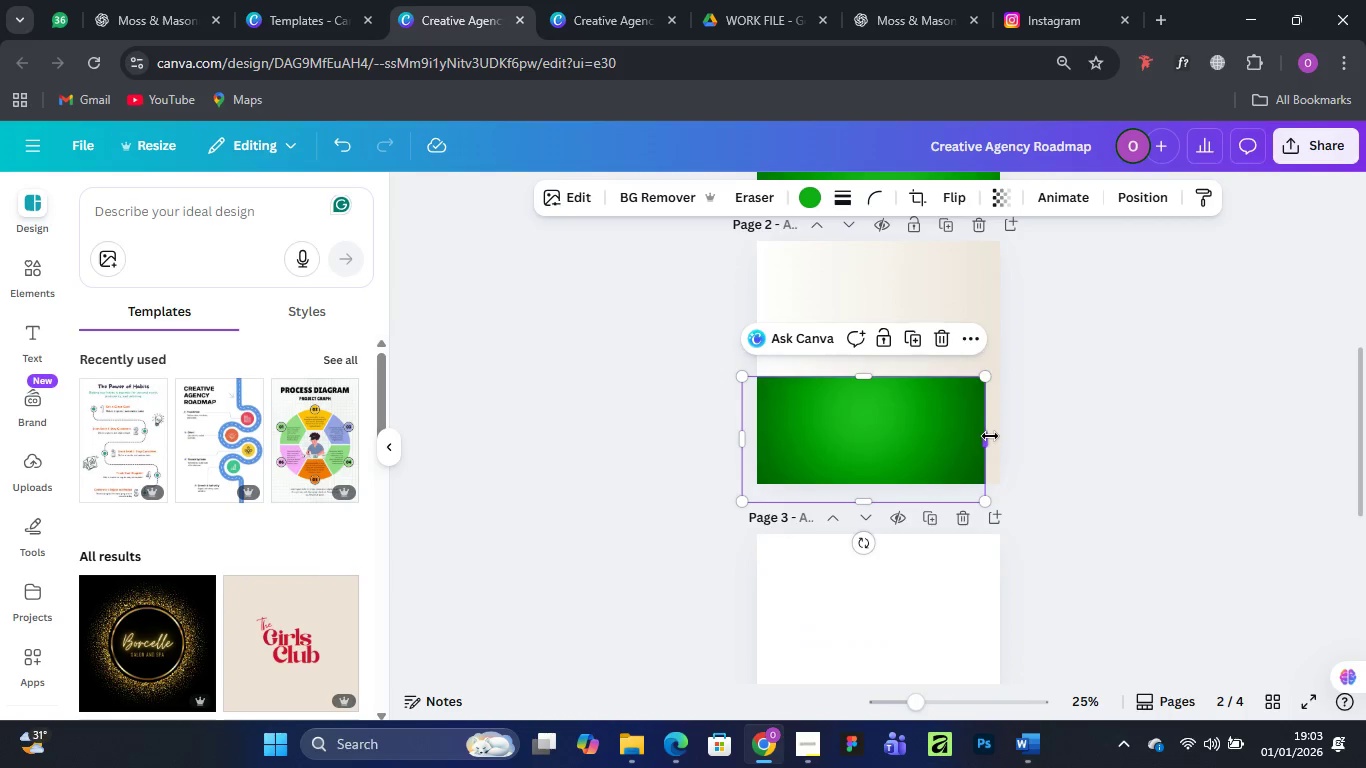 
left_click_drag(start_coordinate=[990, 436], to_coordinate=[1039, 429])
 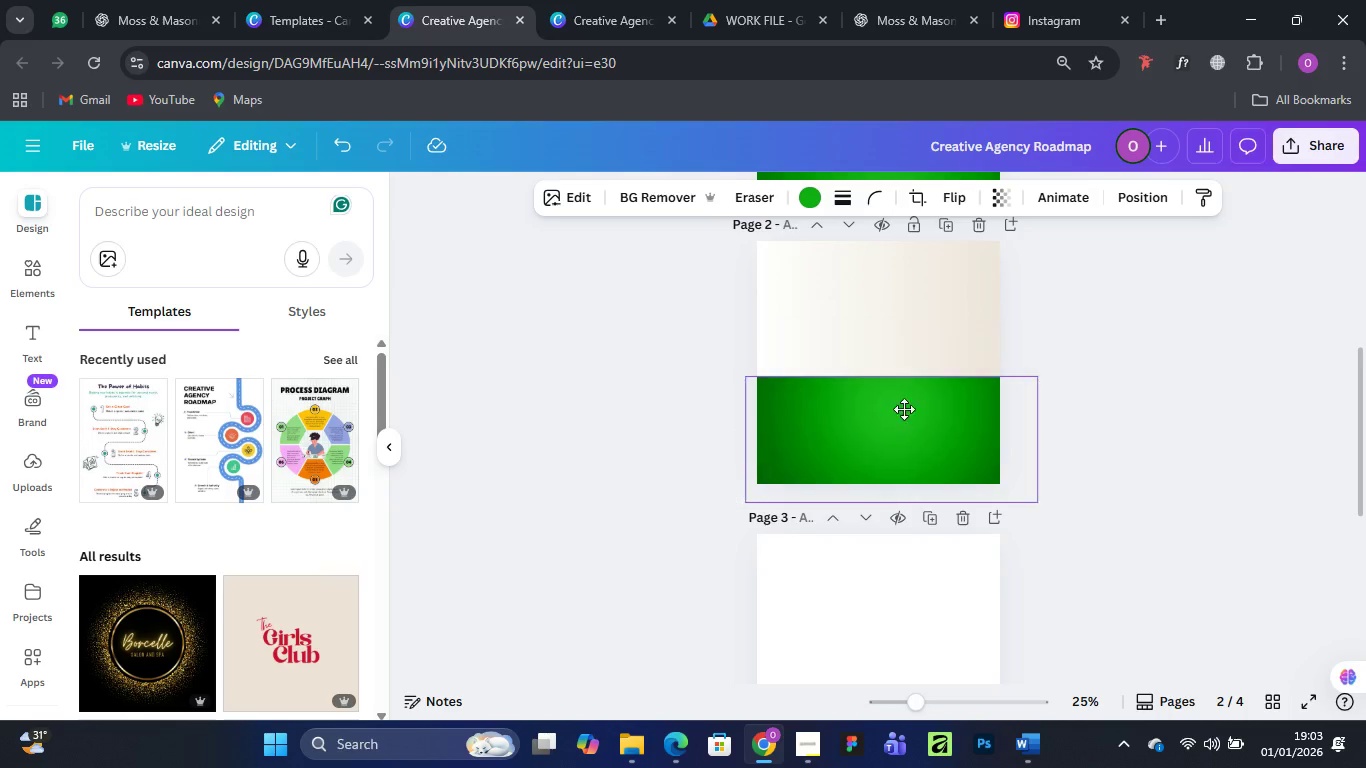 
left_click_drag(start_coordinate=[897, 415], to_coordinate=[905, 360])
 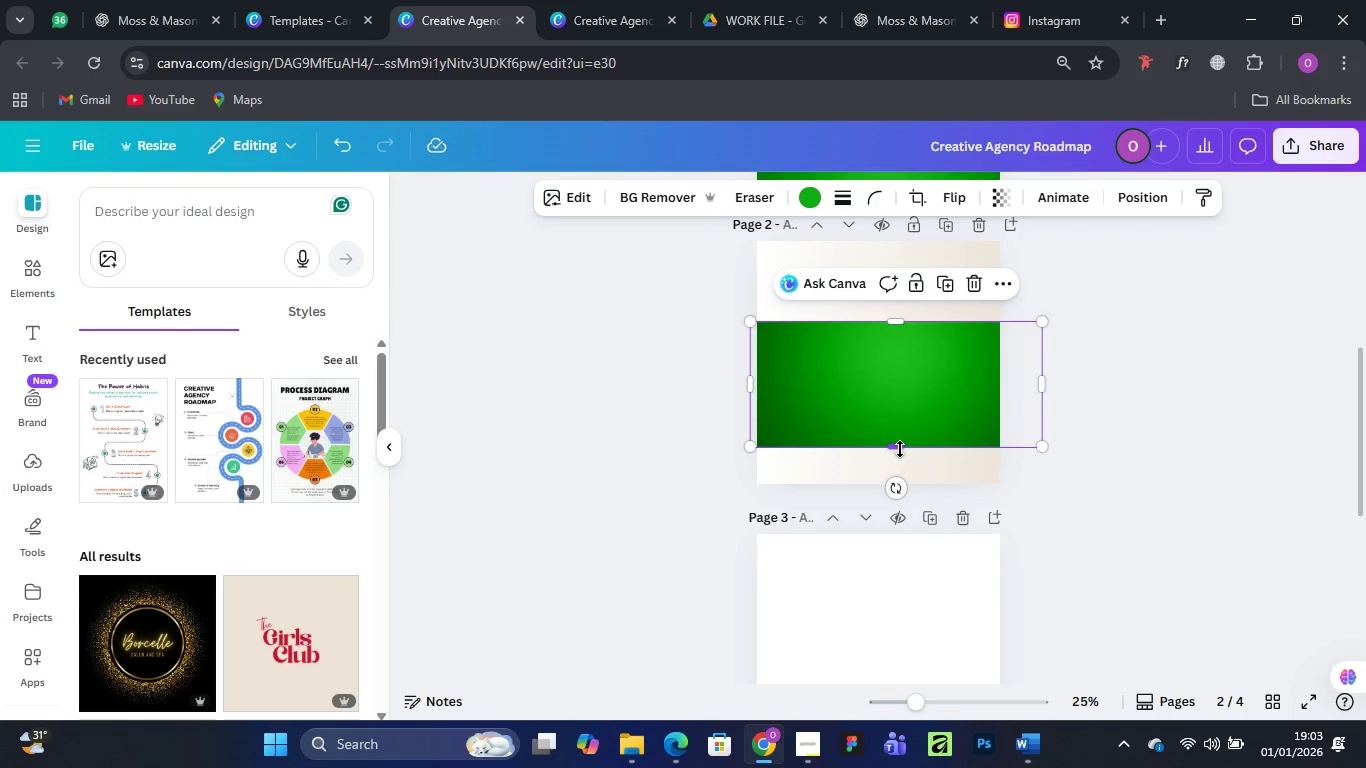 
left_click_drag(start_coordinate=[900, 449], to_coordinate=[897, 512])
 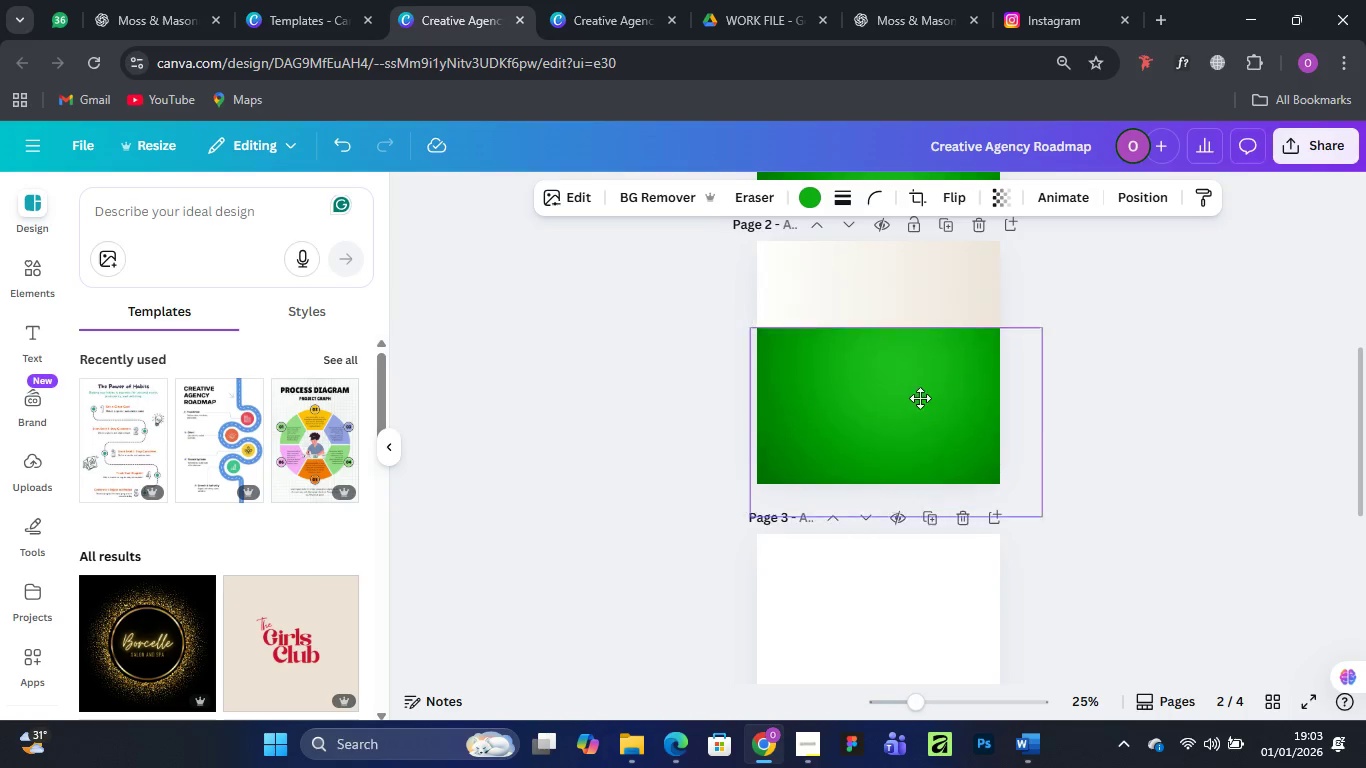 
left_click_drag(start_coordinate=[920, 387], to_coordinate=[920, 406])
 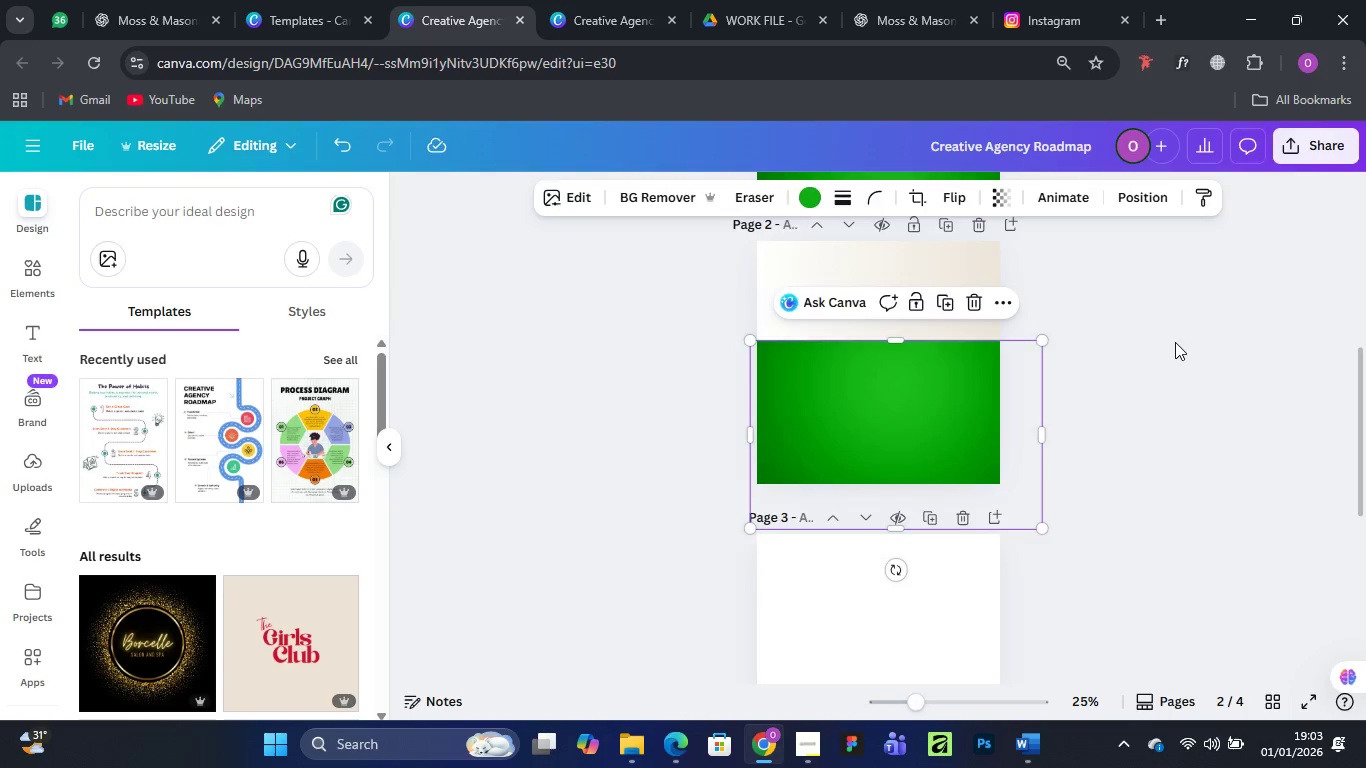 
left_click([1175, 342])
 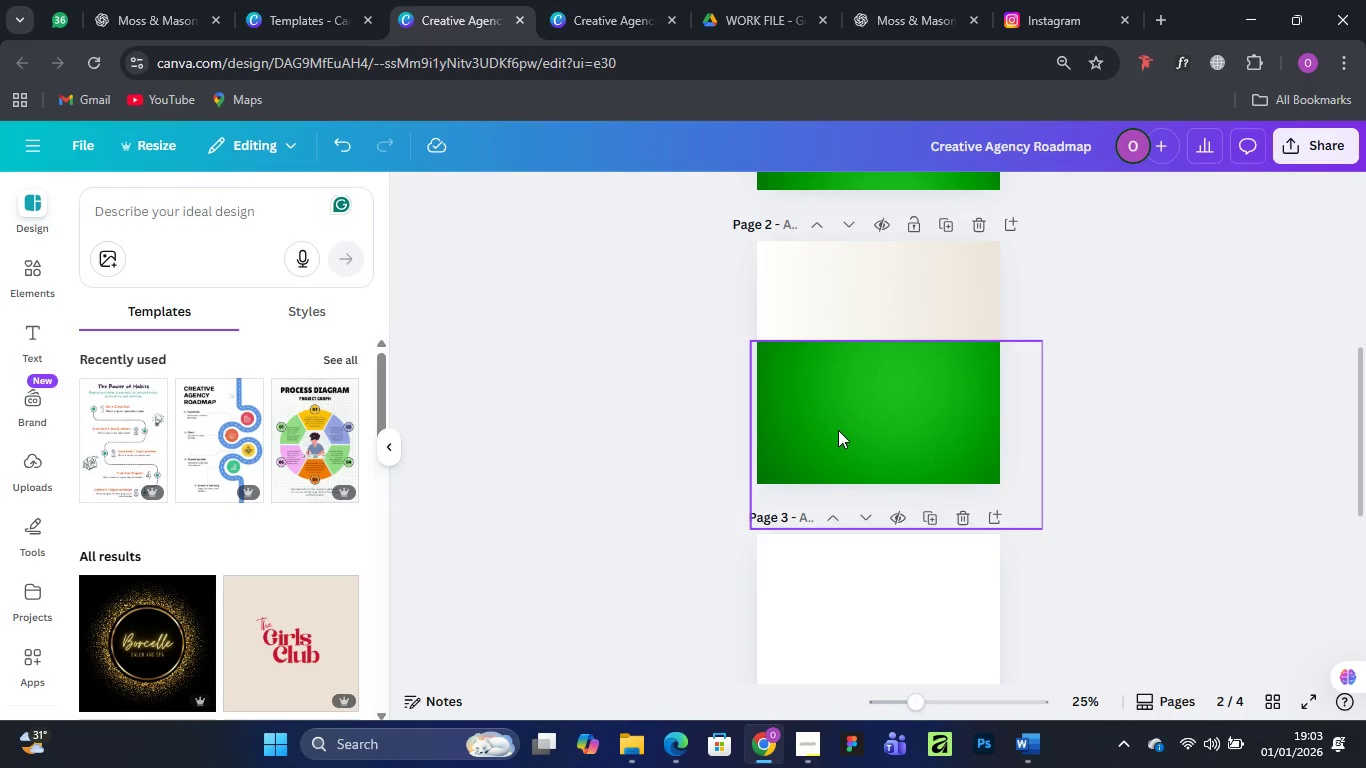 
scroll: coordinate [842, 423], scroll_direction: up, amount: 4.0
 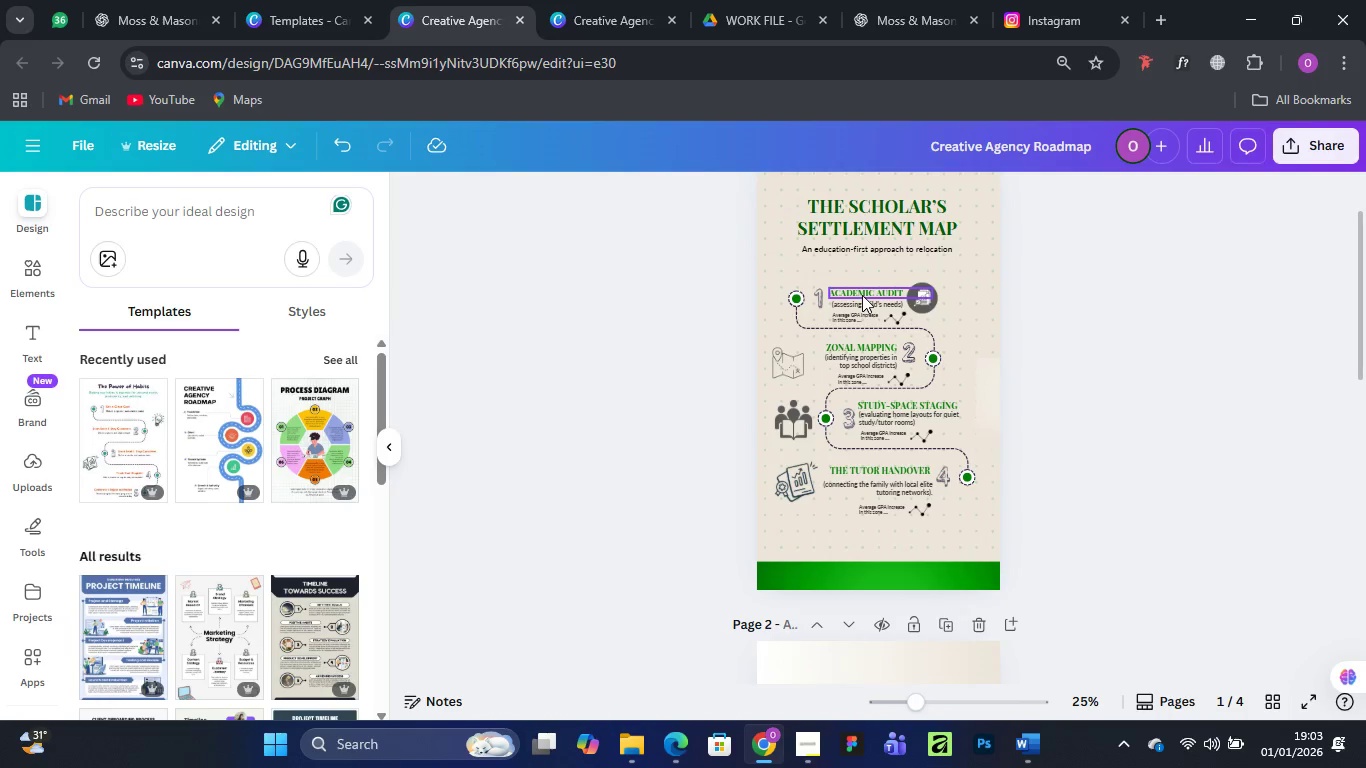 
left_click([862, 295])
 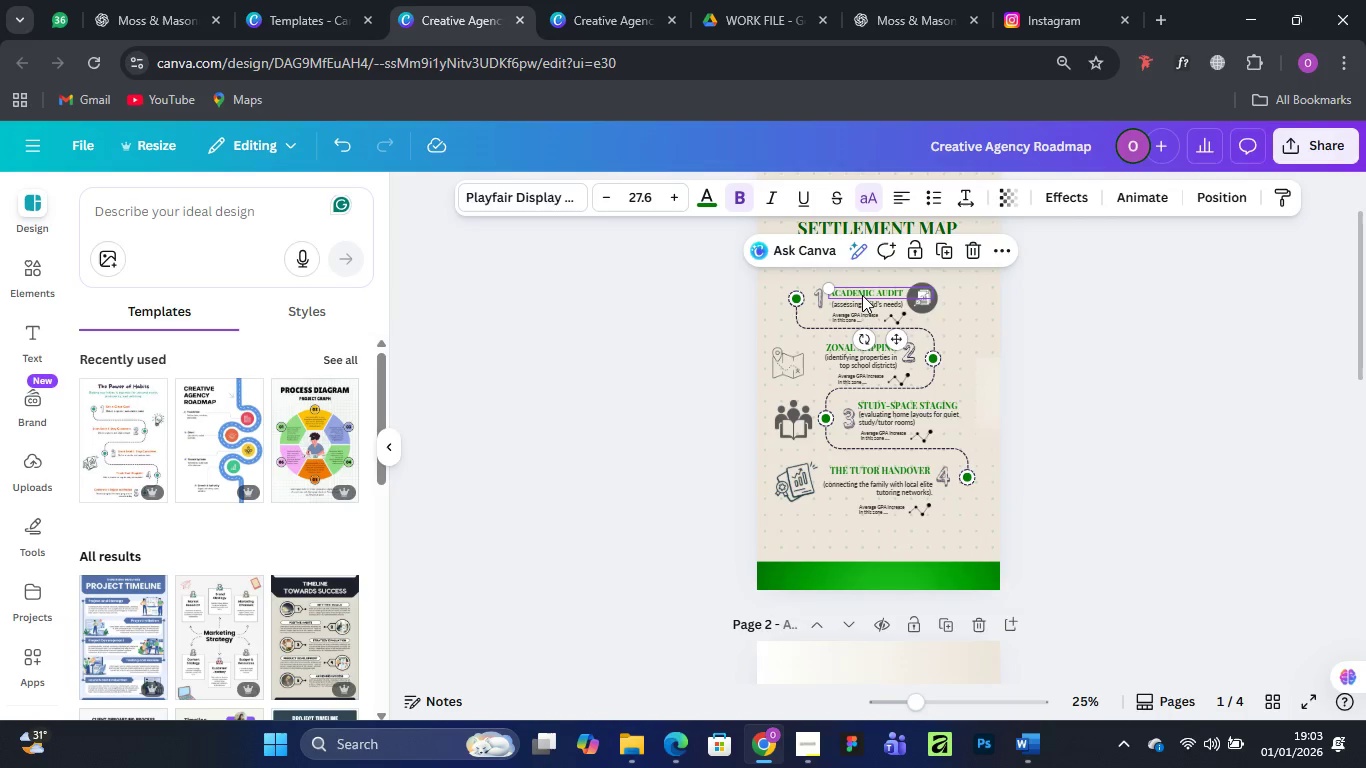 
right_click([862, 295])
 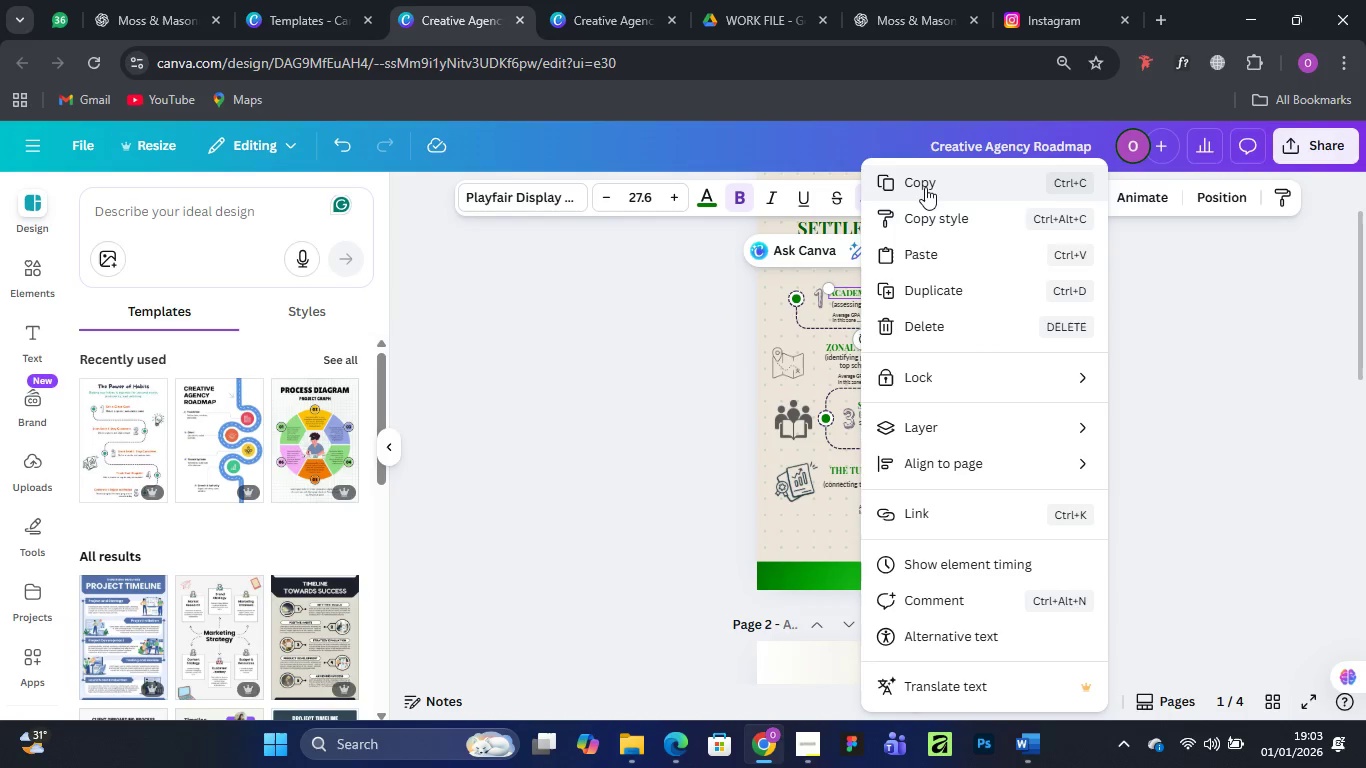 
left_click([925, 186])
 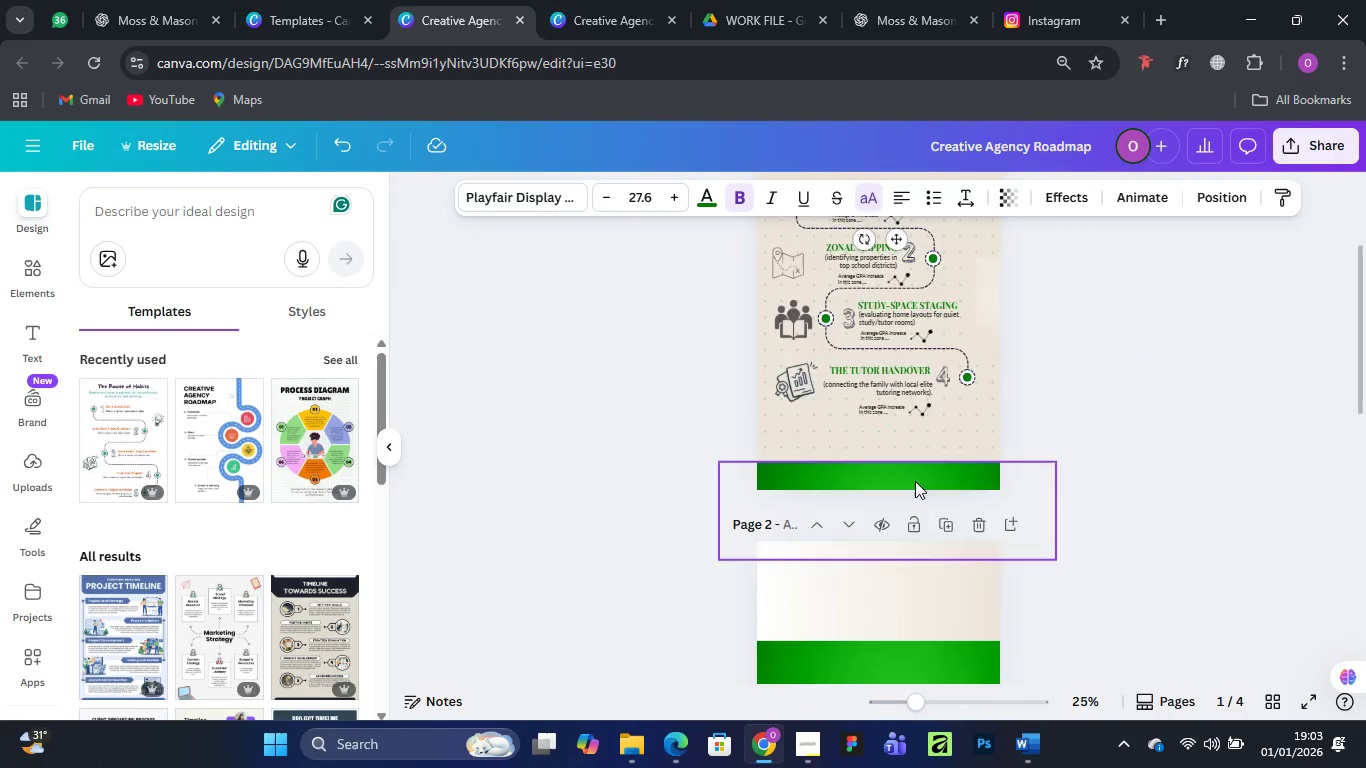 
scroll: coordinate [915, 481], scroll_direction: down, amount: 2.0
 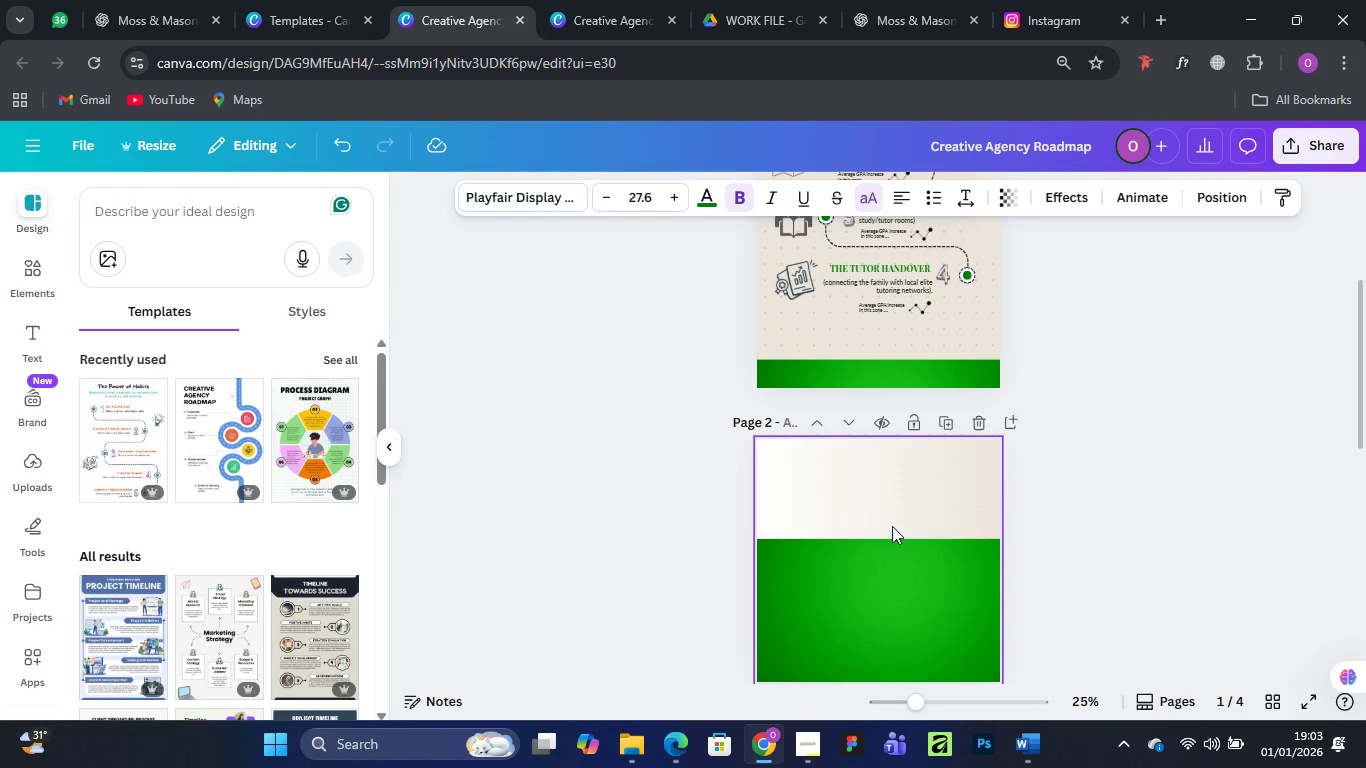 
key(Control+V)
 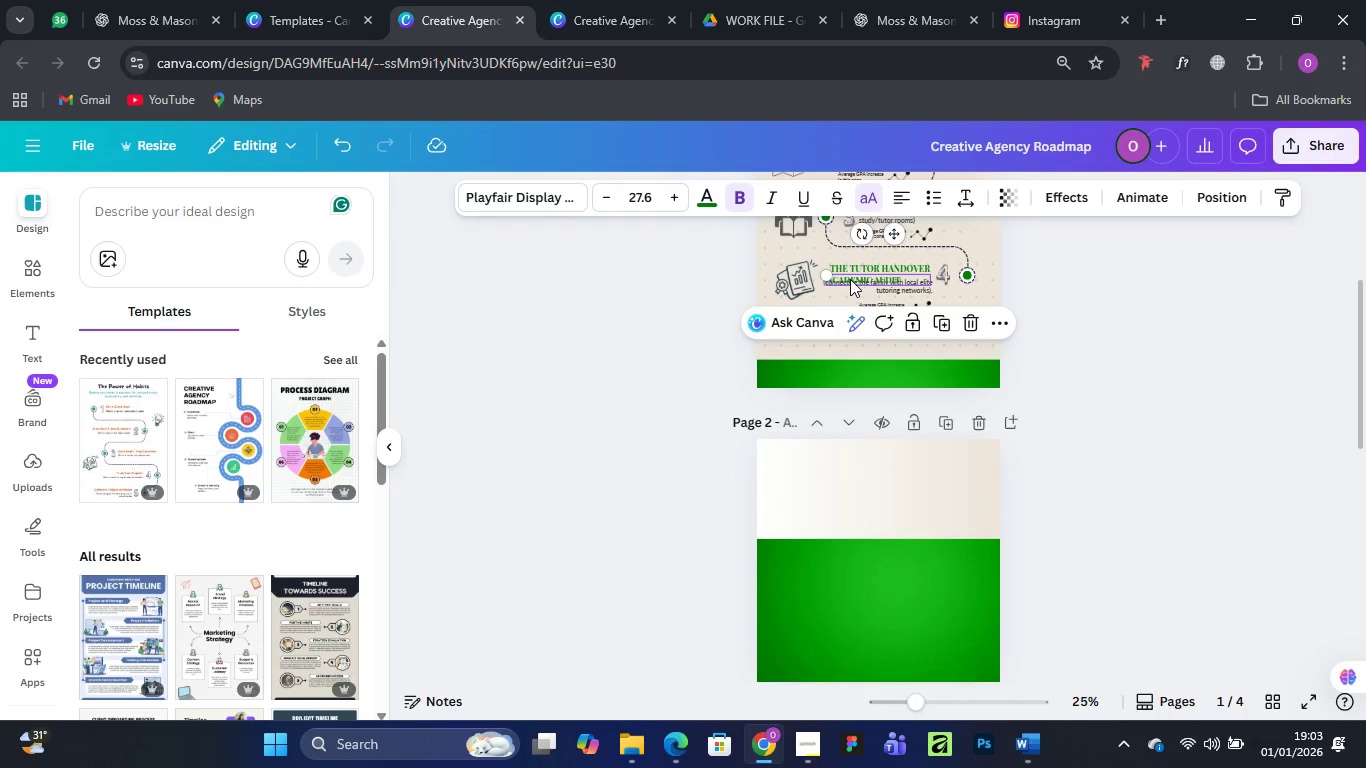 
left_click_drag(start_coordinate=[845, 279], to_coordinate=[836, 475])
 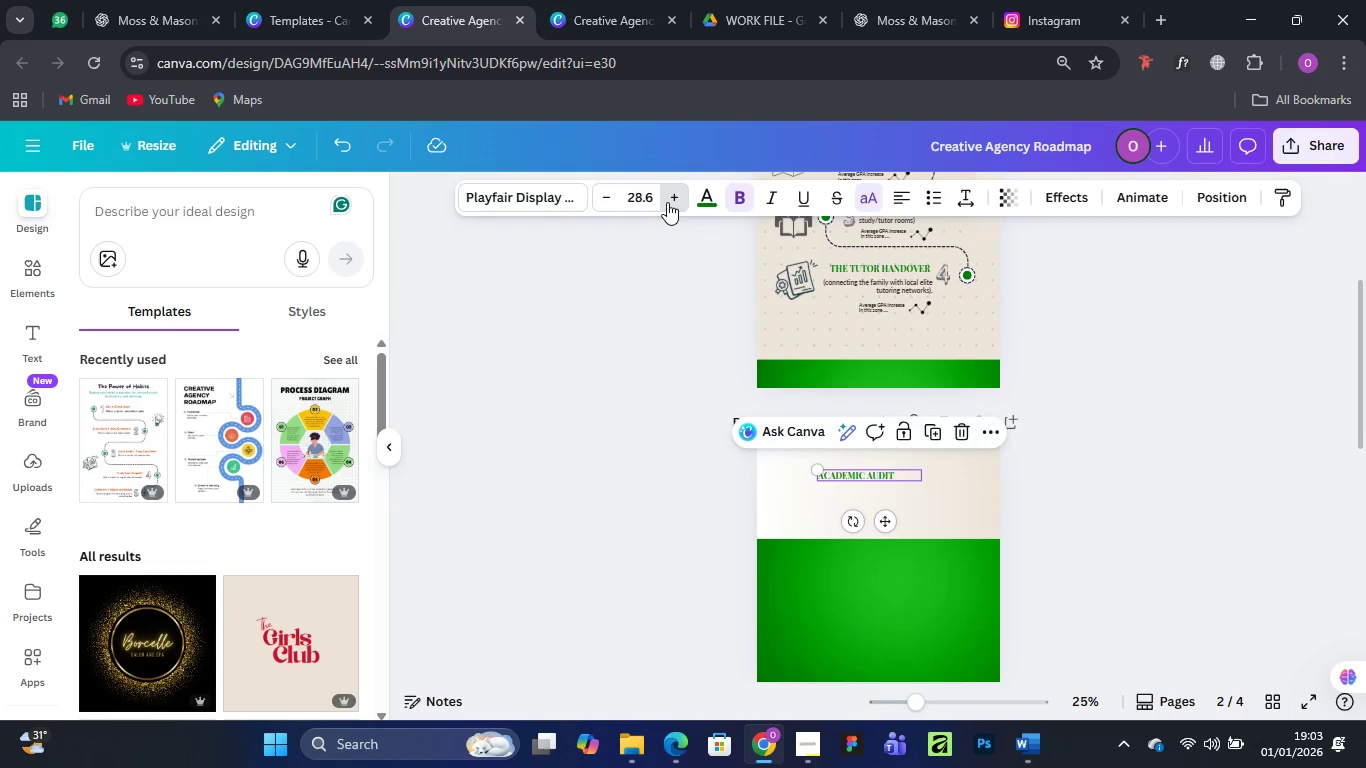 
left_click([667, 202])
 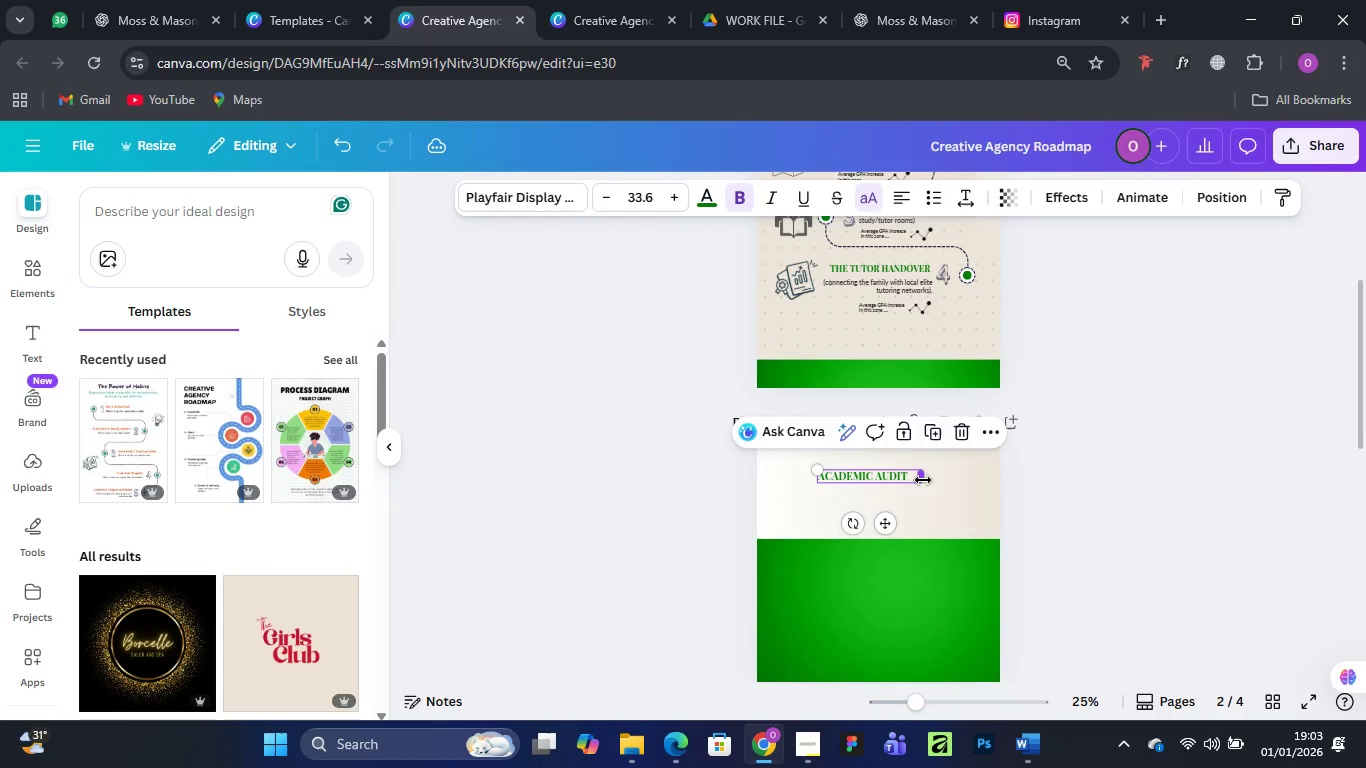 
left_click_drag(start_coordinate=[922, 480], to_coordinate=[887, 482])
 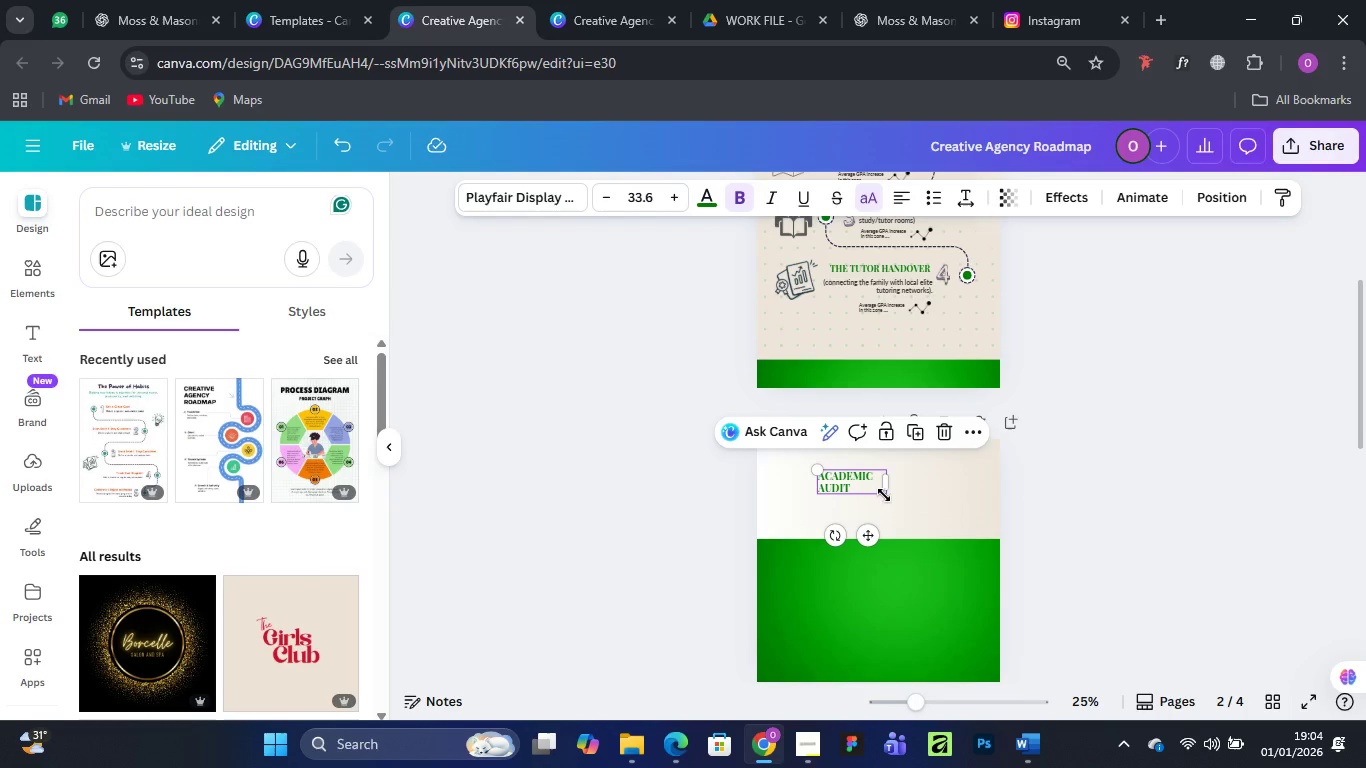 
left_click_drag(start_coordinate=[883, 495], to_coordinate=[953, 547])
 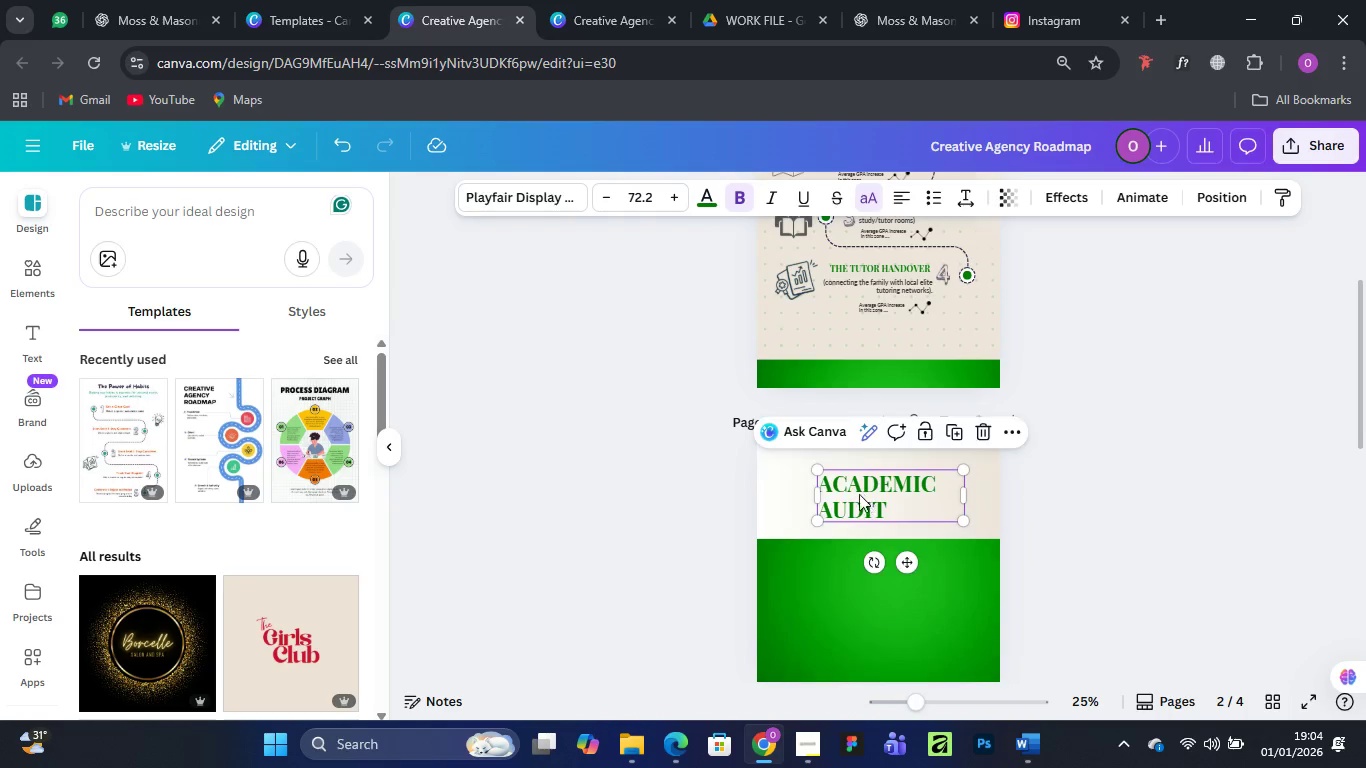 
left_click_drag(start_coordinate=[864, 494], to_coordinate=[833, 495])
 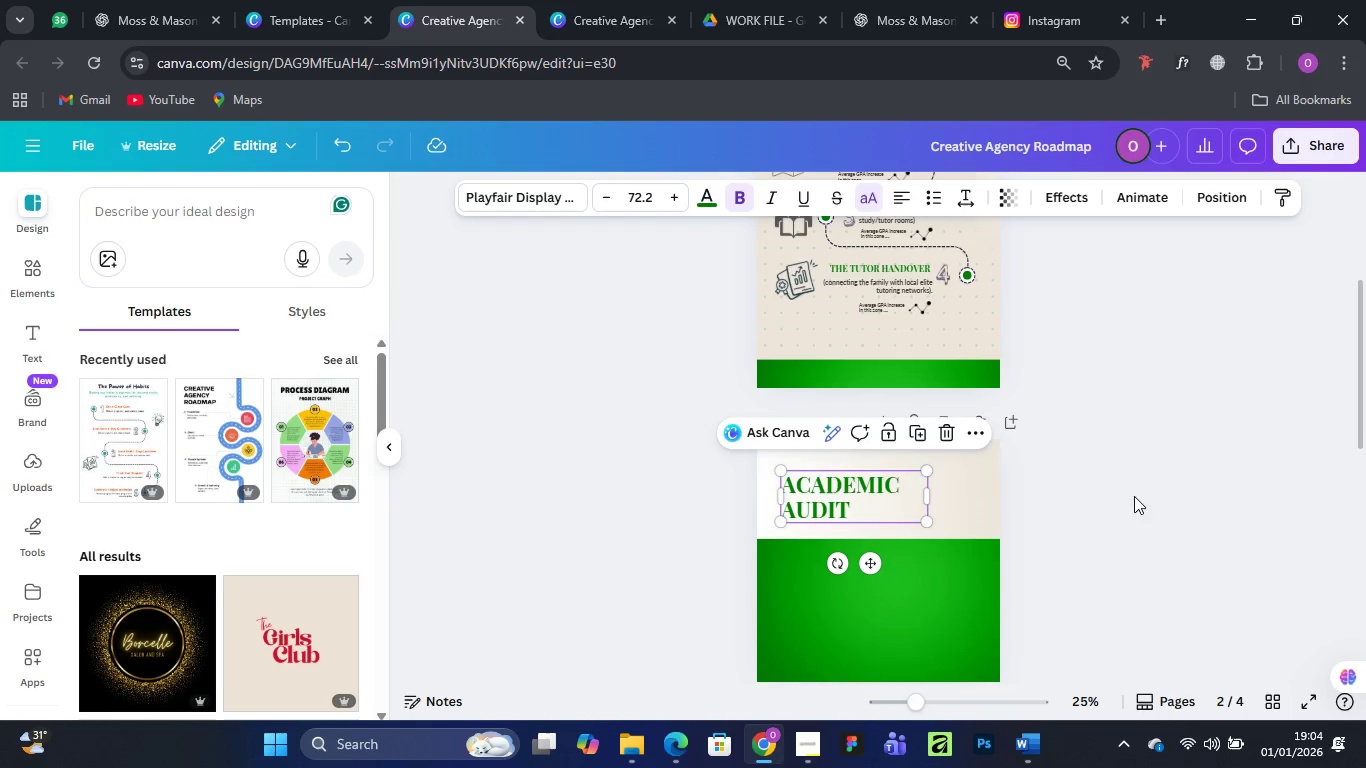 
left_click([1191, 475])
 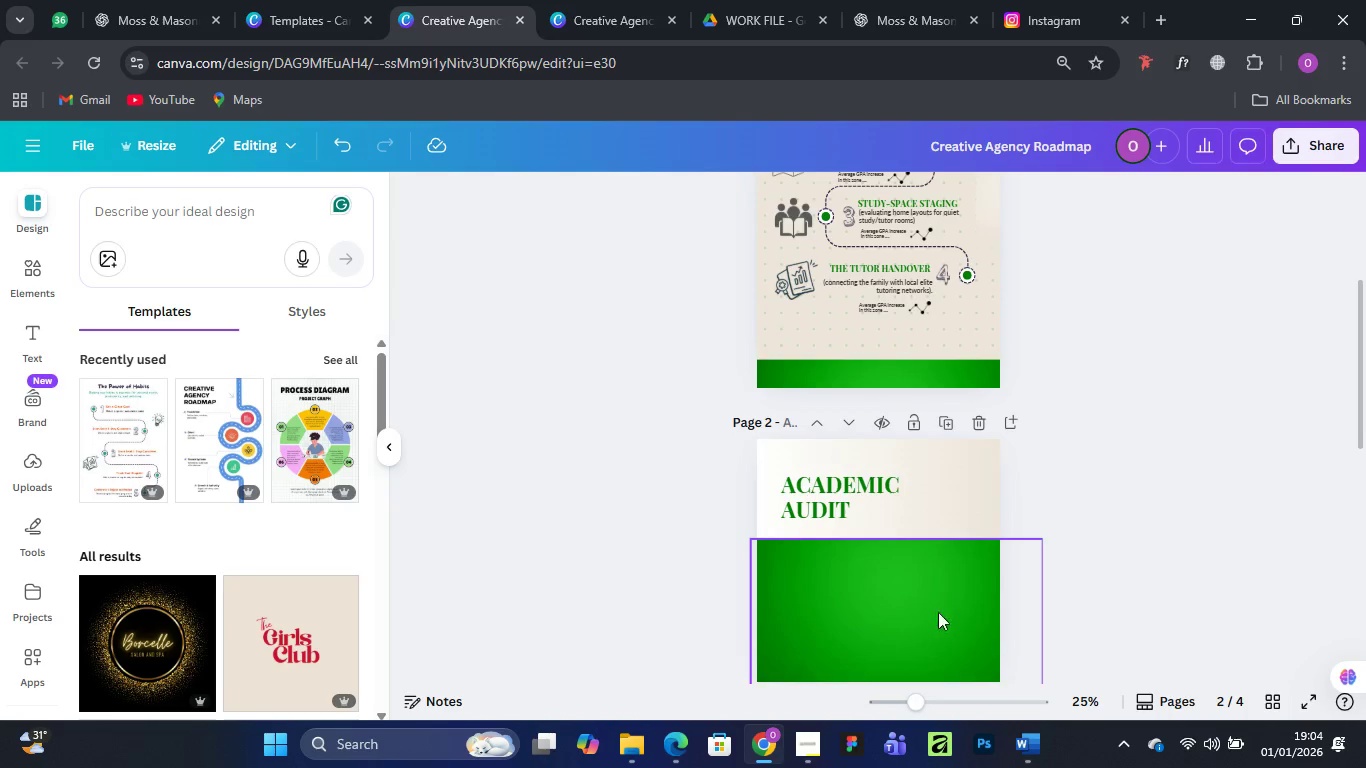 
left_click_drag(start_coordinate=[938, 612], to_coordinate=[942, 637])
 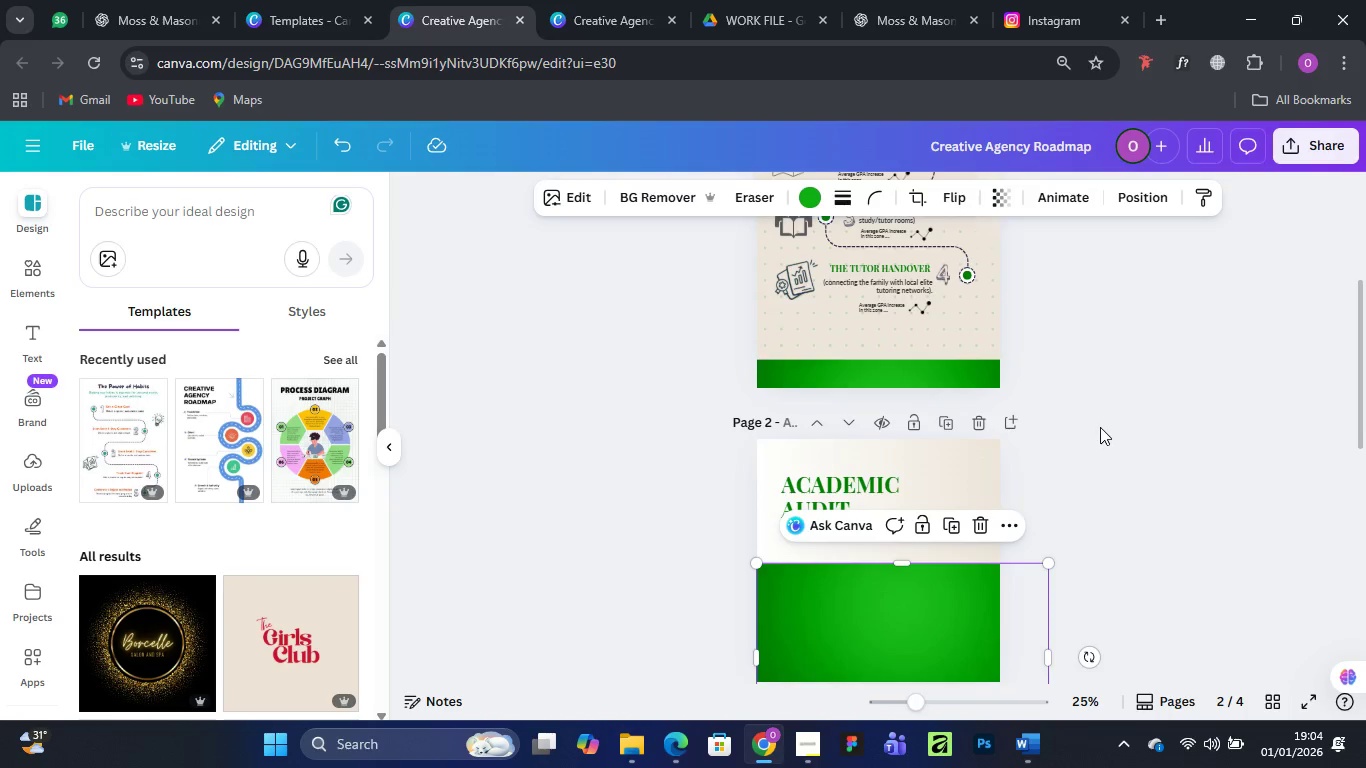 
left_click([1100, 427])
 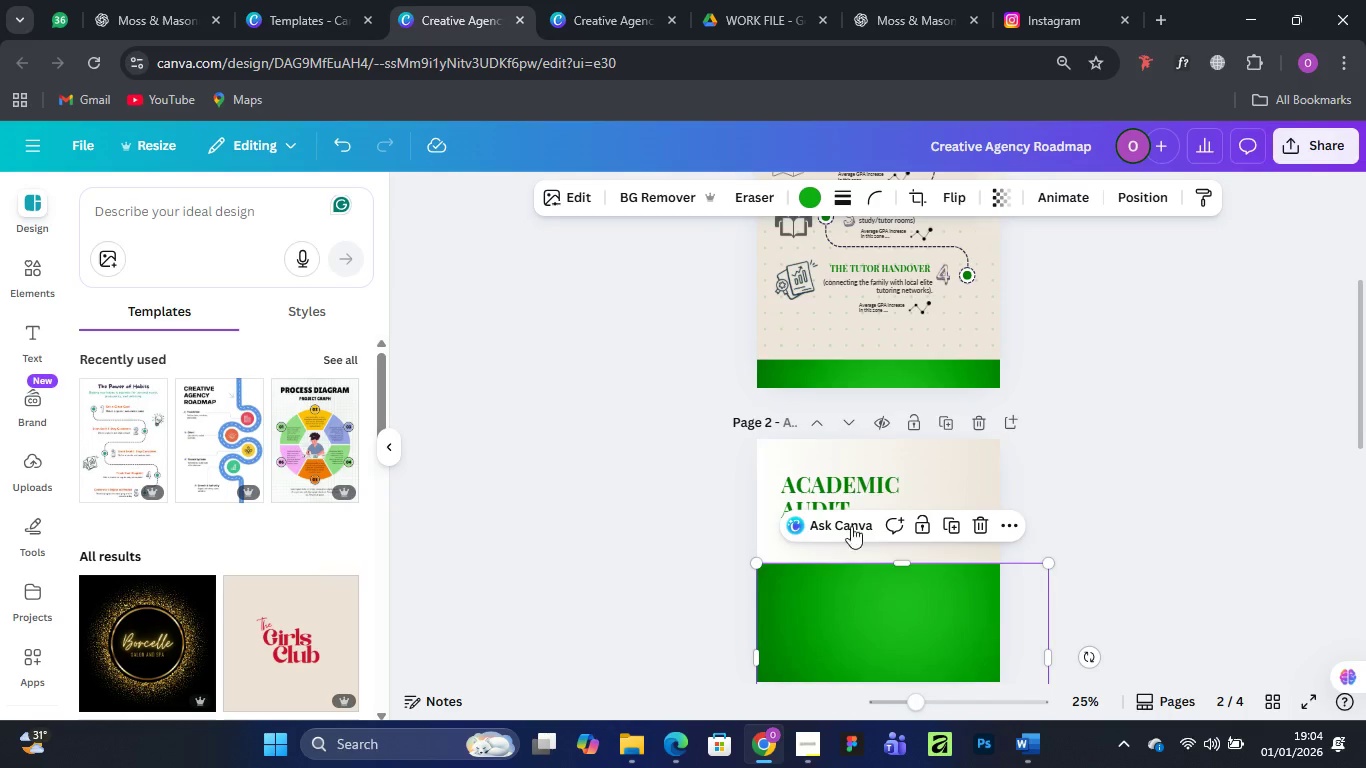 
left_click([819, 494])
 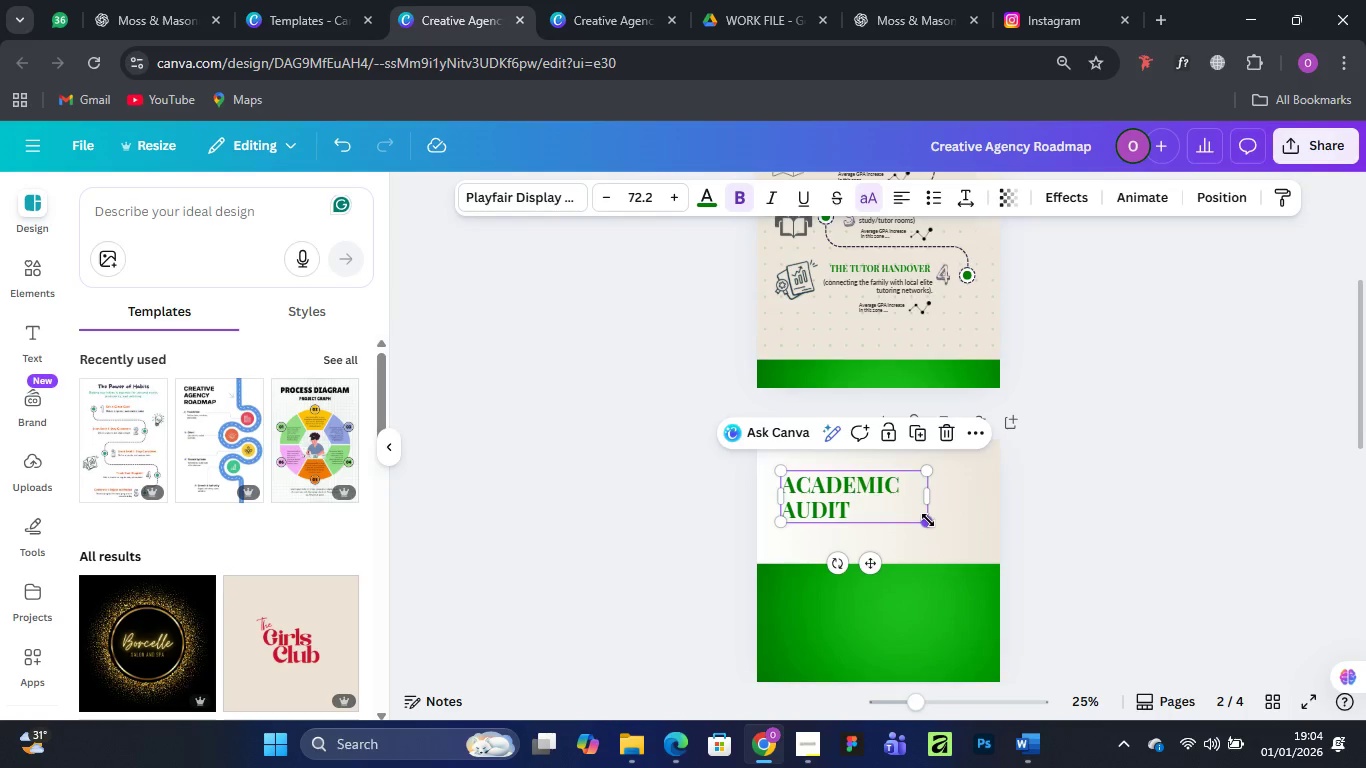 
left_click_drag(start_coordinate=[928, 520], to_coordinate=[958, 560])
 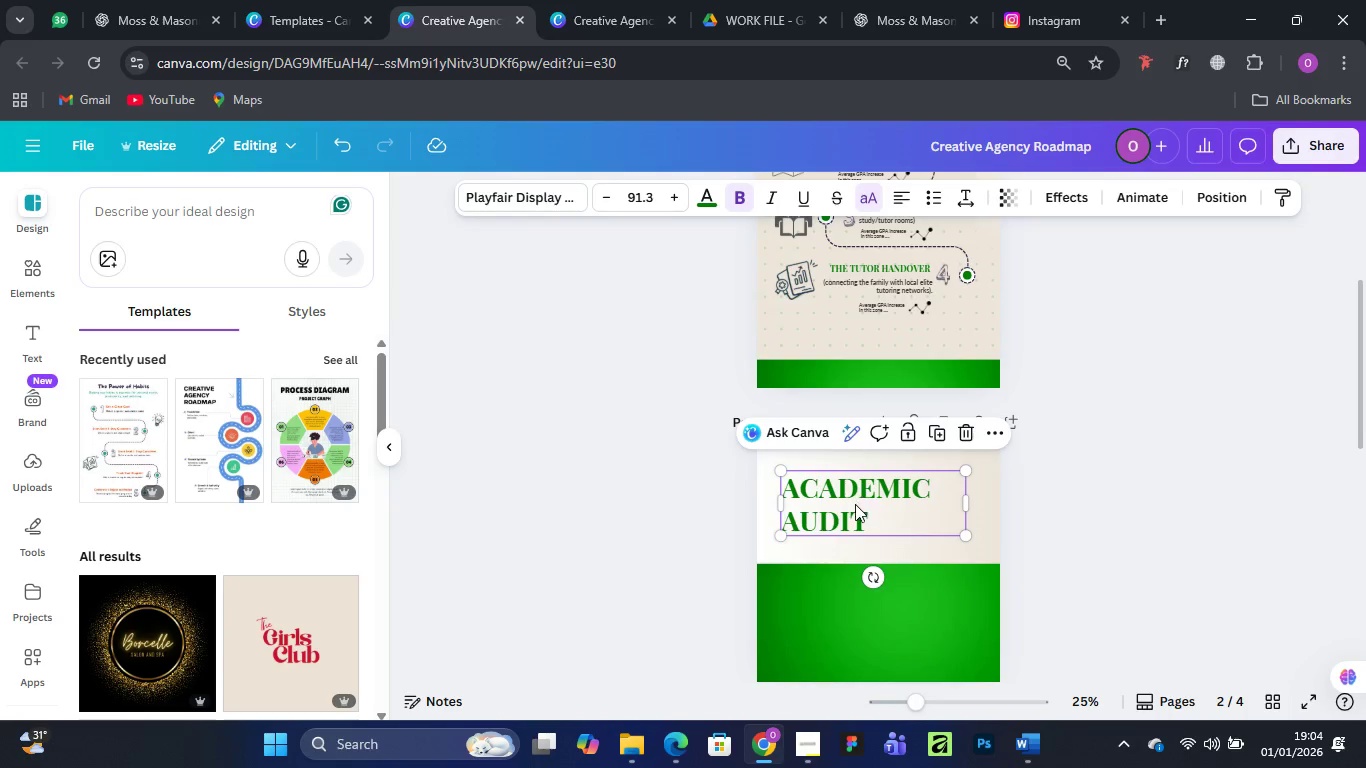 
left_click_drag(start_coordinate=[856, 500], to_coordinate=[849, 504])
 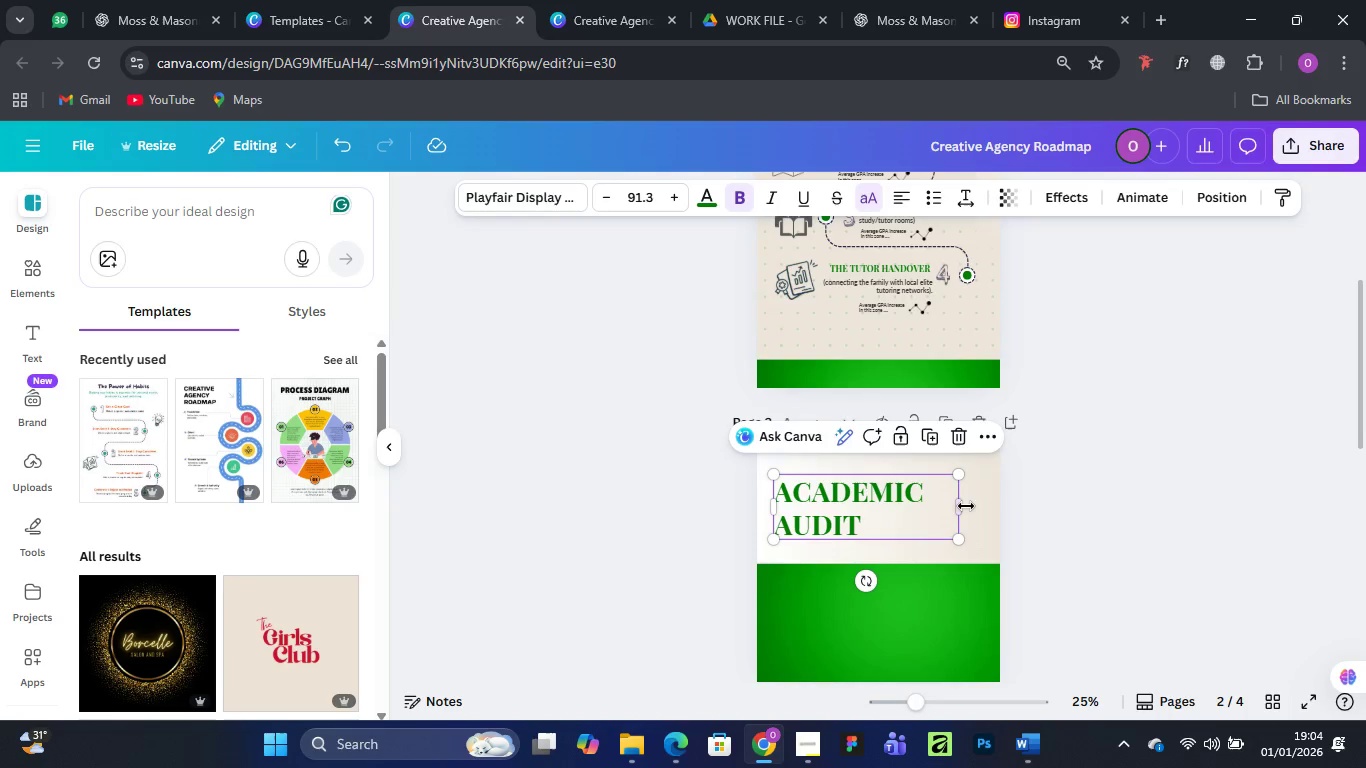 
left_click_drag(start_coordinate=[964, 507], to_coordinate=[929, 510])
 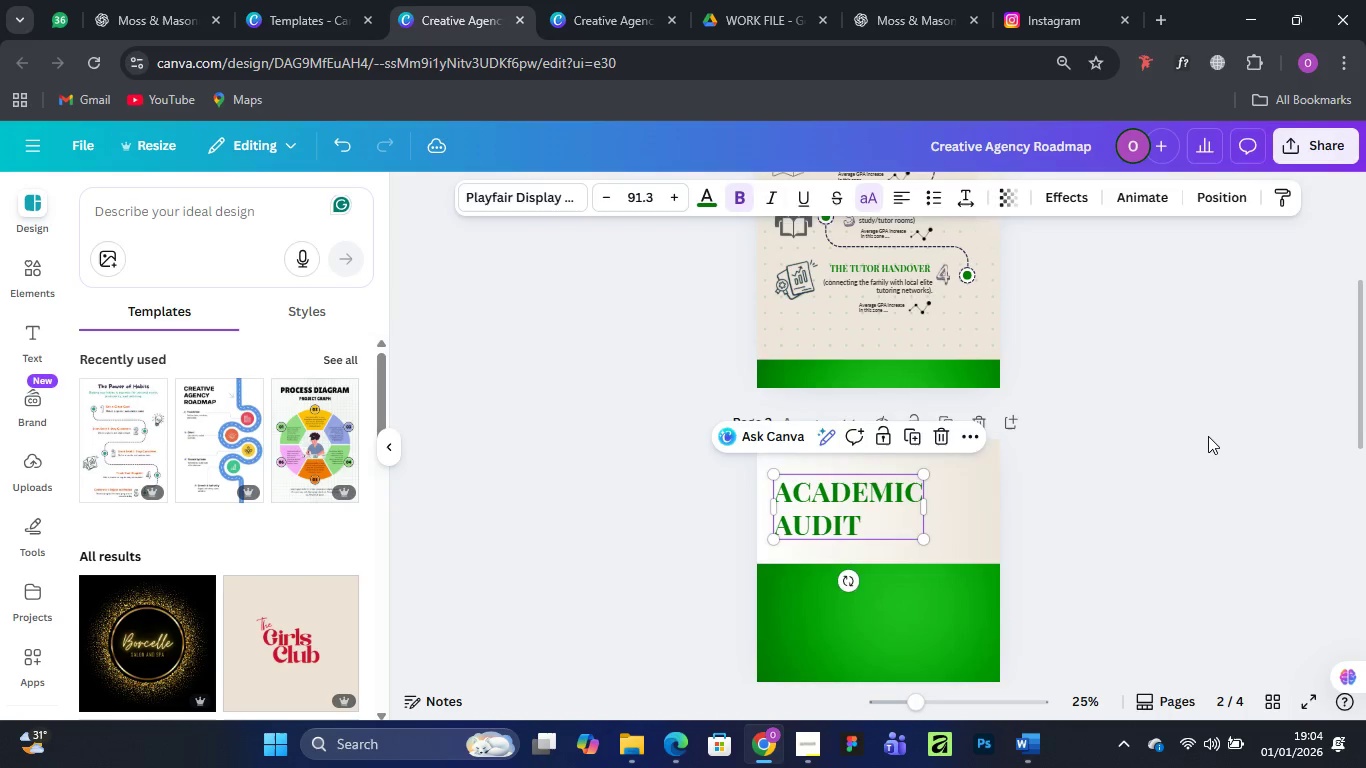 
left_click([1208, 436])
 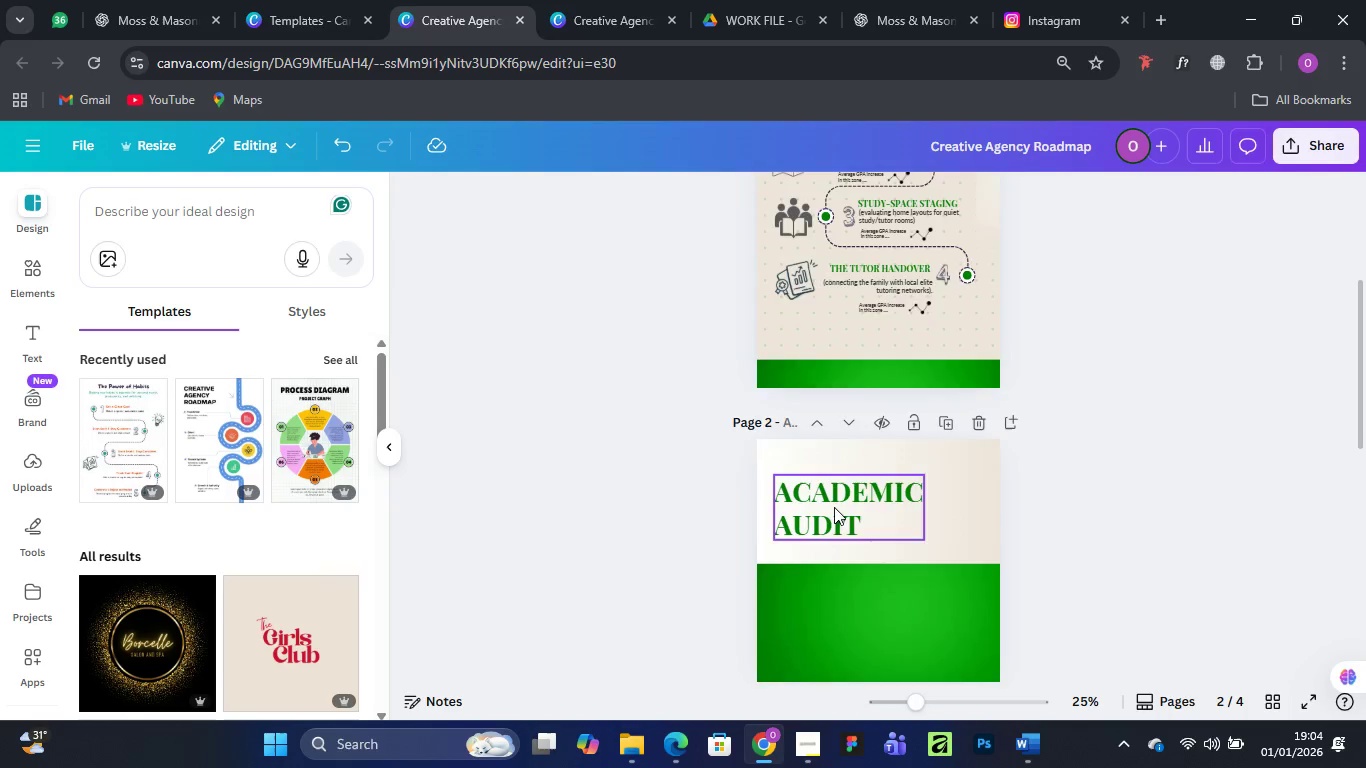 
scroll: coordinate [836, 506], scroll_direction: up, amount: 2.0
 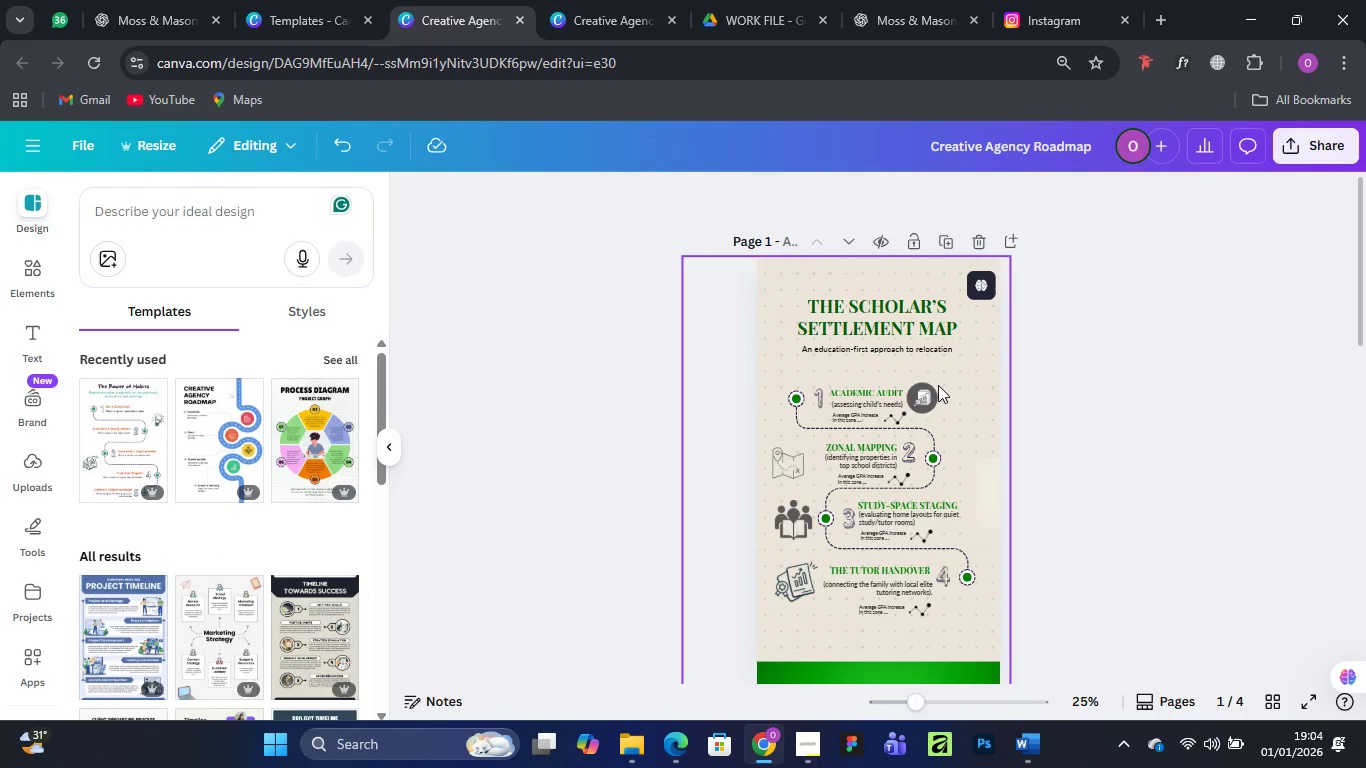 
left_click([929, 384])
 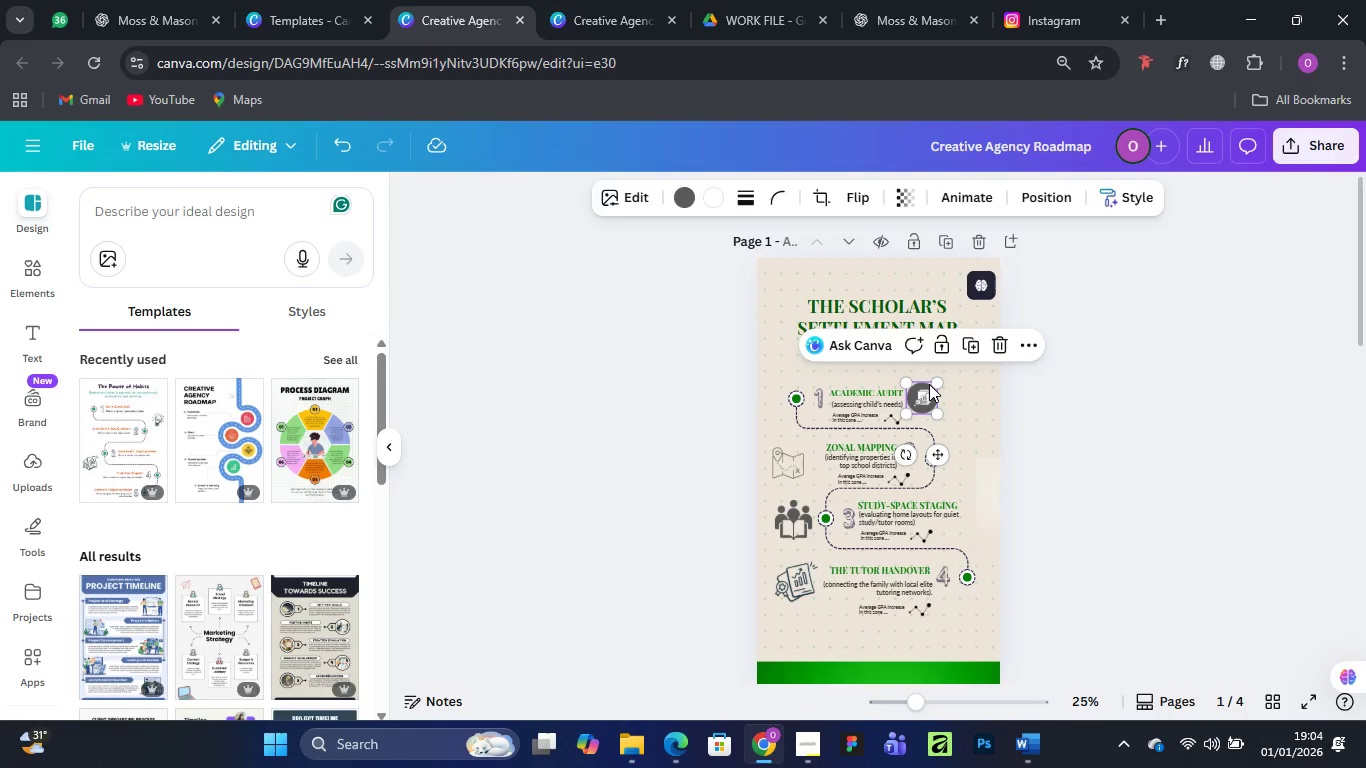 
right_click([926, 386])
 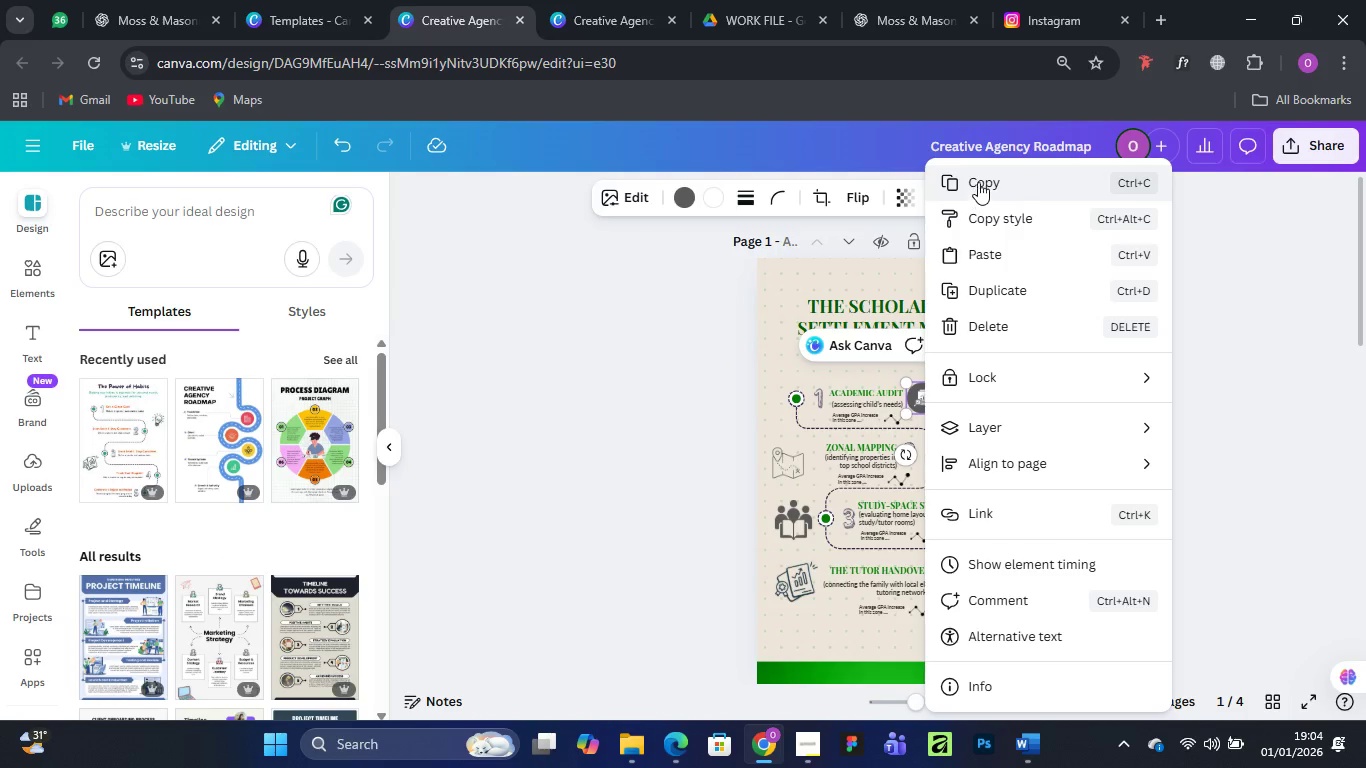 
left_click([978, 179])
 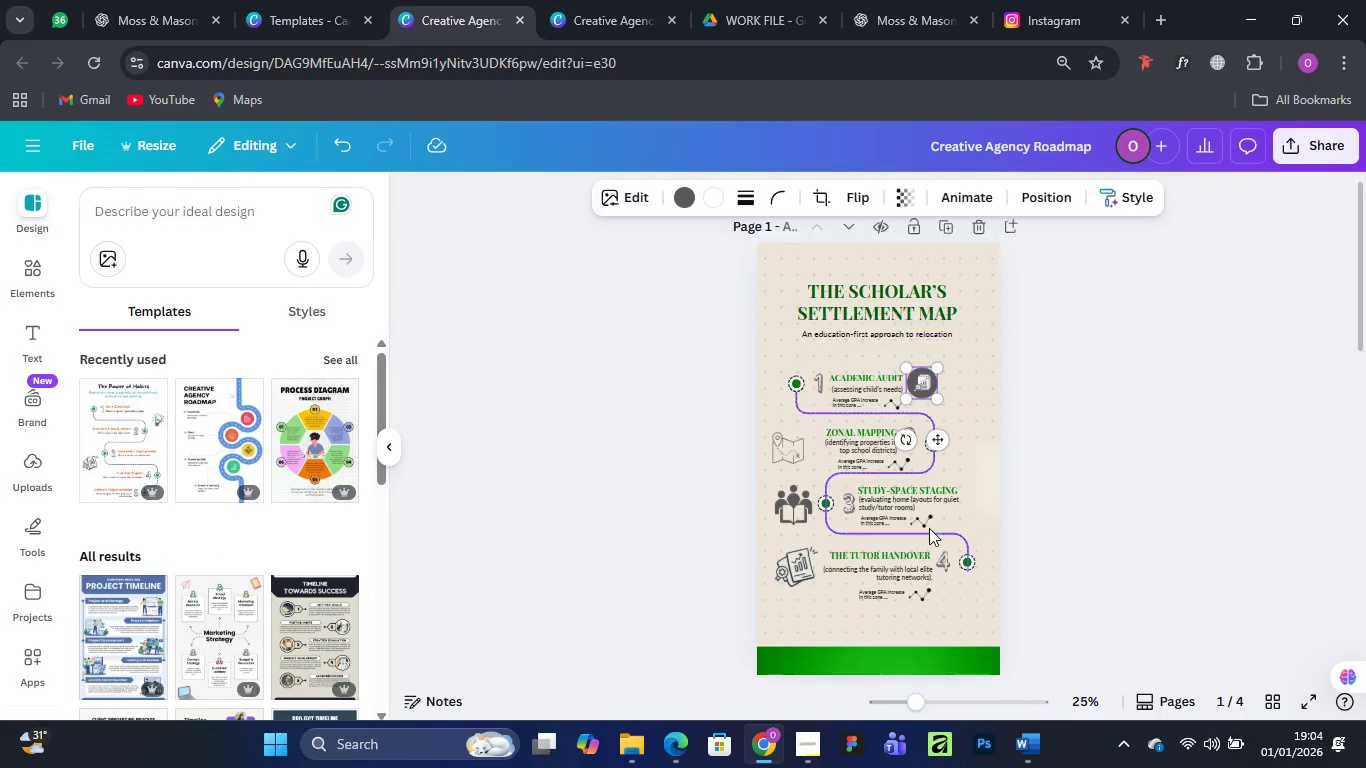 
scroll: coordinate [929, 528], scroll_direction: down, amount: 5.0
 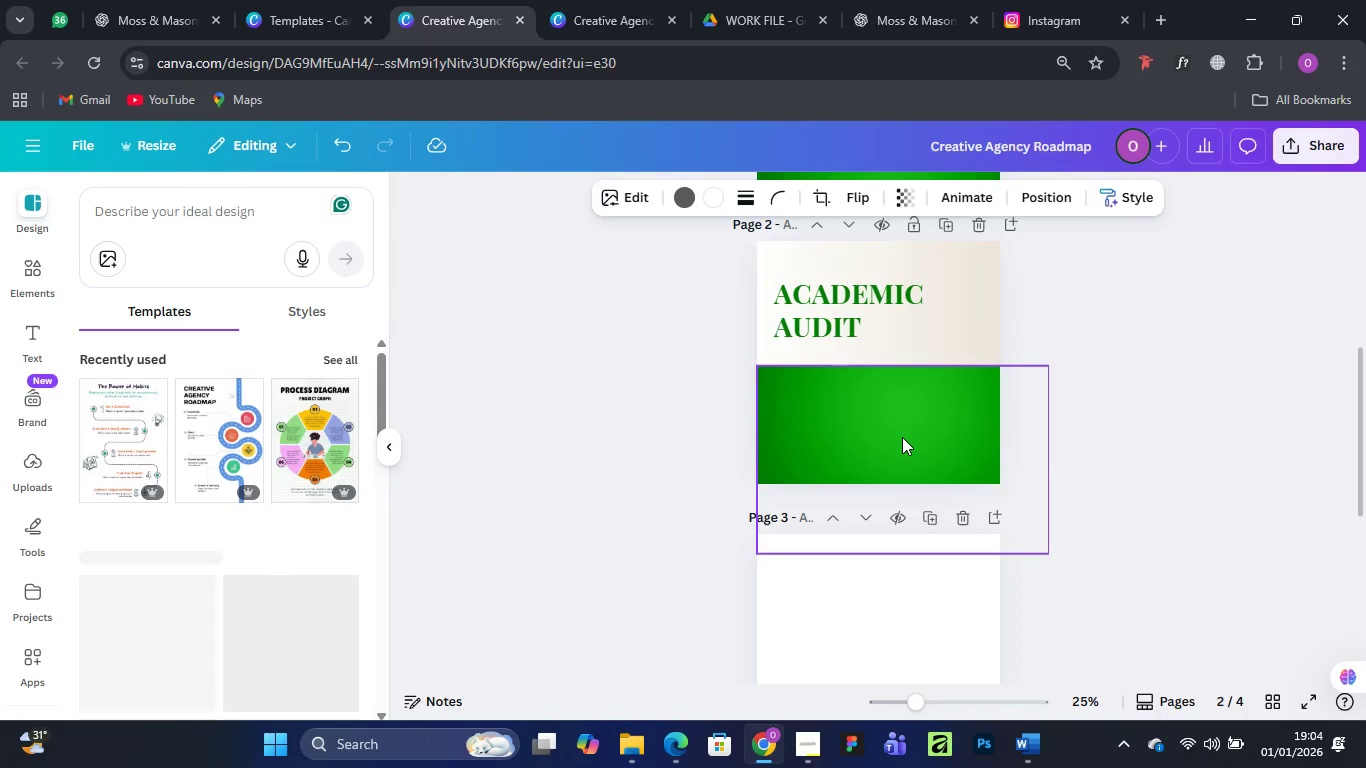 
left_click([902, 437])
 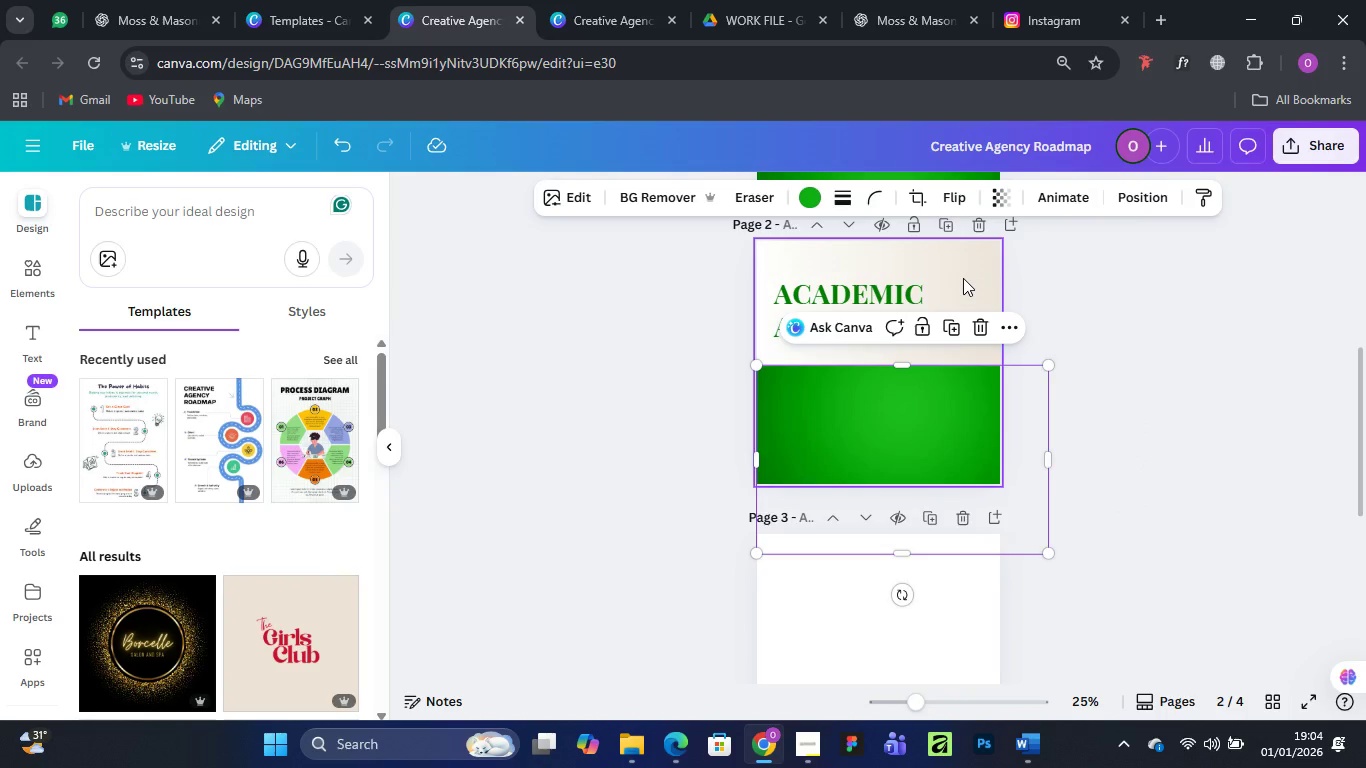 
wait(22.51)
 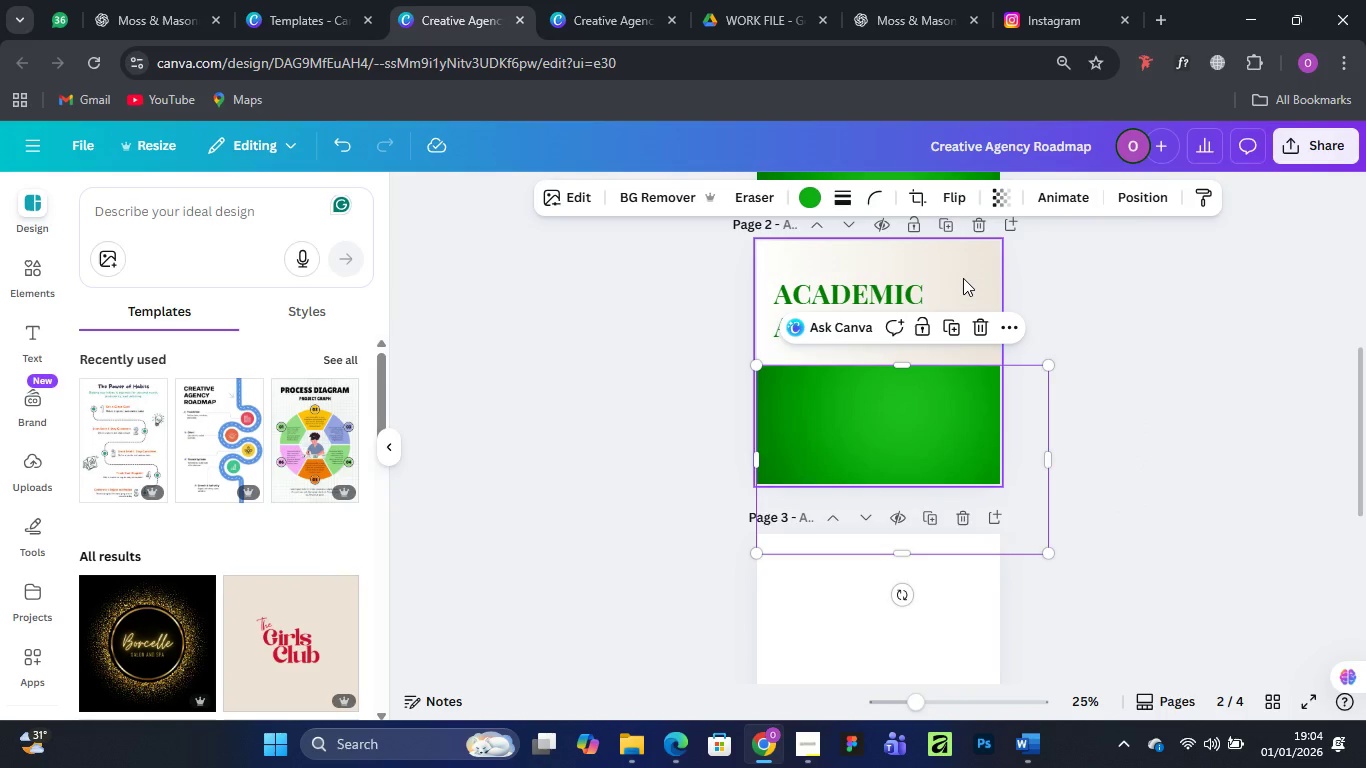 
key(Control+ControlLeft)
 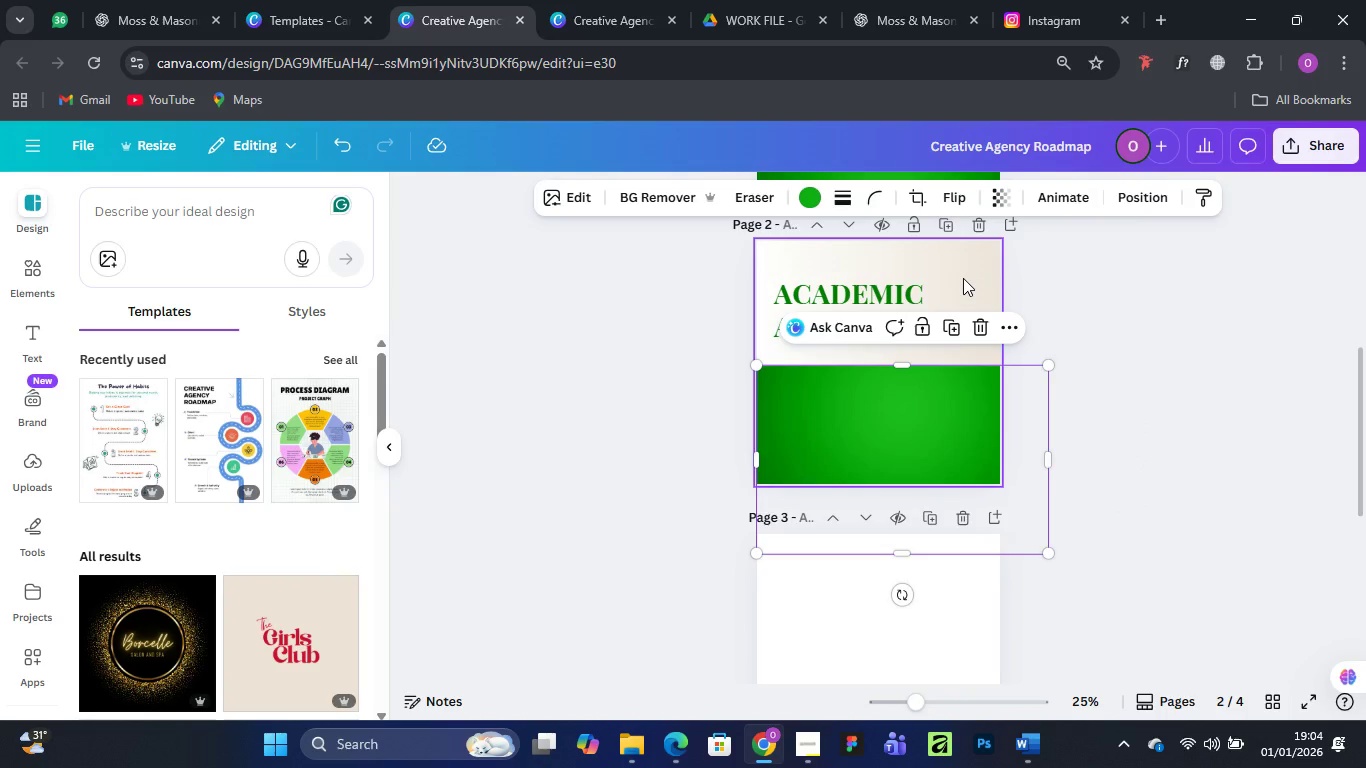 
key(Control+V)
 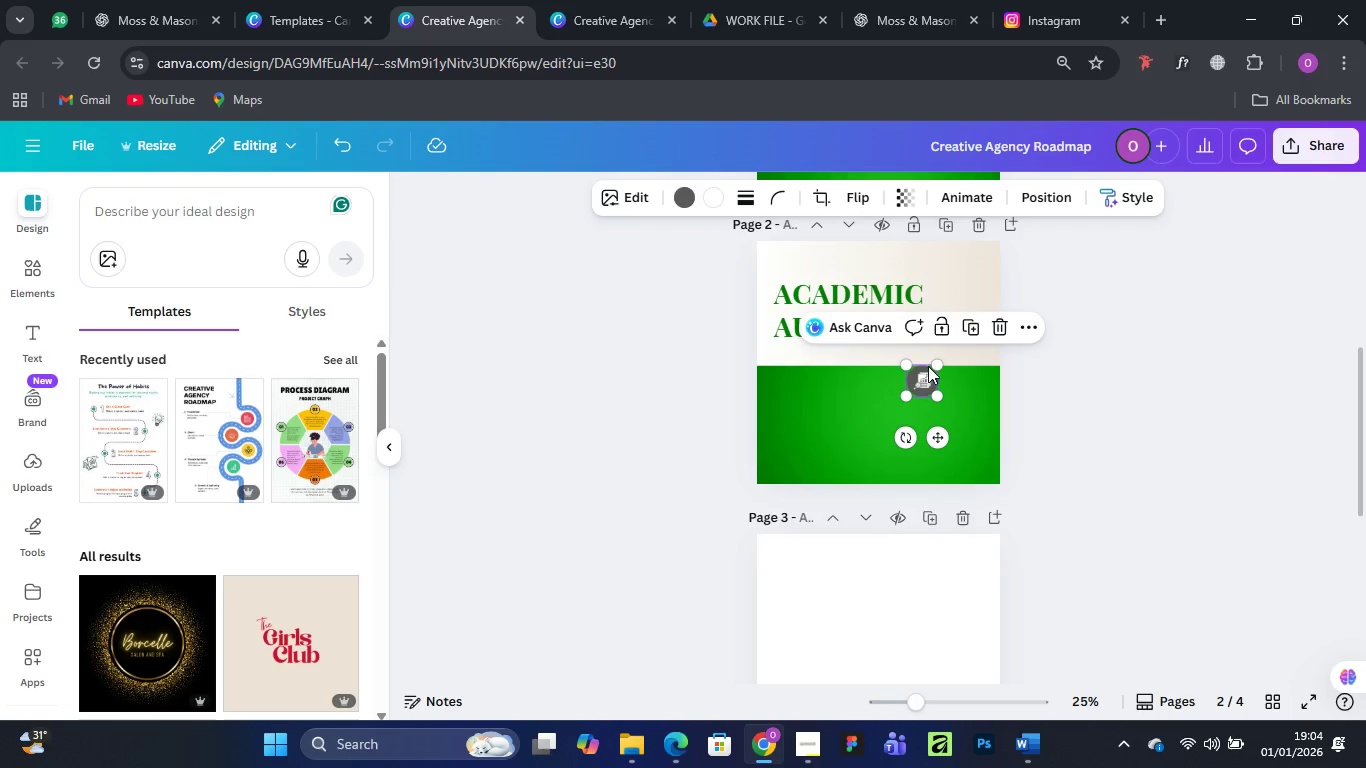 
left_click_drag(start_coordinate=[938, 363], to_coordinate=[1011, 325])
 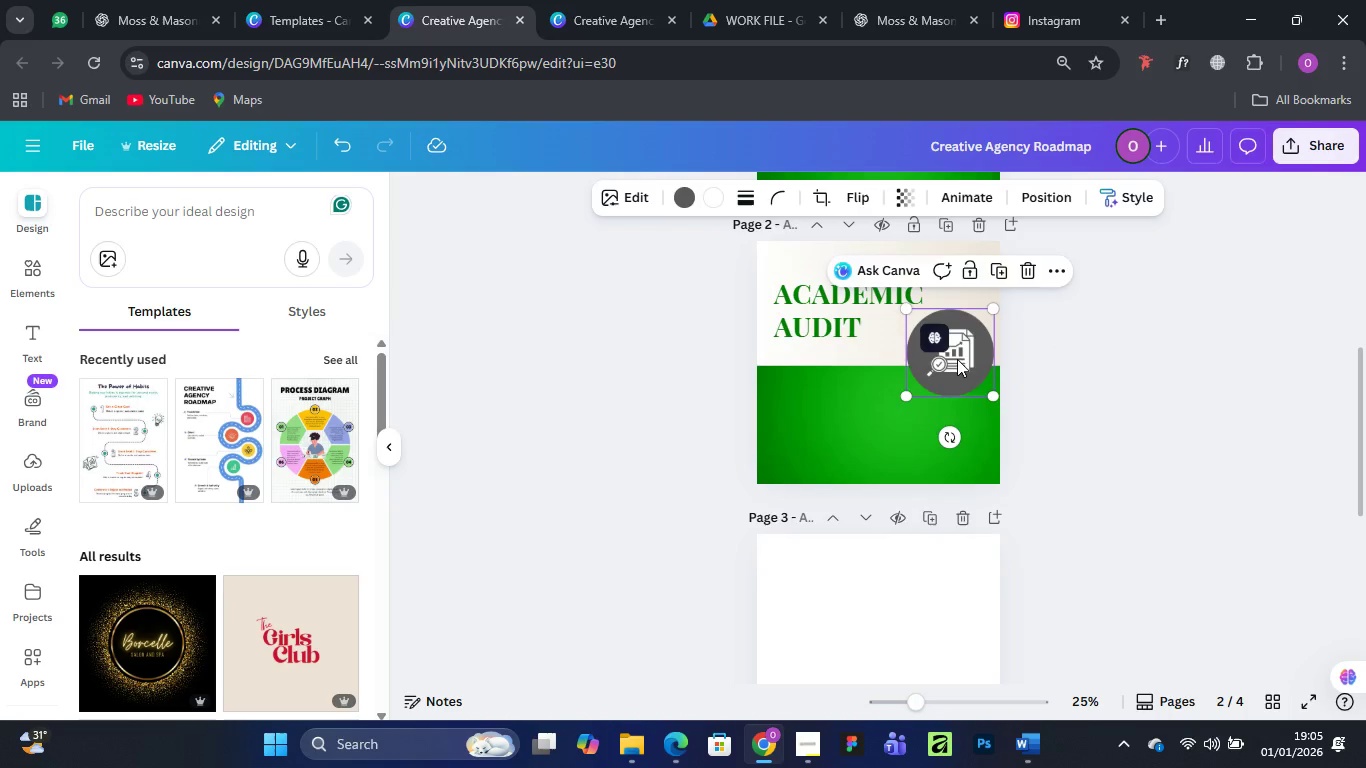 
left_click_drag(start_coordinate=[959, 356], to_coordinate=[953, 367])
 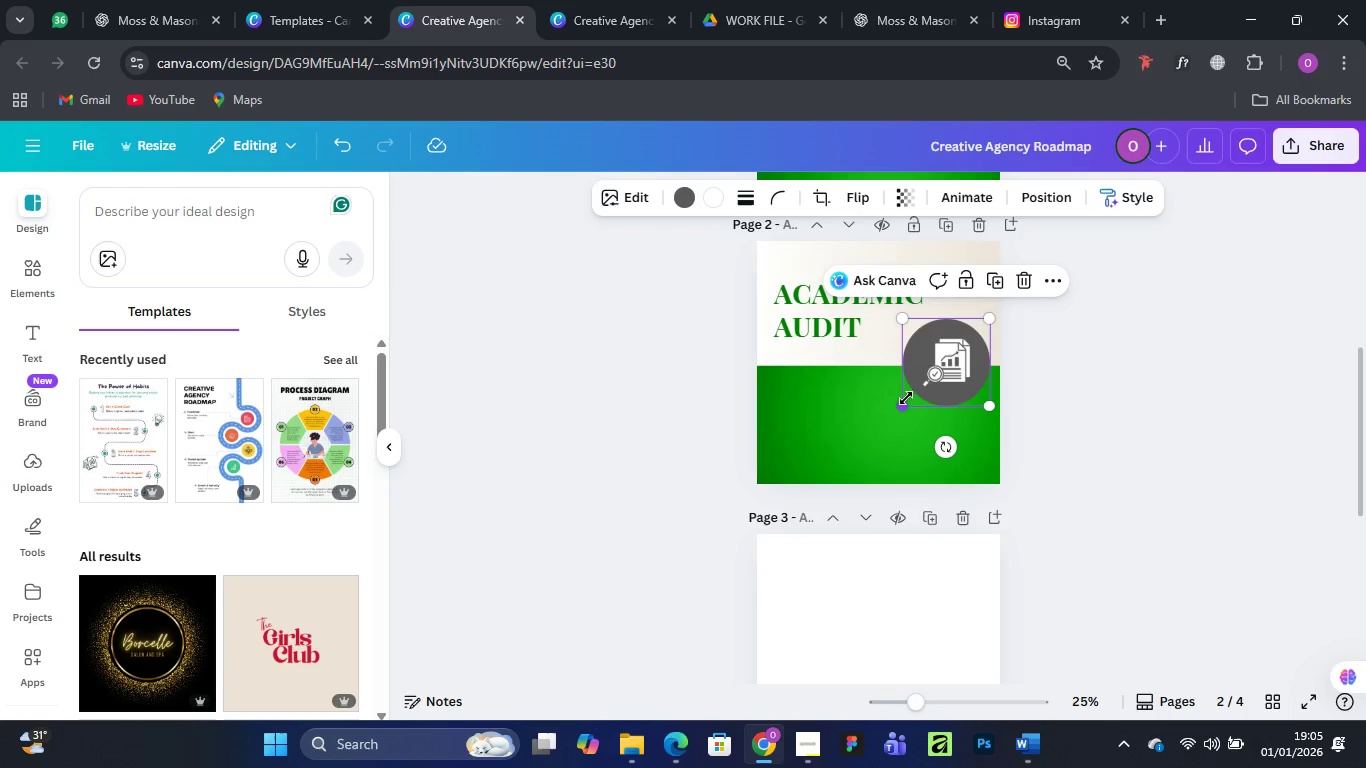 
left_click_drag(start_coordinate=[905, 403], to_coordinate=[894, 417])
 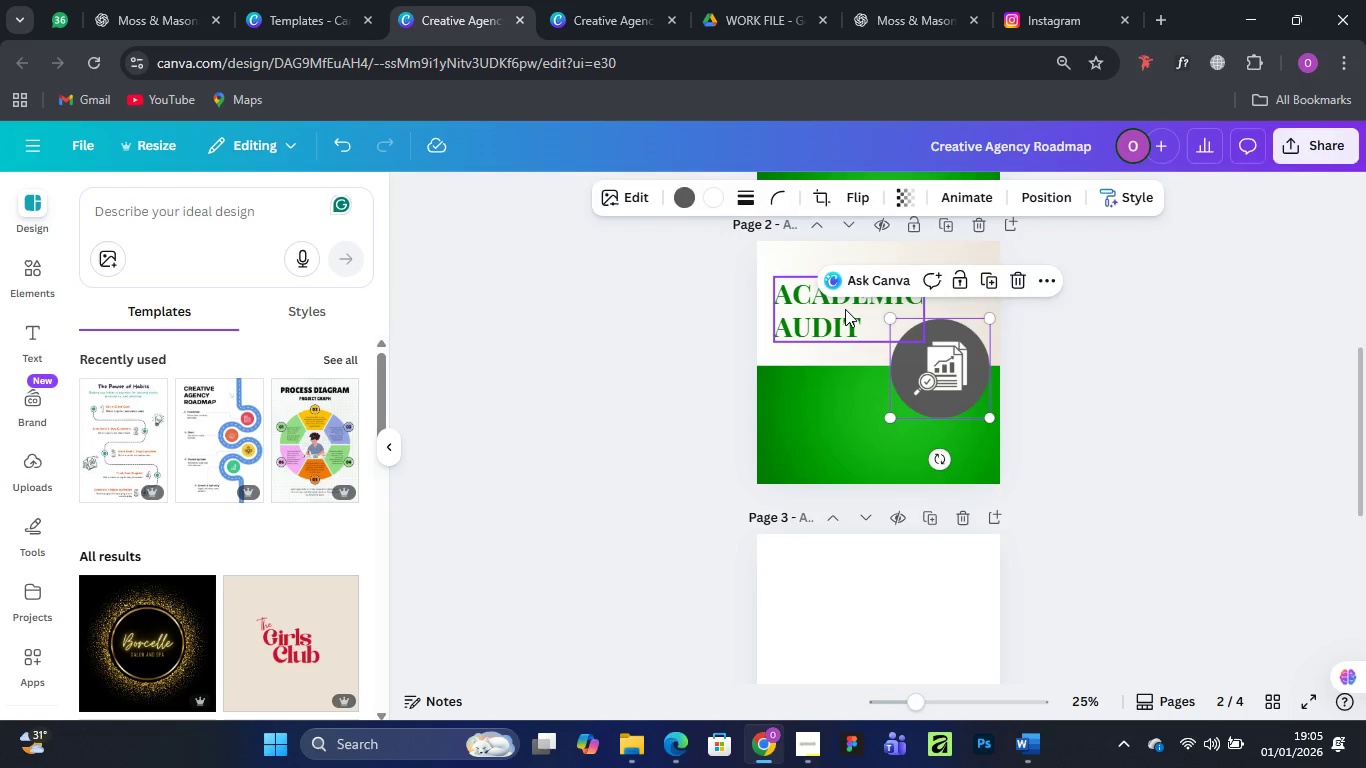 
left_click([845, 309])
 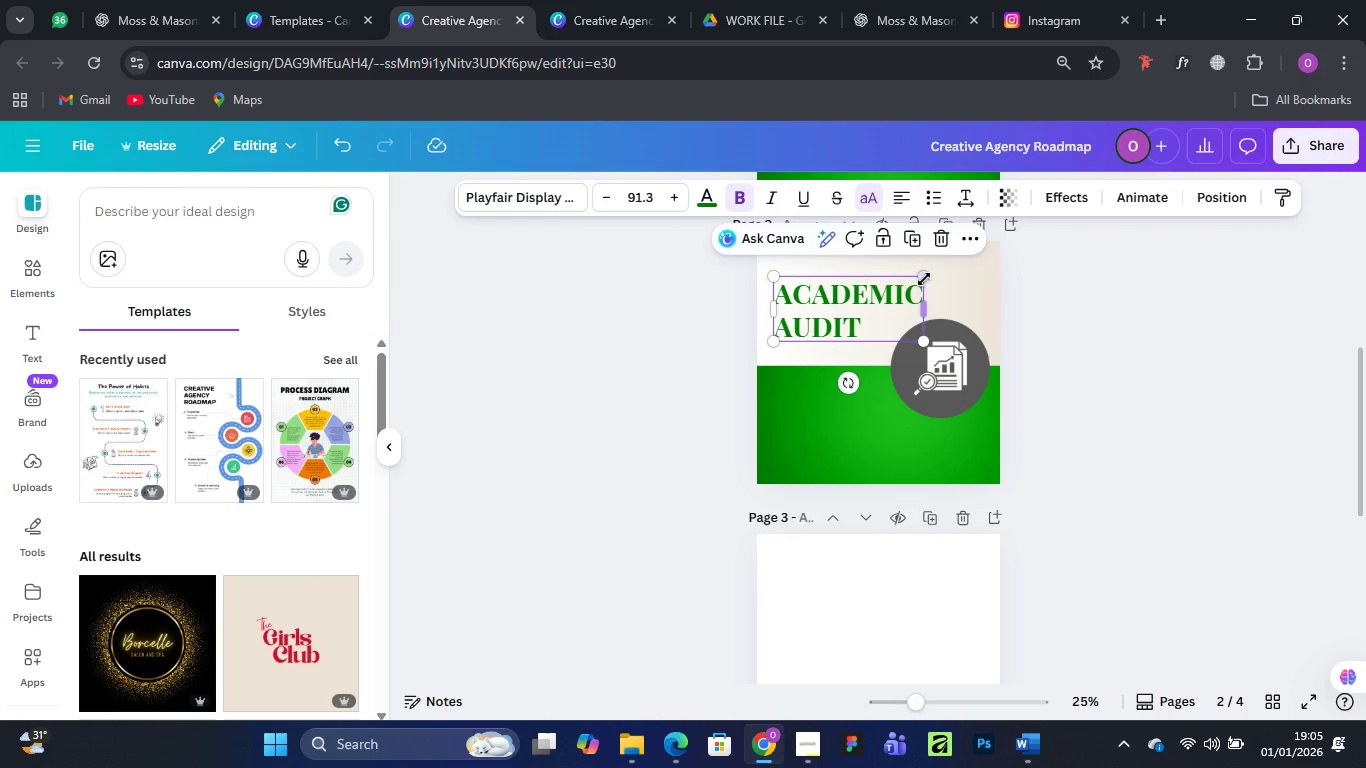 
left_click_drag(start_coordinate=[924, 275], to_coordinate=[904, 282])
 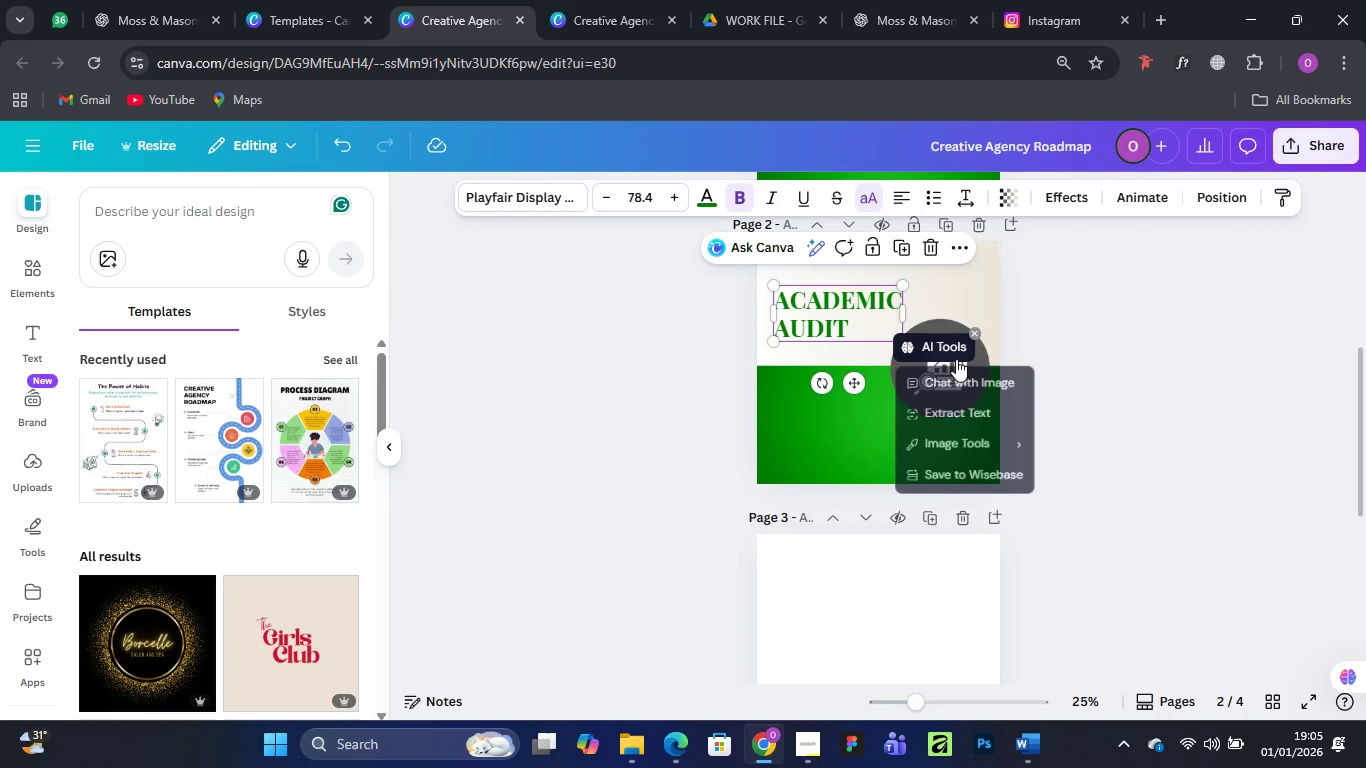 
left_click_drag(start_coordinate=[956, 359], to_coordinate=[955, 345])
 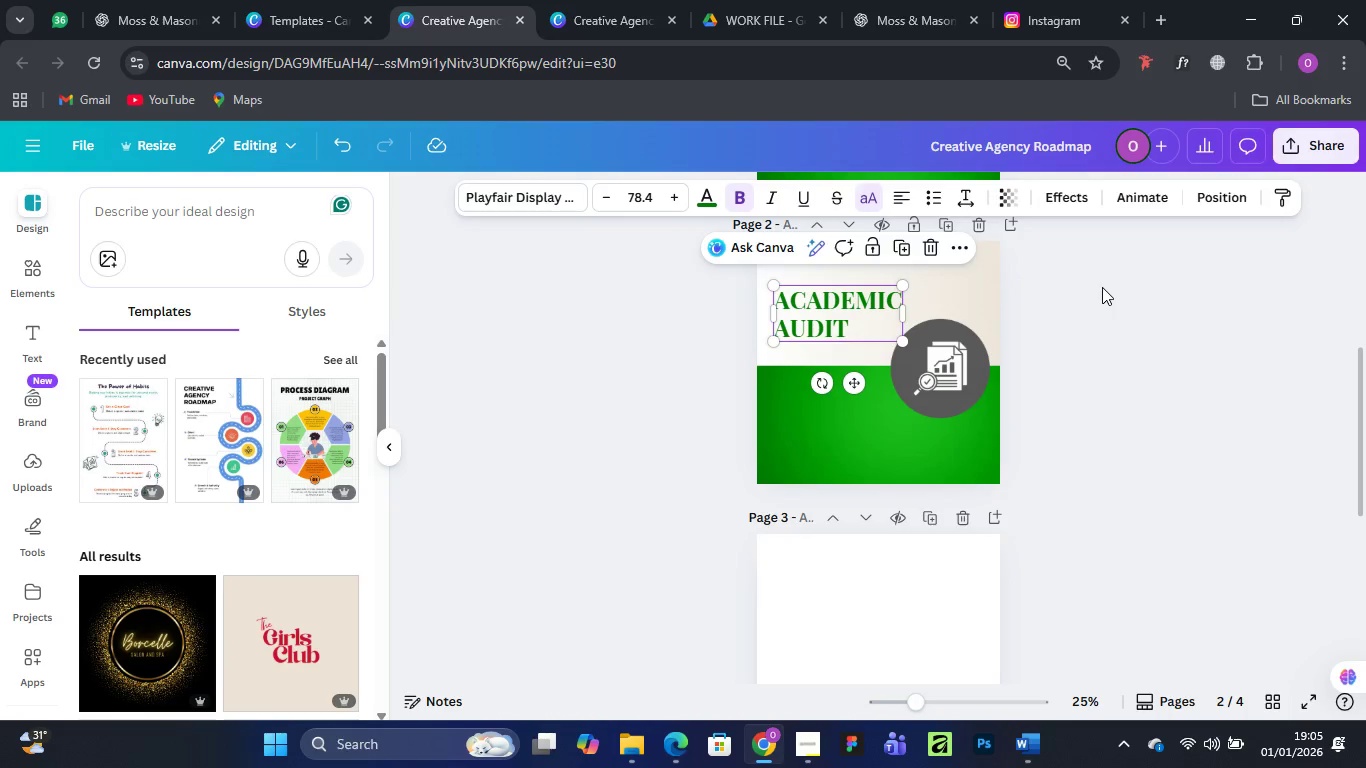 
left_click([1102, 287])
 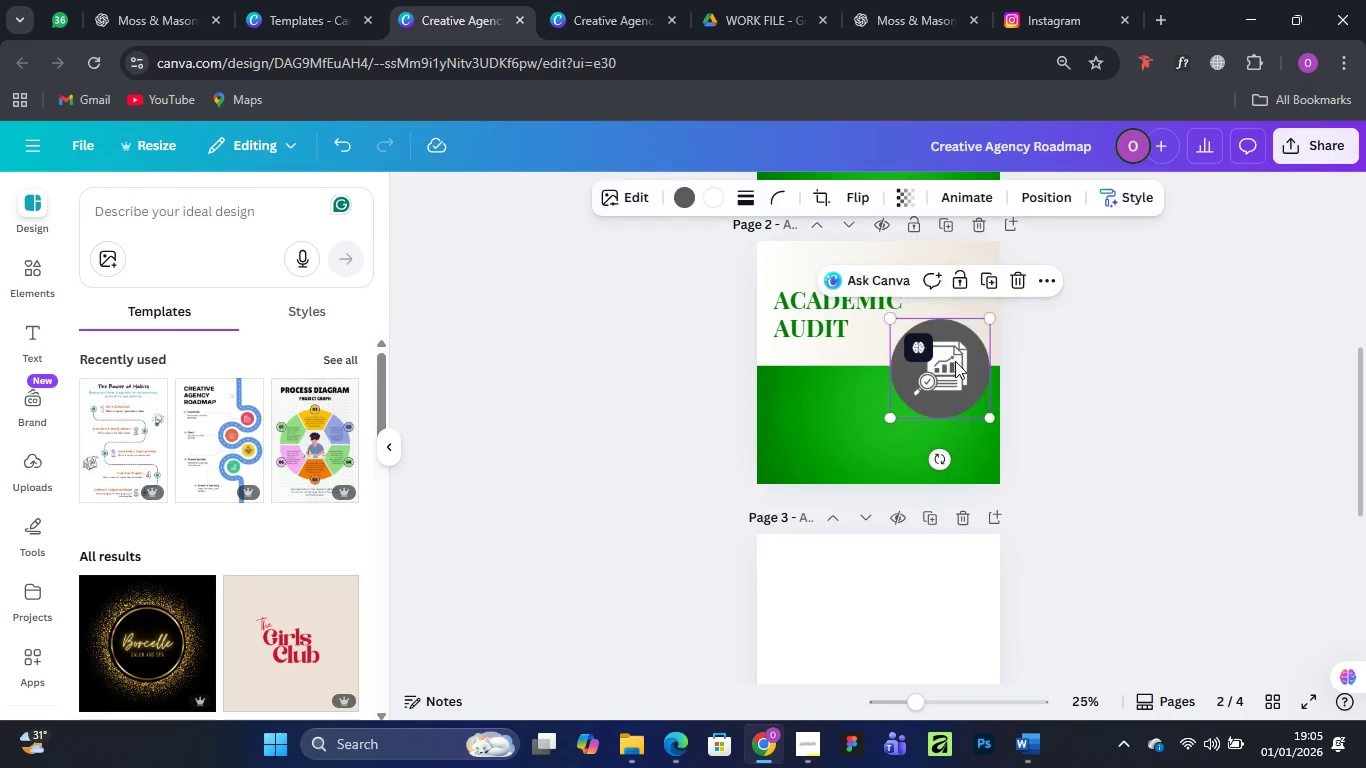 
left_click_drag(start_coordinate=[954, 361], to_coordinate=[954, 341])
 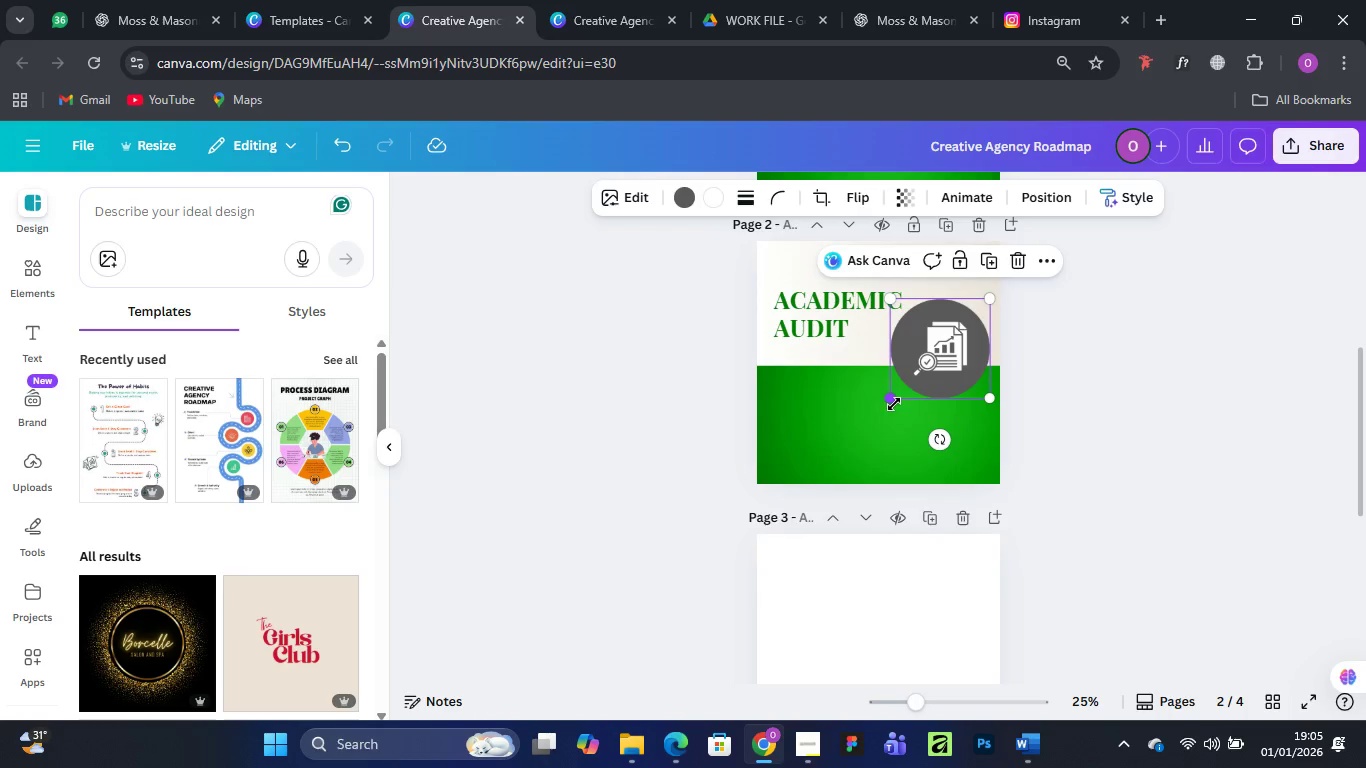 
left_click_drag(start_coordinate=[894, 404], to_coordinate=[872, 419])
 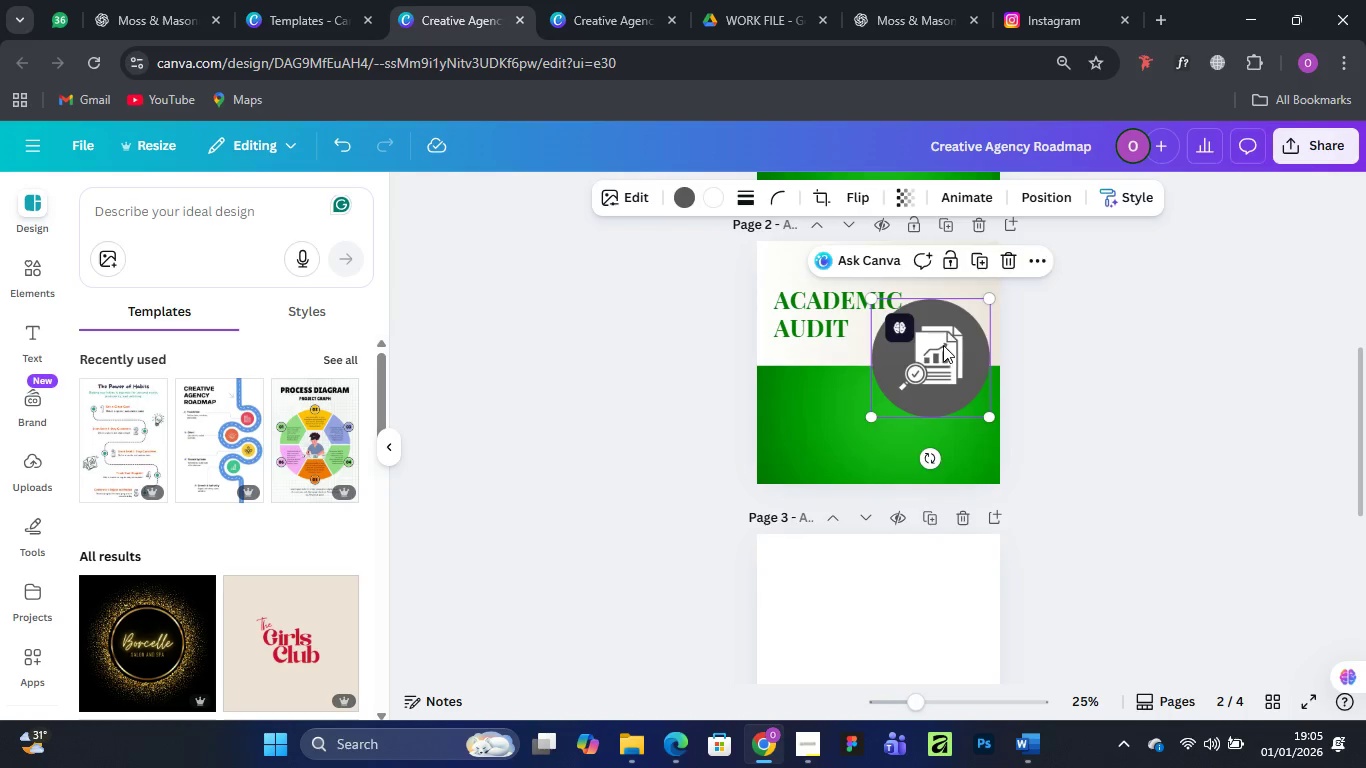 
left_click_drag(start_coordinate=[942, 346], to_coordinate=[939, 331])
 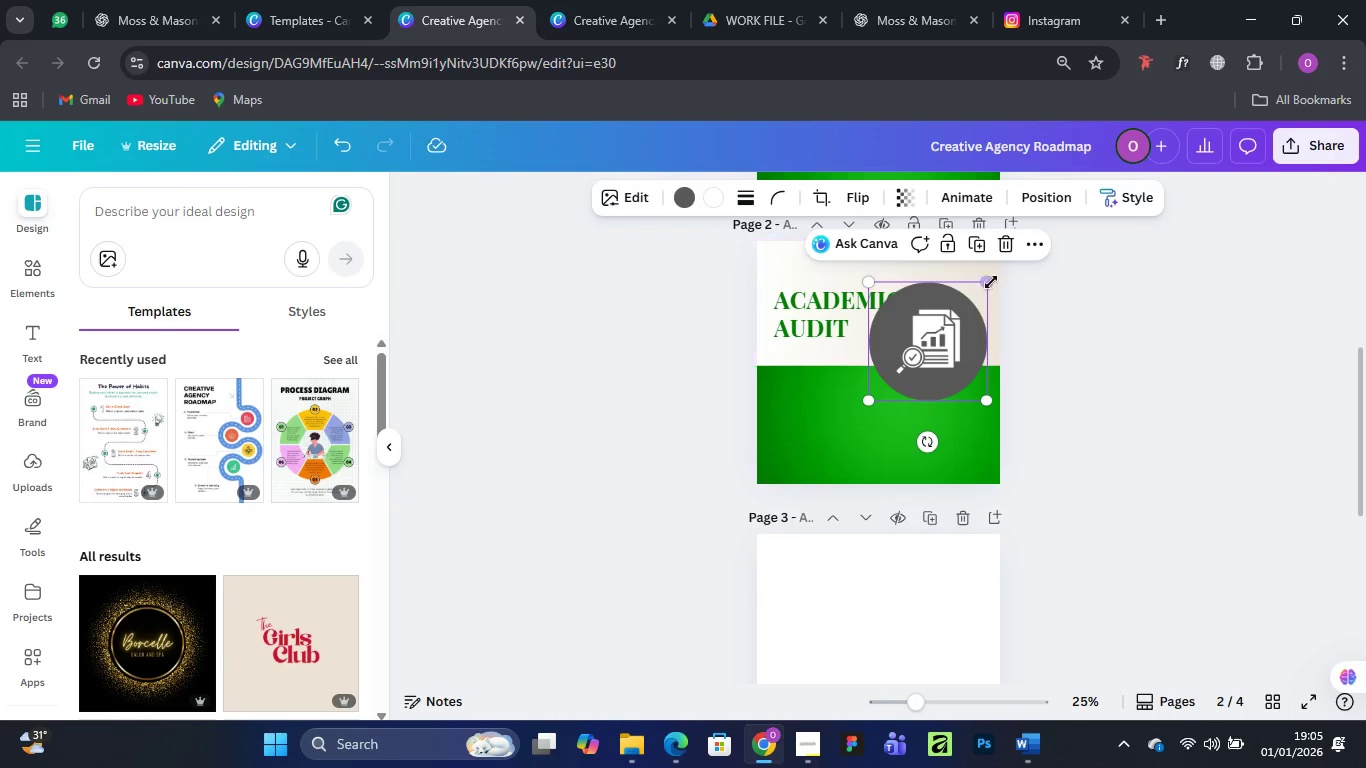 
left_click_drag(start_coordinate=[990, 284], to_coordinate=[966, 297])
 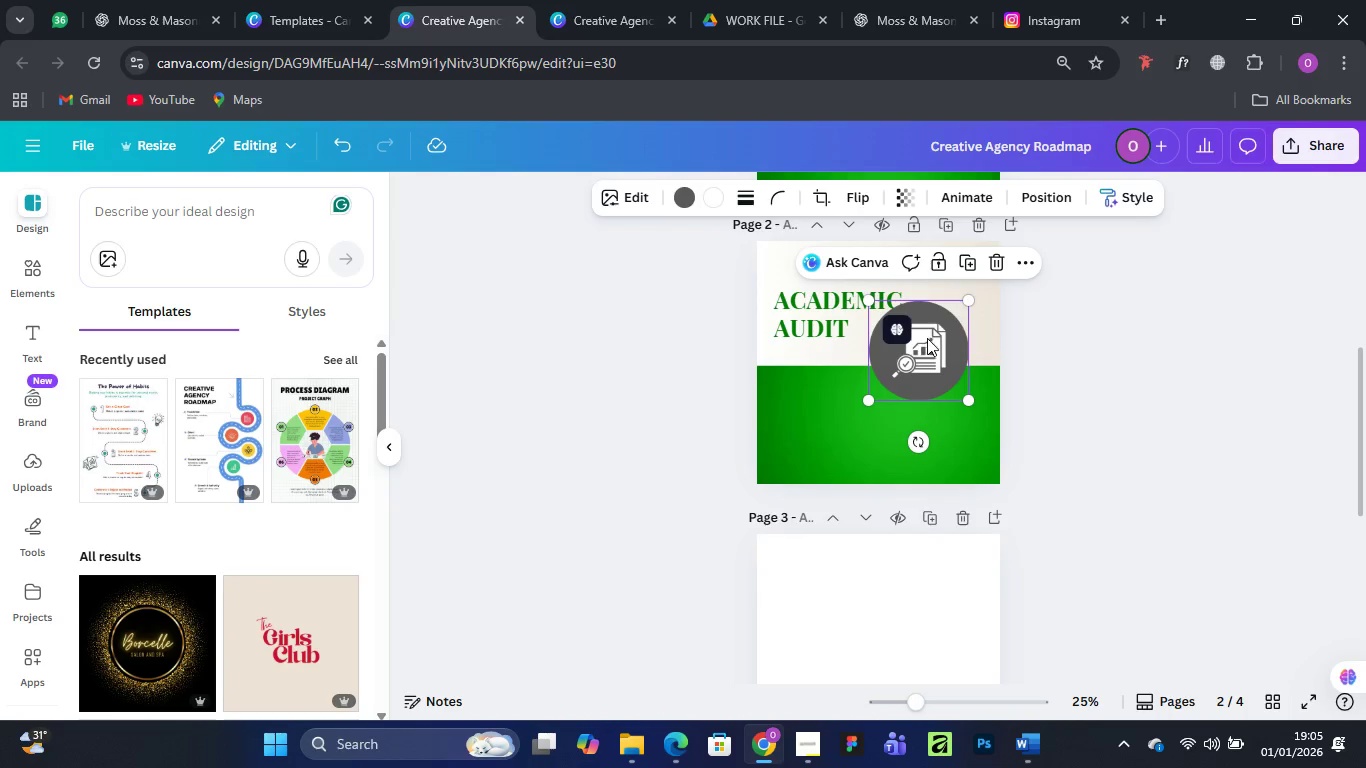 
left_click_drag(start_coordinate=[927, 338], to_coordinate=[944, 343])
 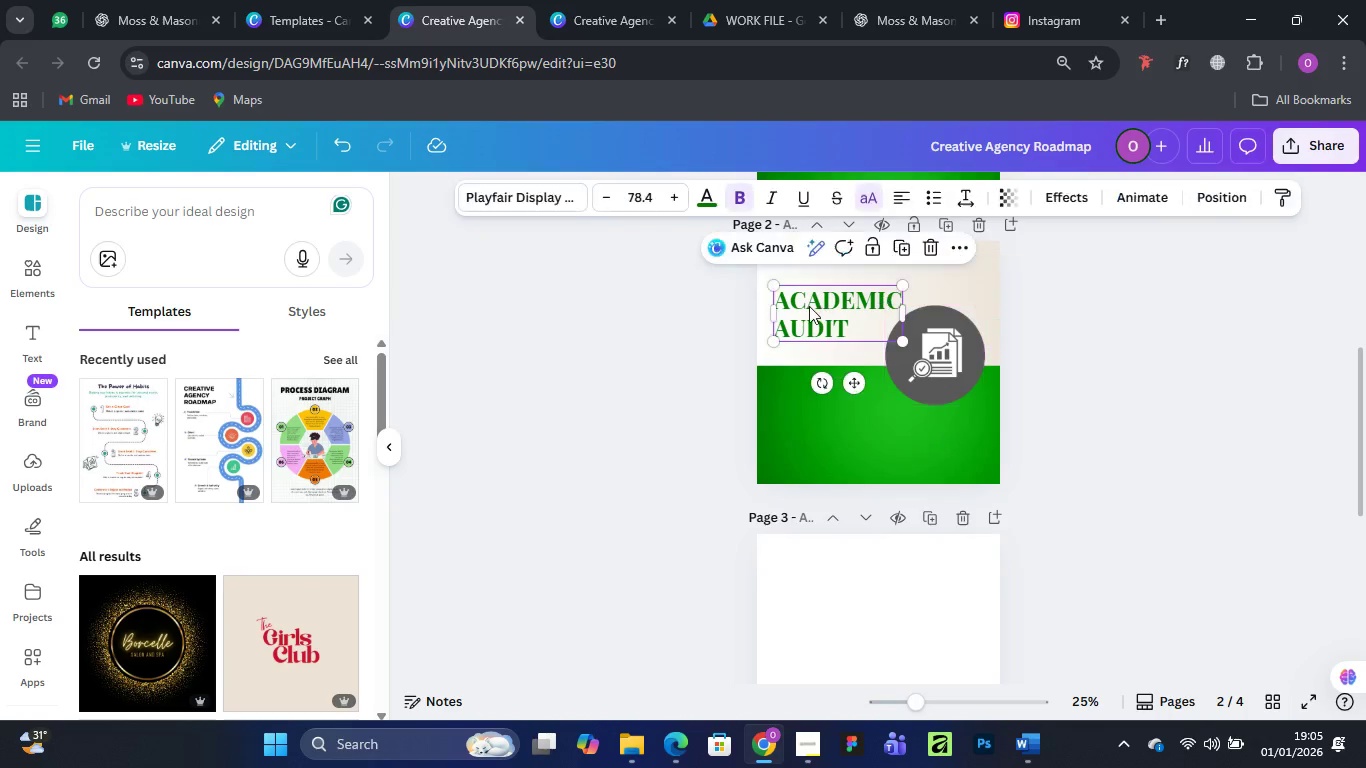 
left_click([809, 306])
 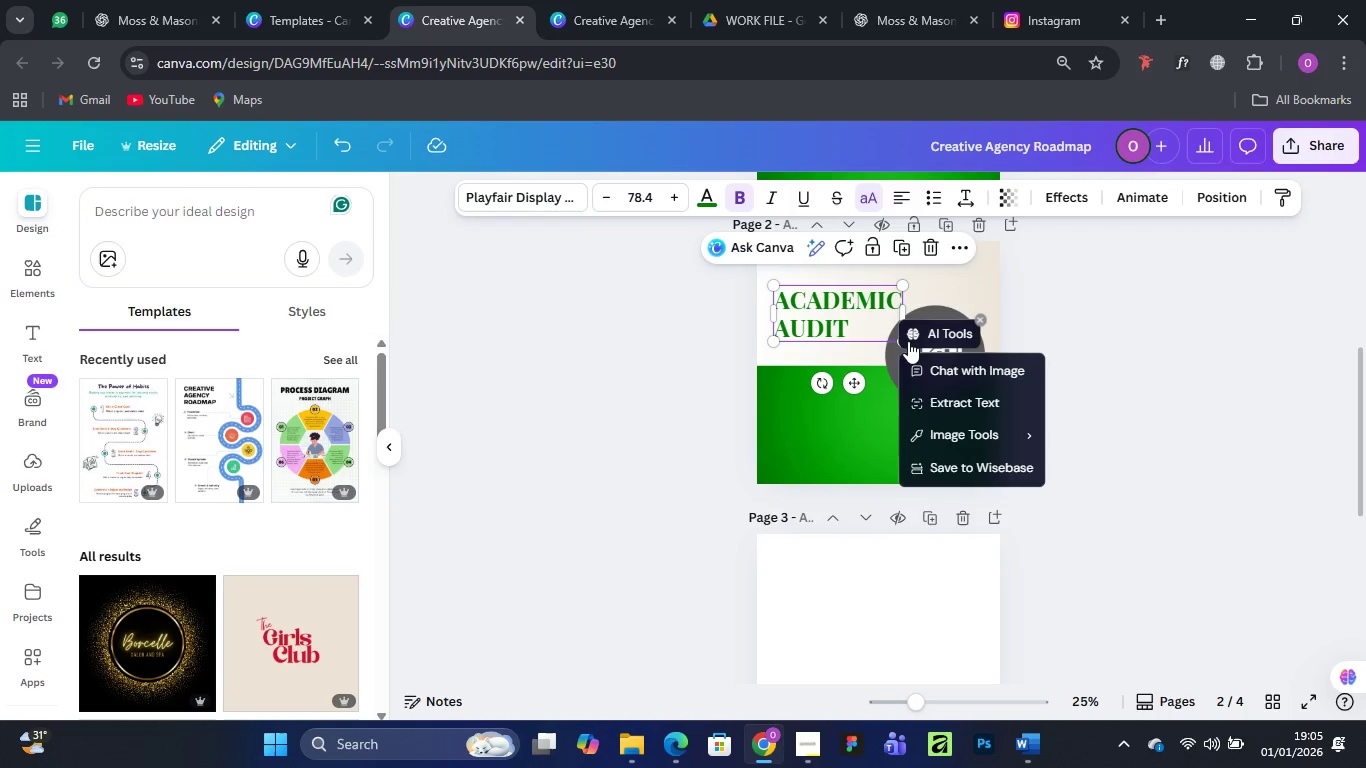 
left_click([1099, 311])
 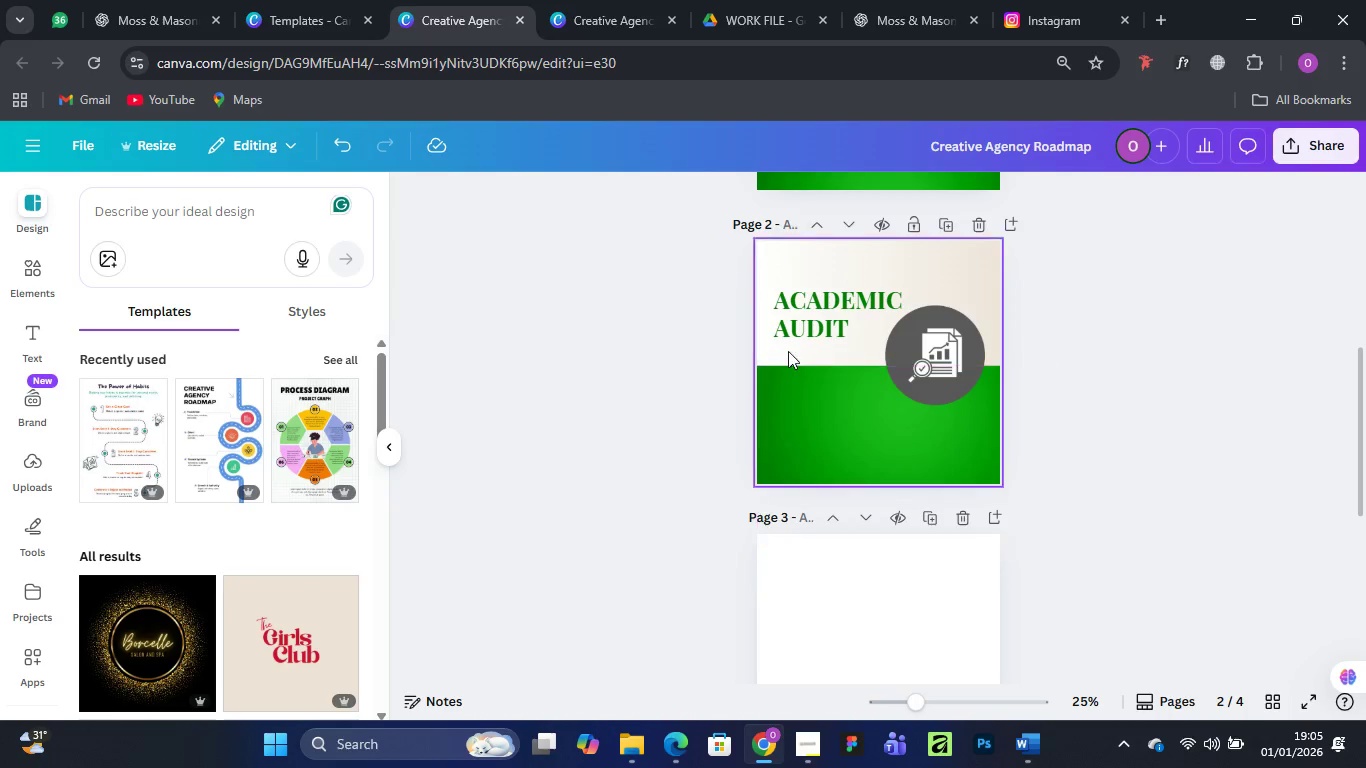 
scroll: coordinate [813, 322], scroll_direction: up, amount: 3.0
 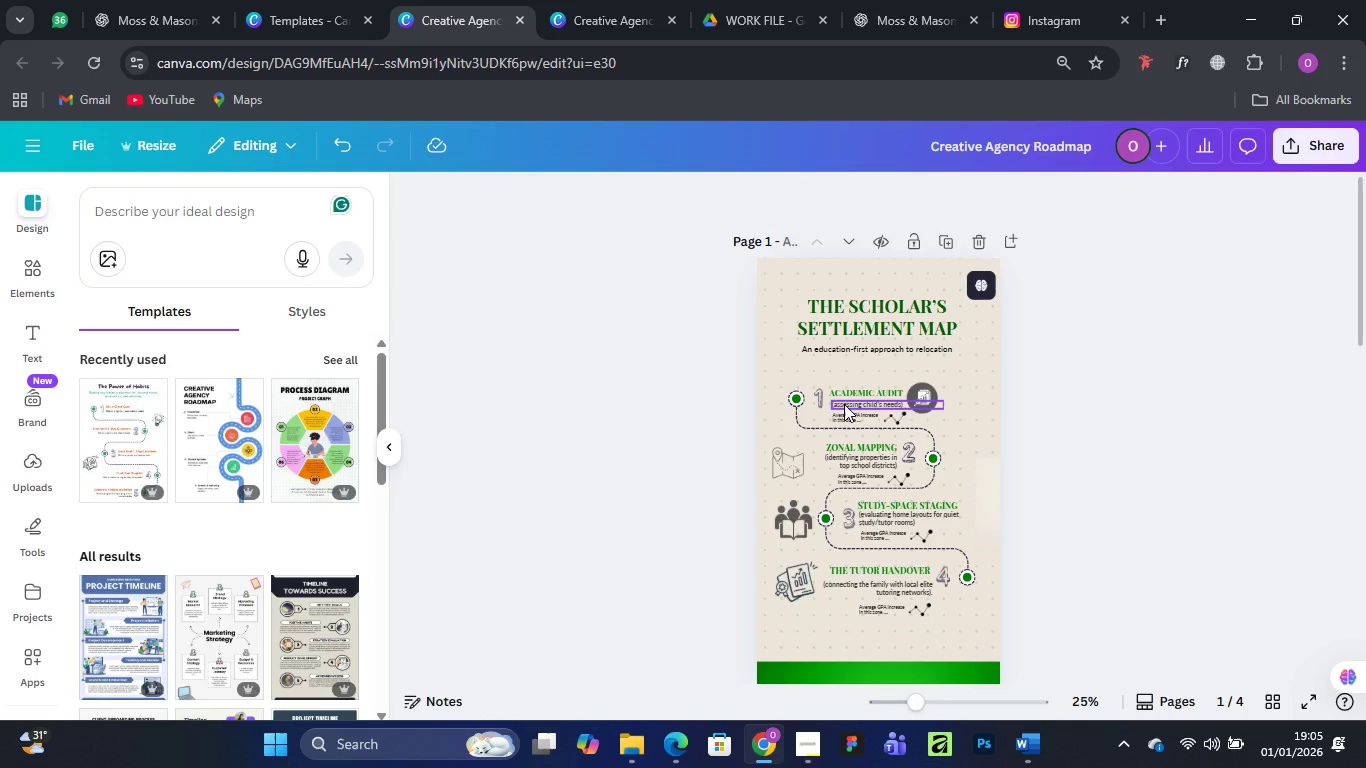 
left_click([844, 404])
 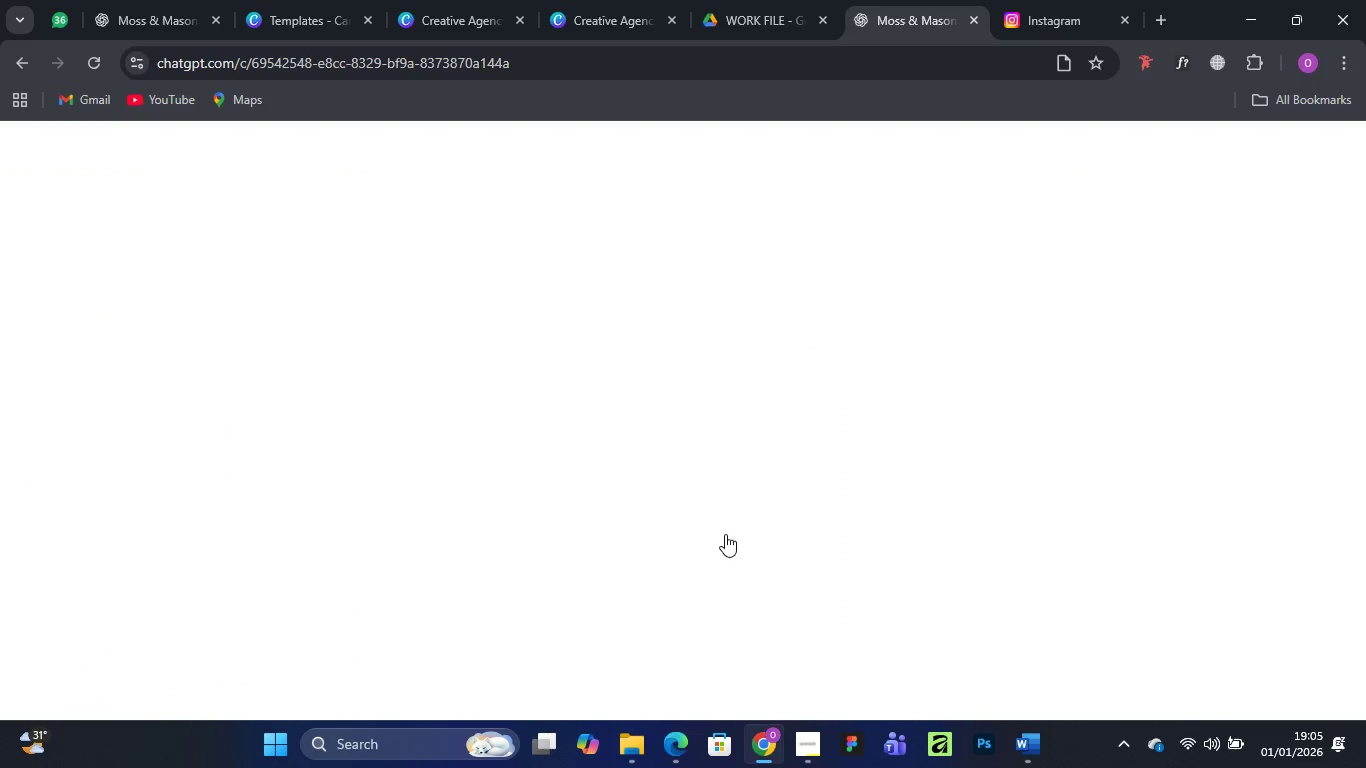 
scroll: coordinate [669, 410], scroll_direction: down, amount: 32.0
 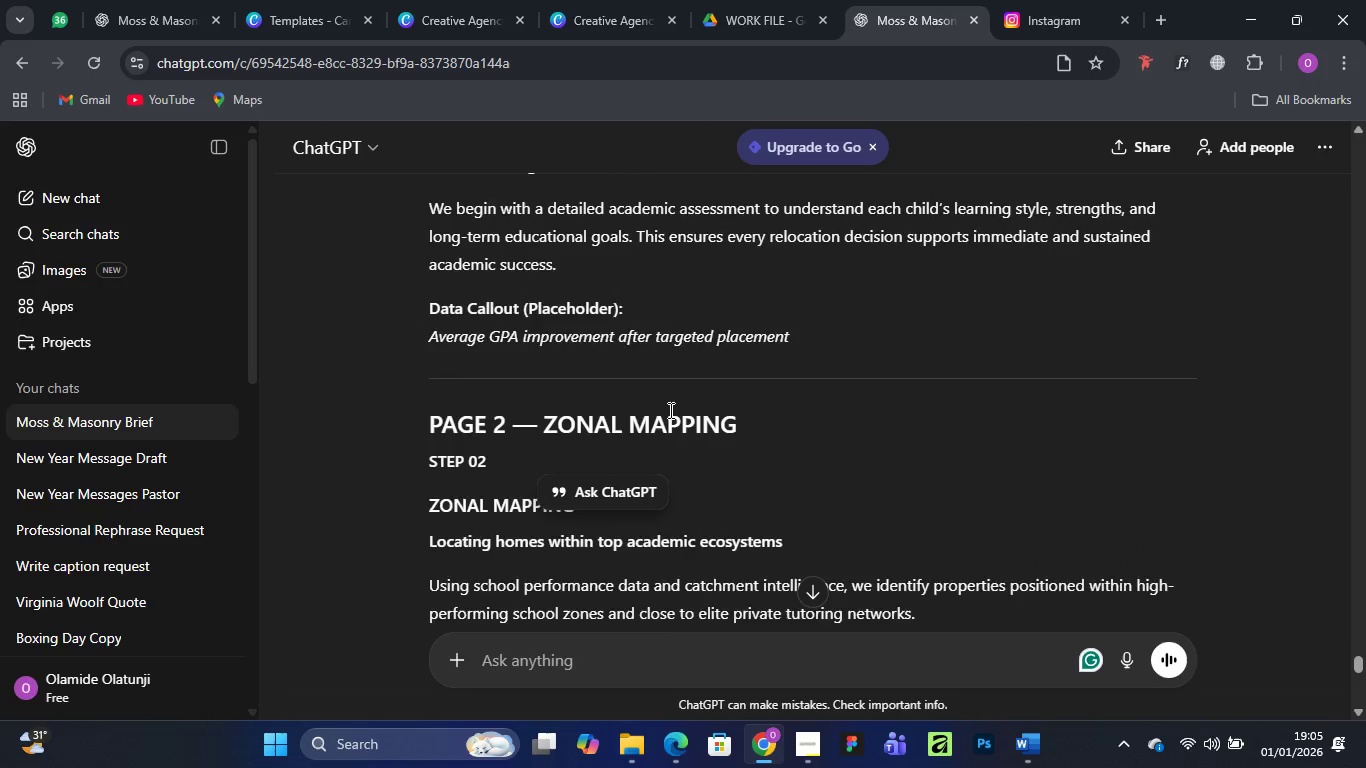 
scroll: coordinate [669, 410], scroll_direction: up, amount: 2.0
 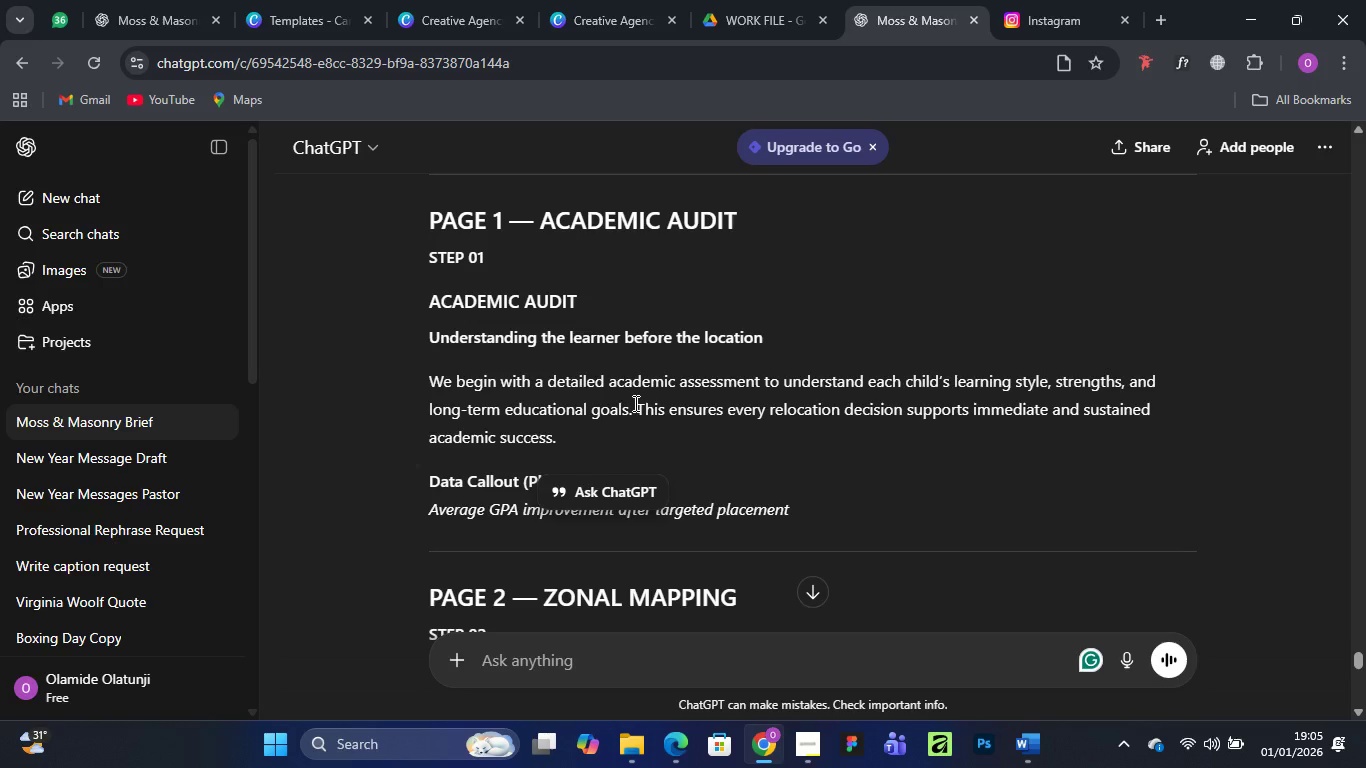 
scroll: coordinate [717, 361], scroll_direction: down, amount: 1.0
 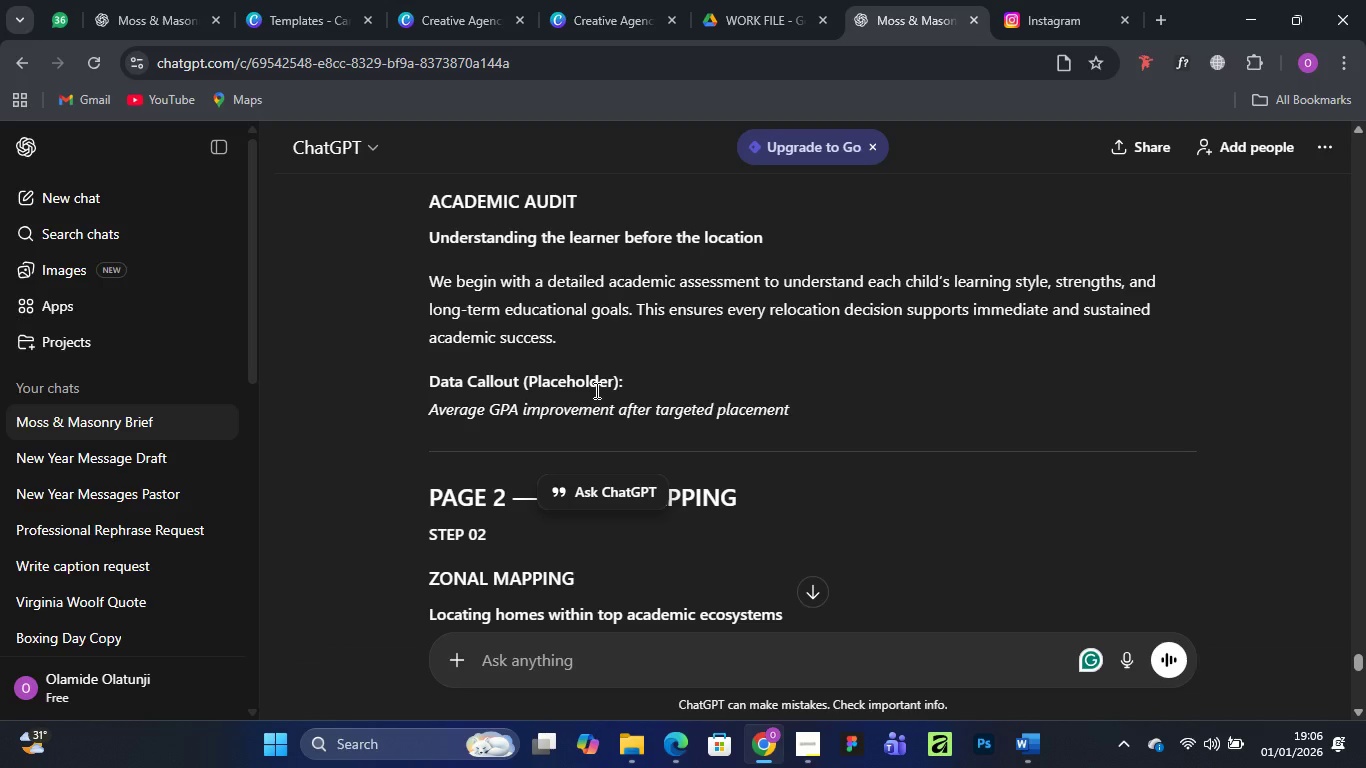 
wait(25.18)
 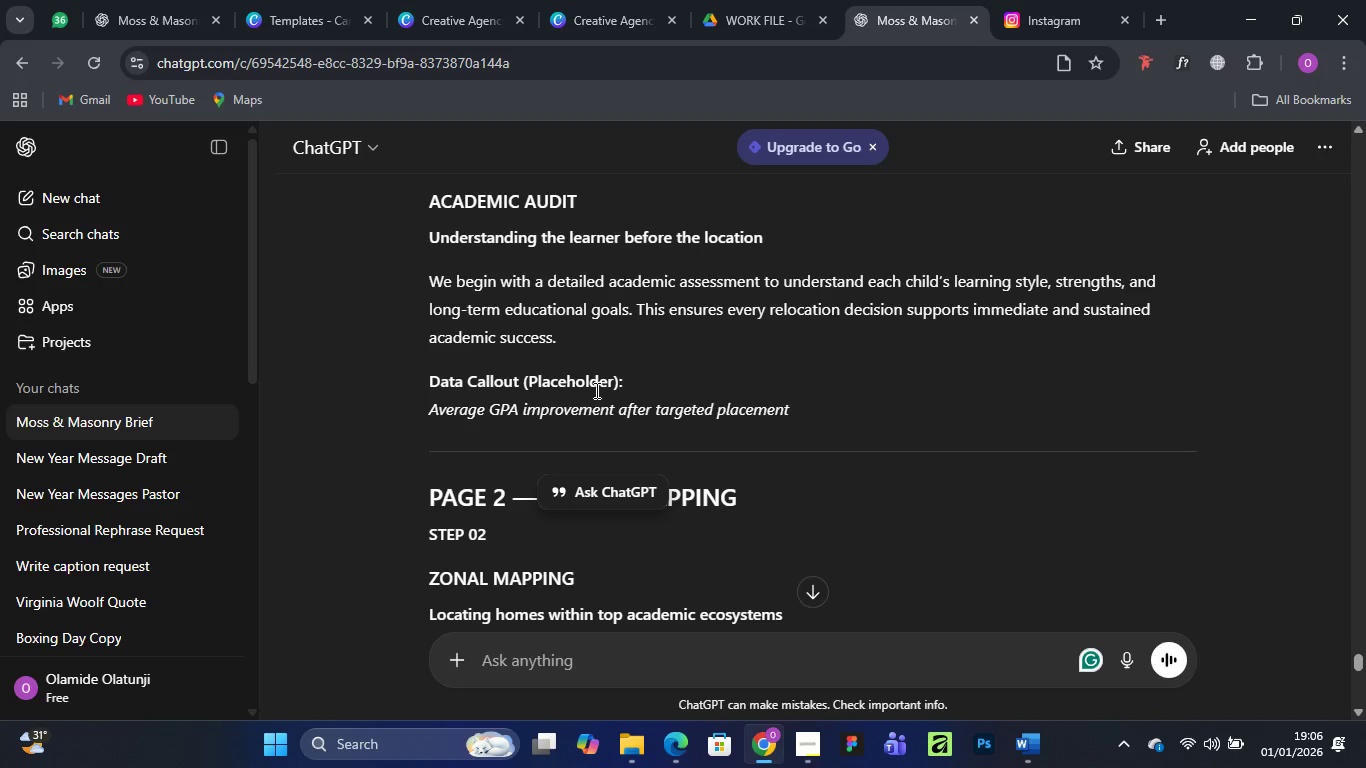 
left_click_drag(start_coordinate=[432, 237], to_coordinate=[765, 239])
 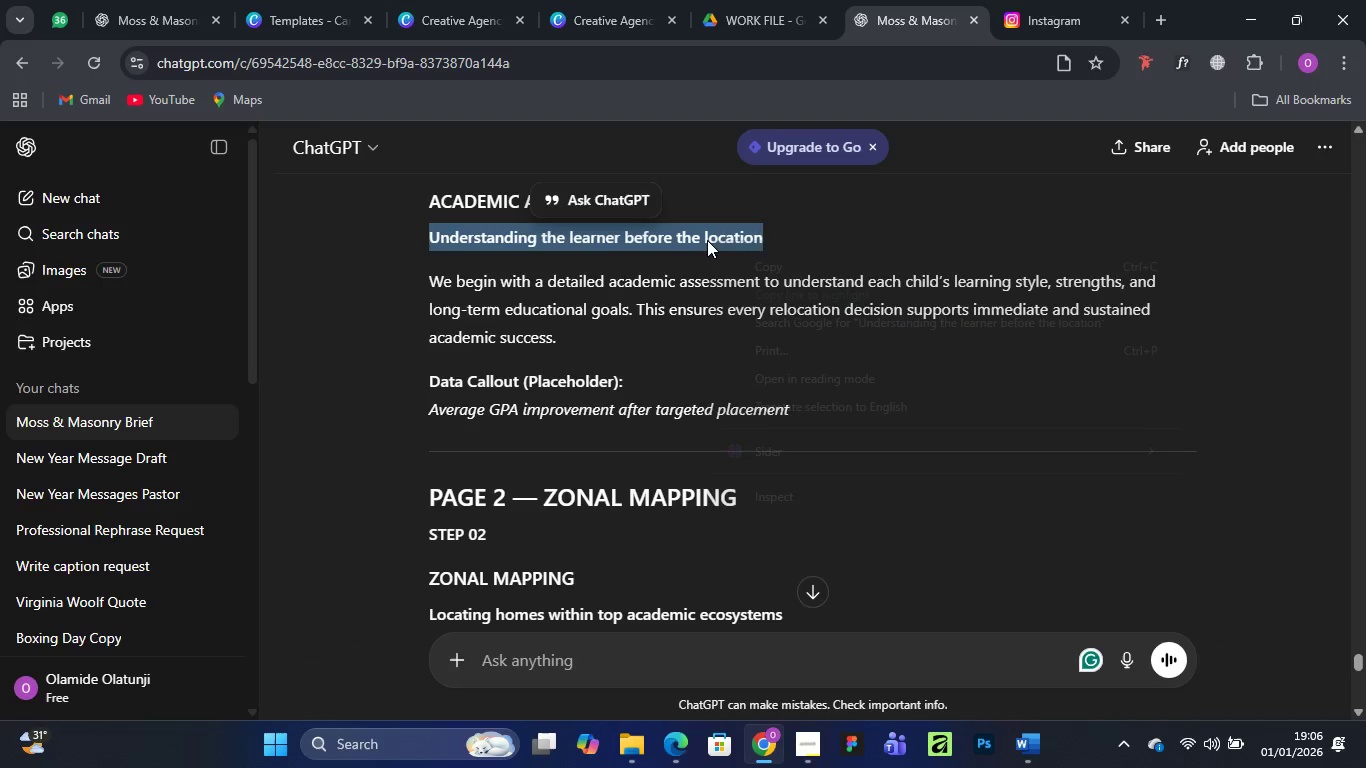 
right_click([707, 240])
 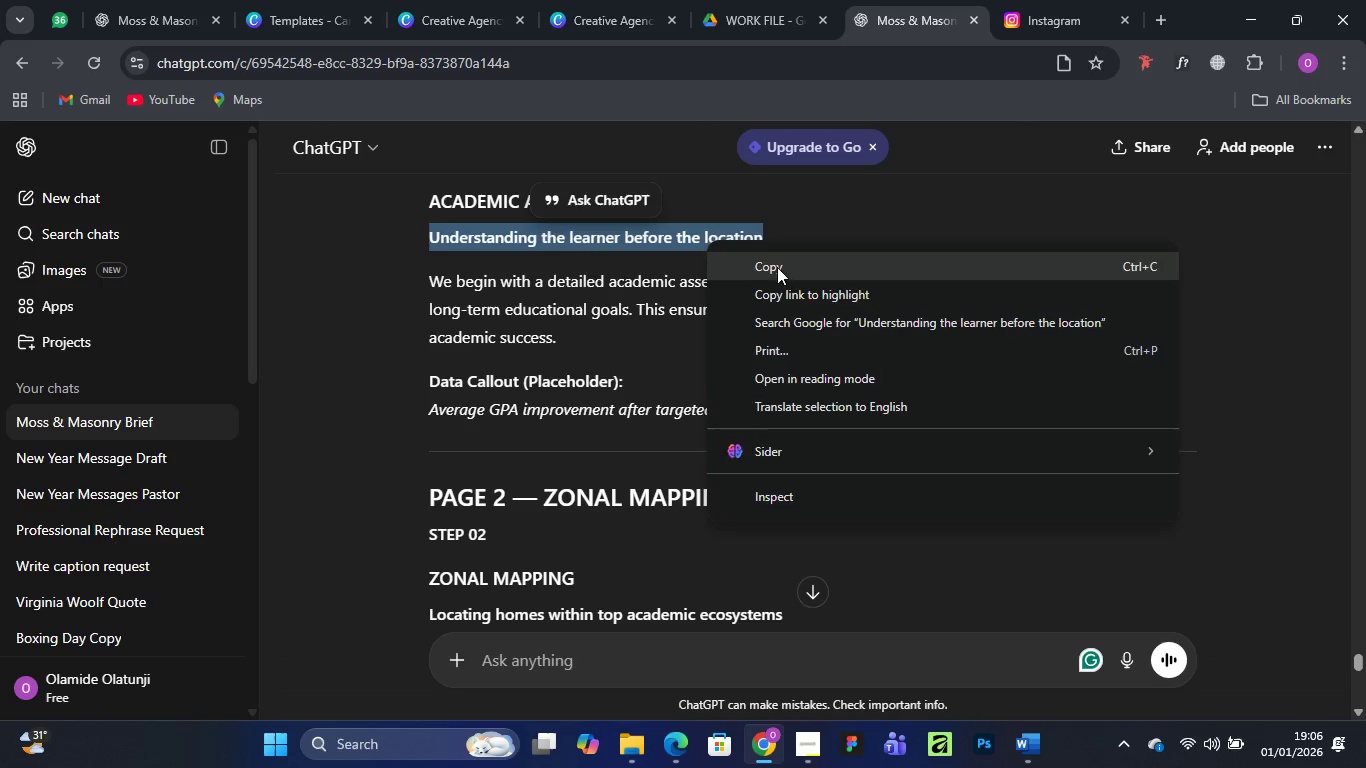 
left_click([780, 268])
 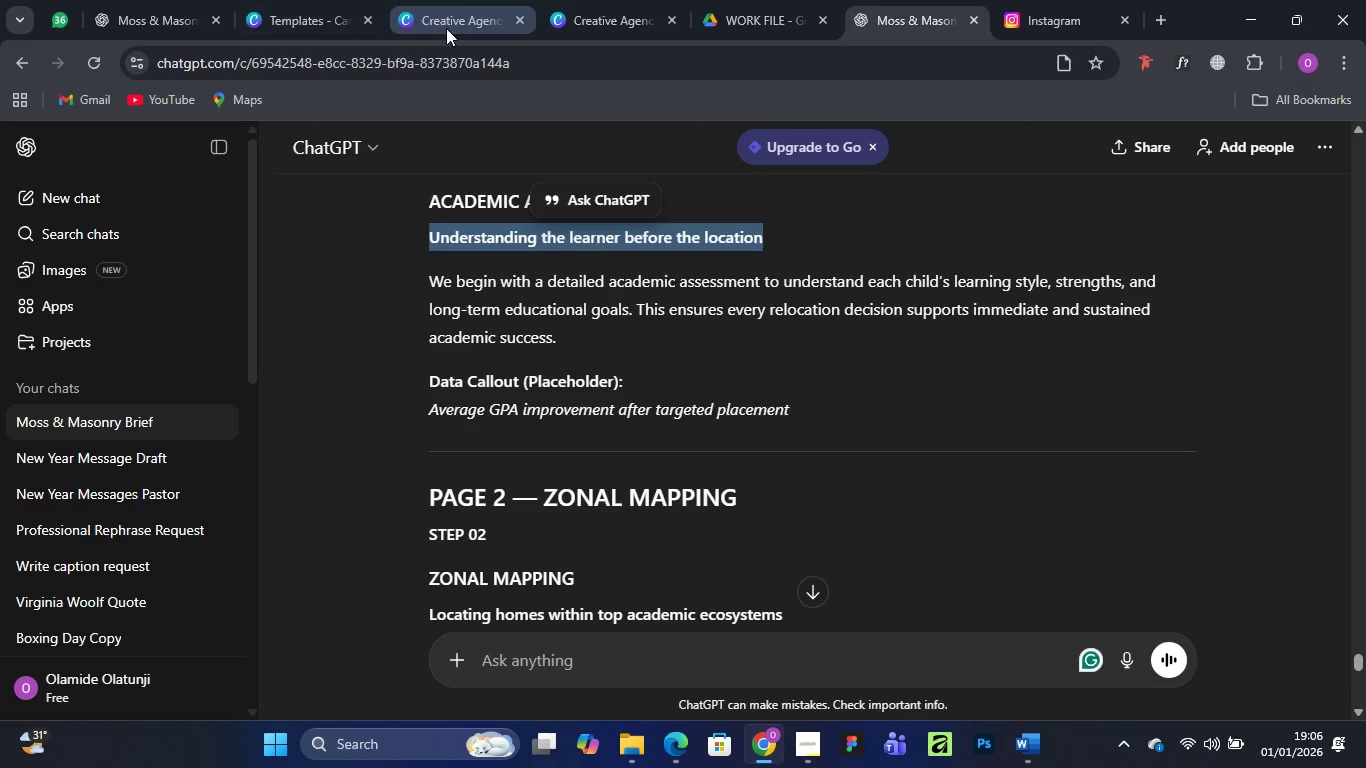 
wait(7.31)
 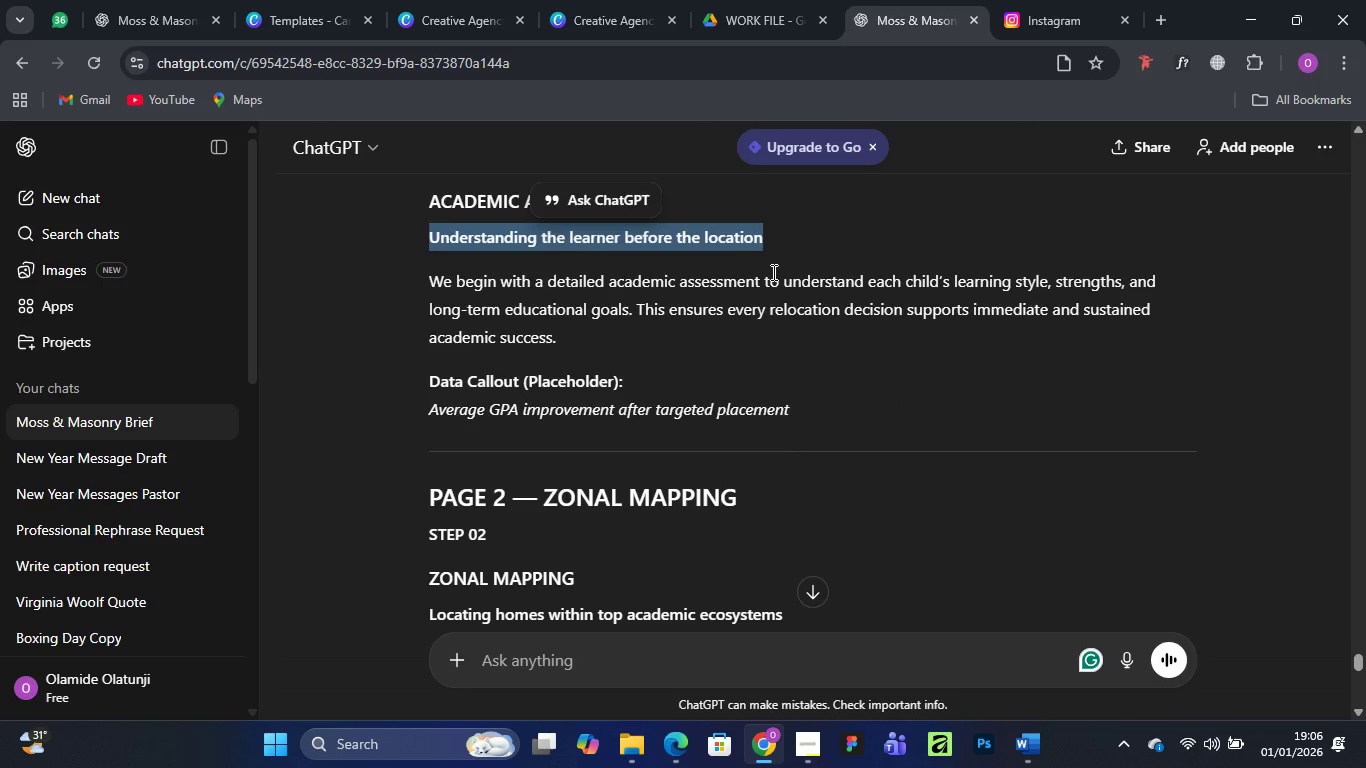 
left_click([466, 14])
 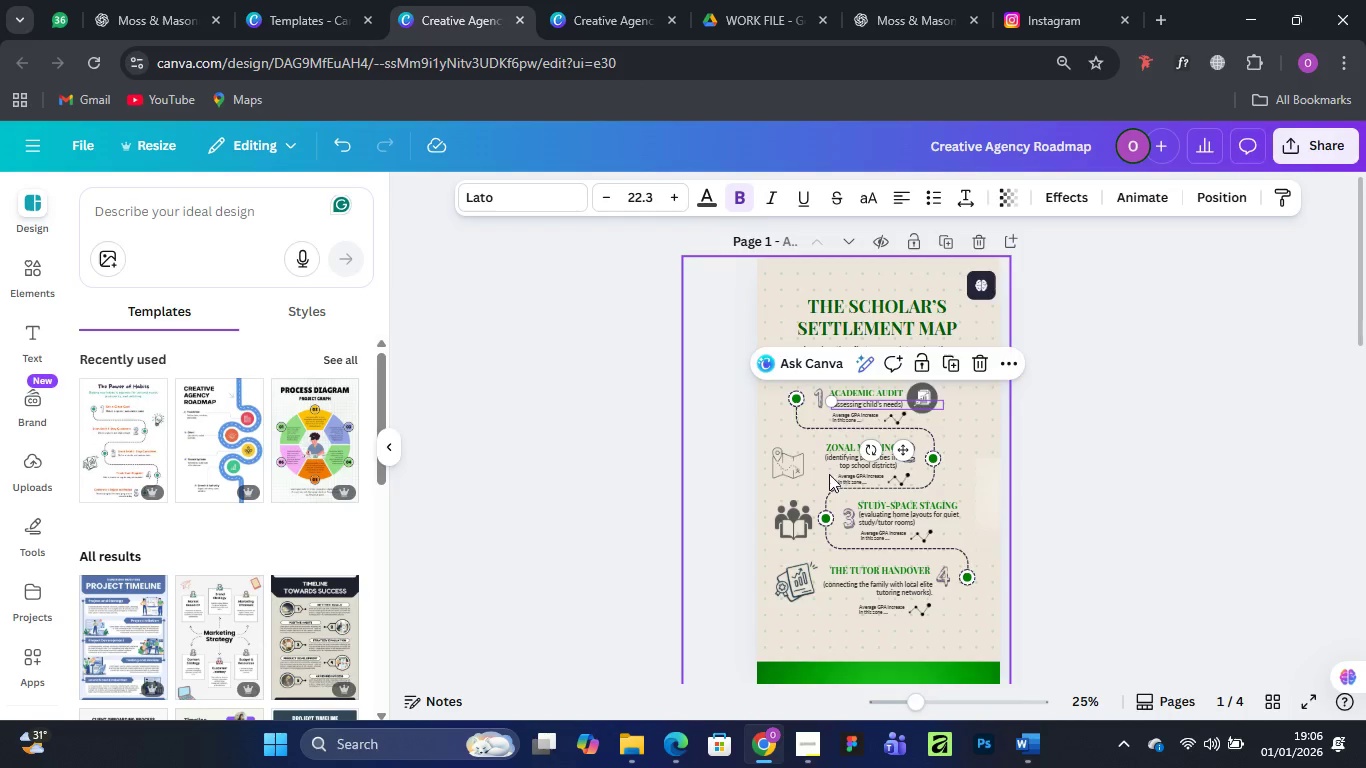 
scroll: coordinate [830, 474], scroll_direction: down, amount: 4.0
 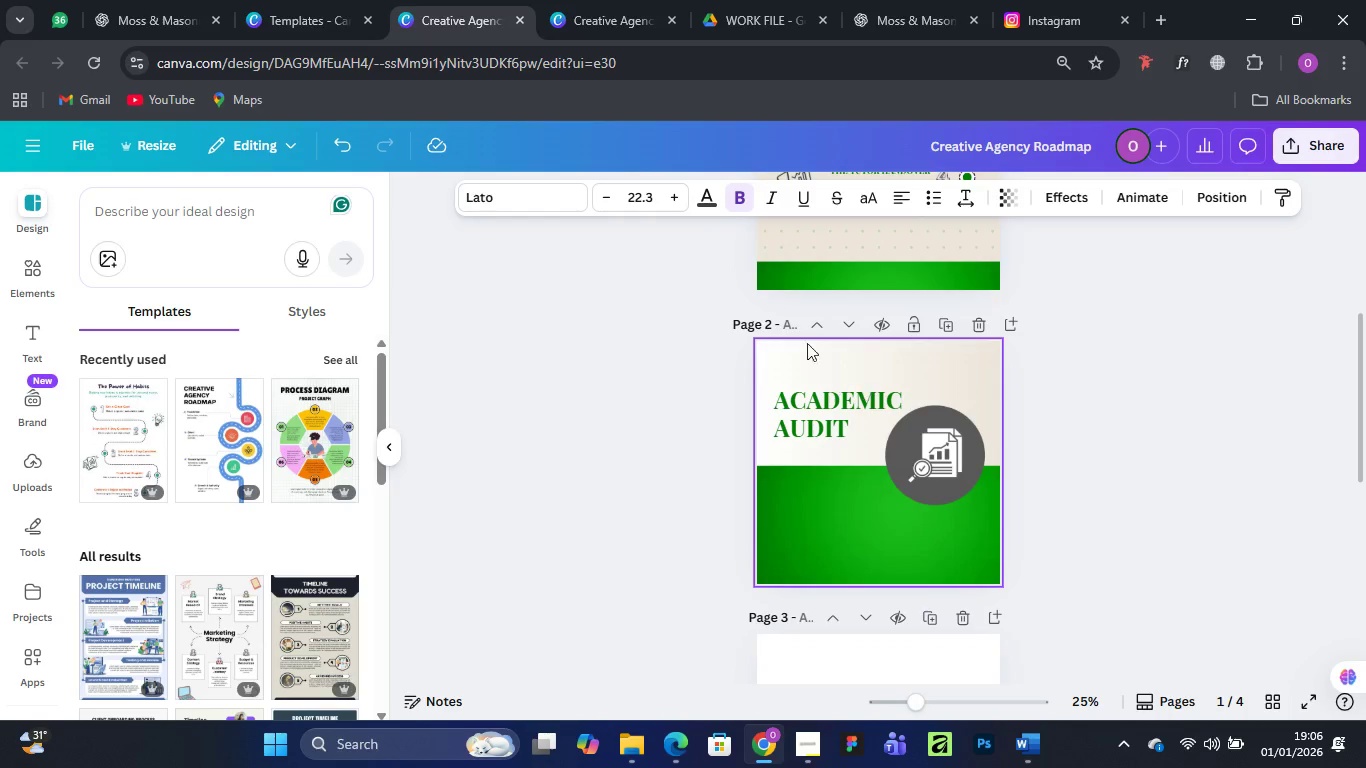 
scroll: coordinate [839, 397], scroll_direction: up, amount: 3.0
 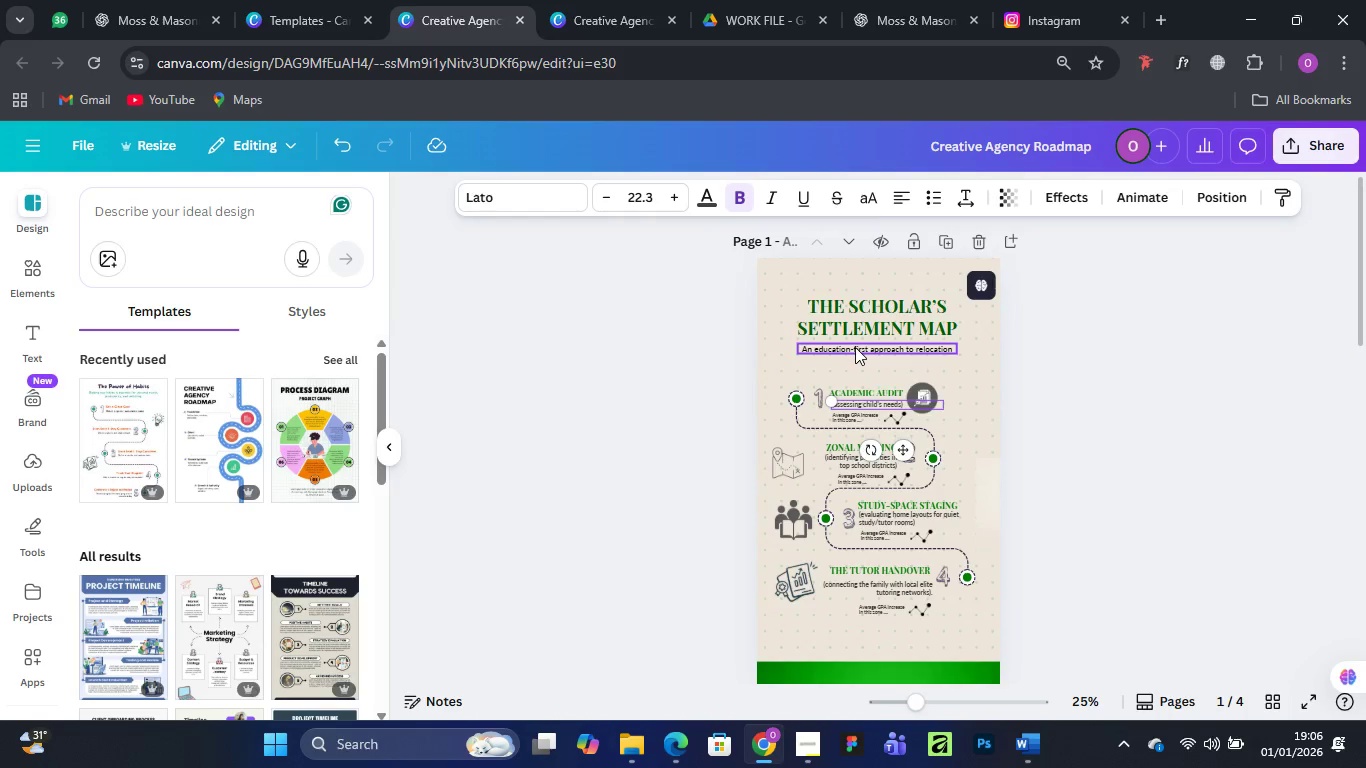 
left_click([855, 347])
 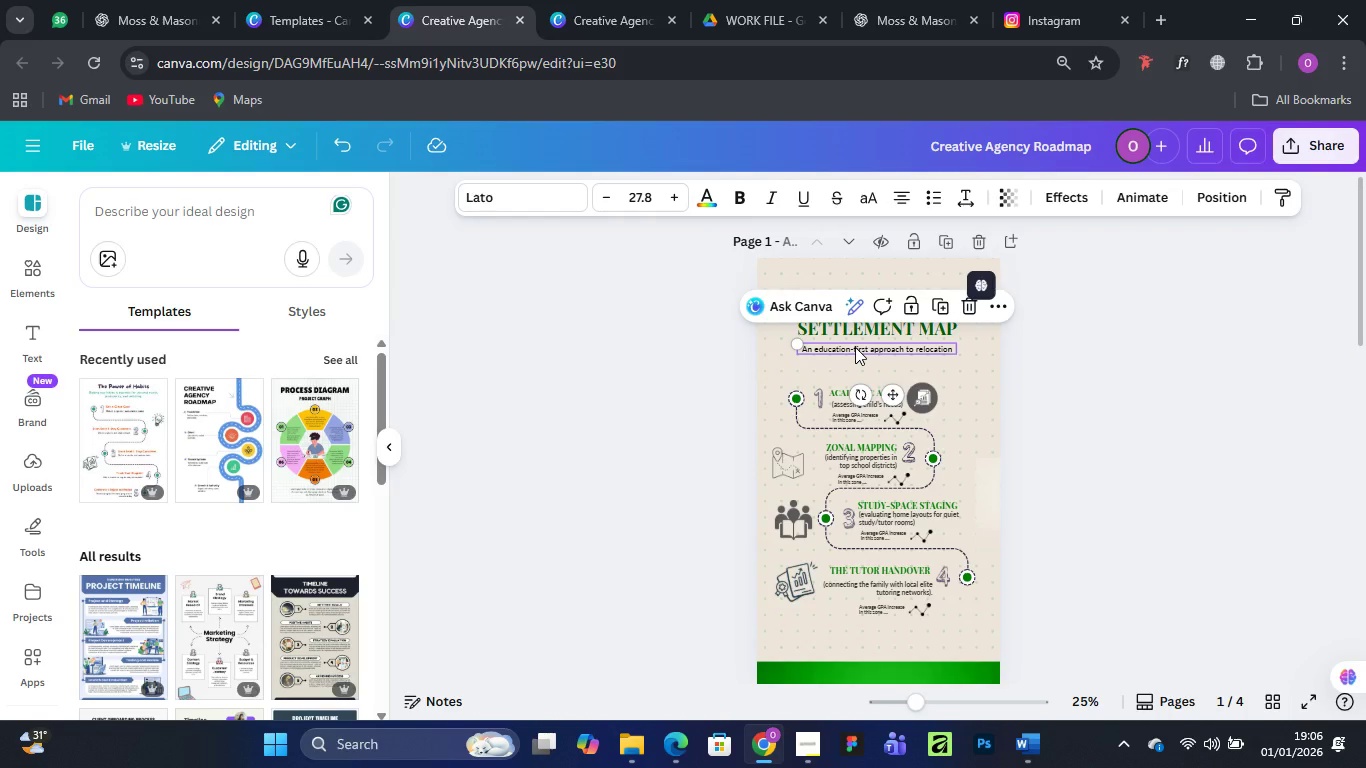 
right_click([855, 347])
 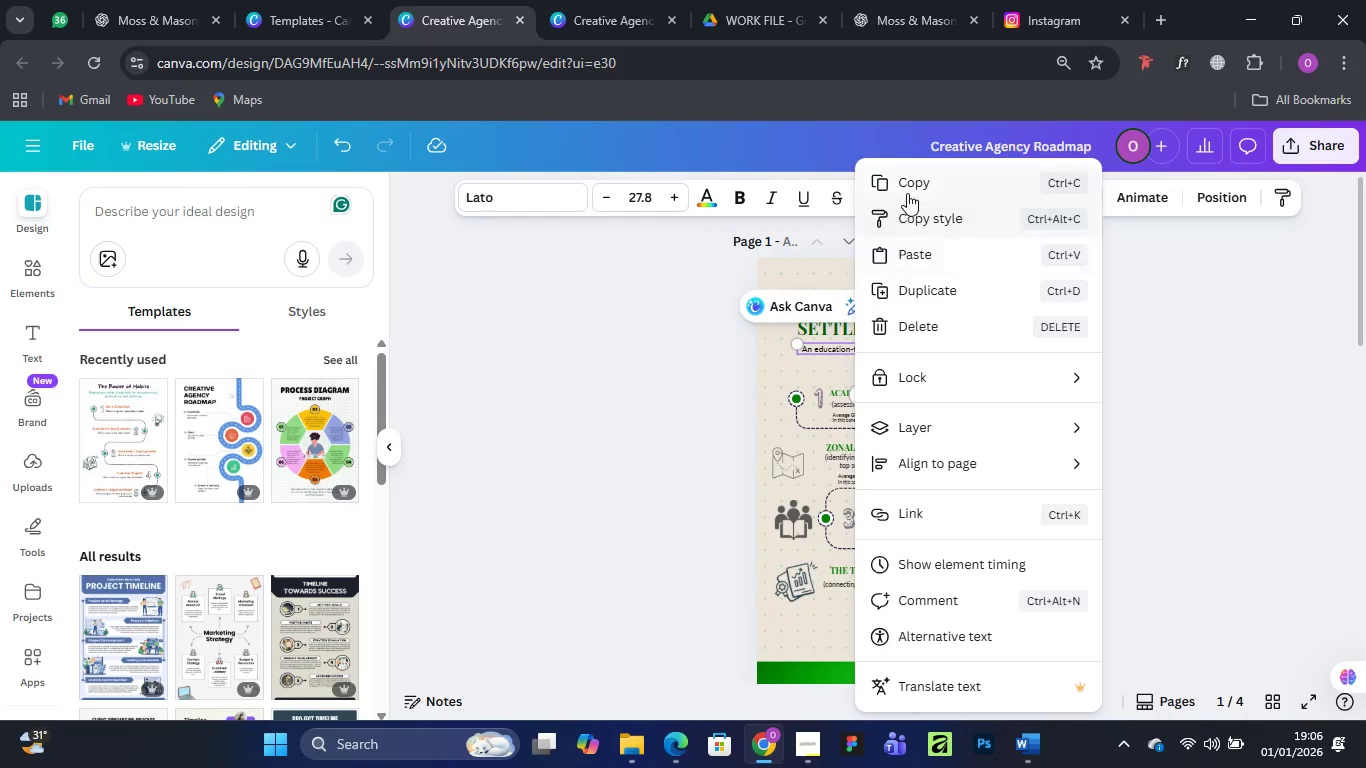 
left_click([909, 187])
 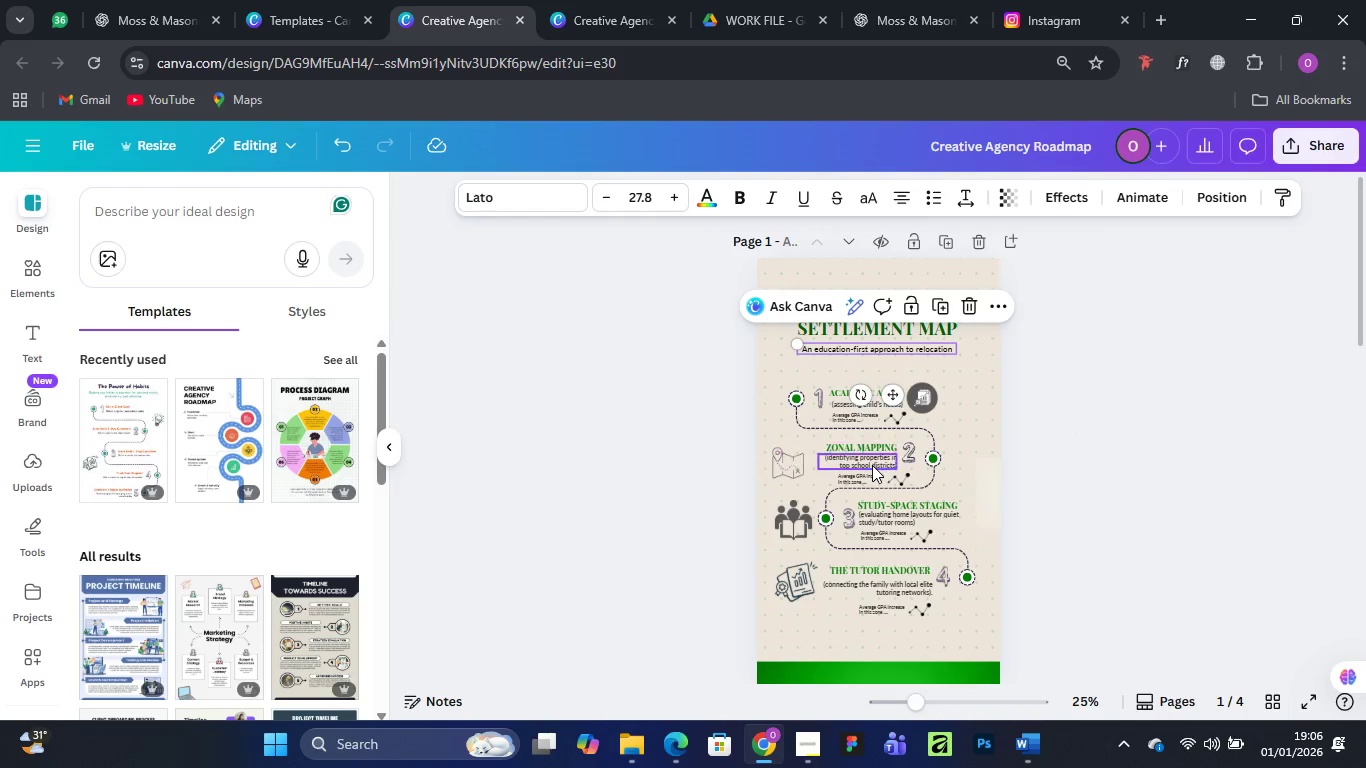 
scroll: coordinate [866, 535], scroll_direction: down, amount: 4.0
 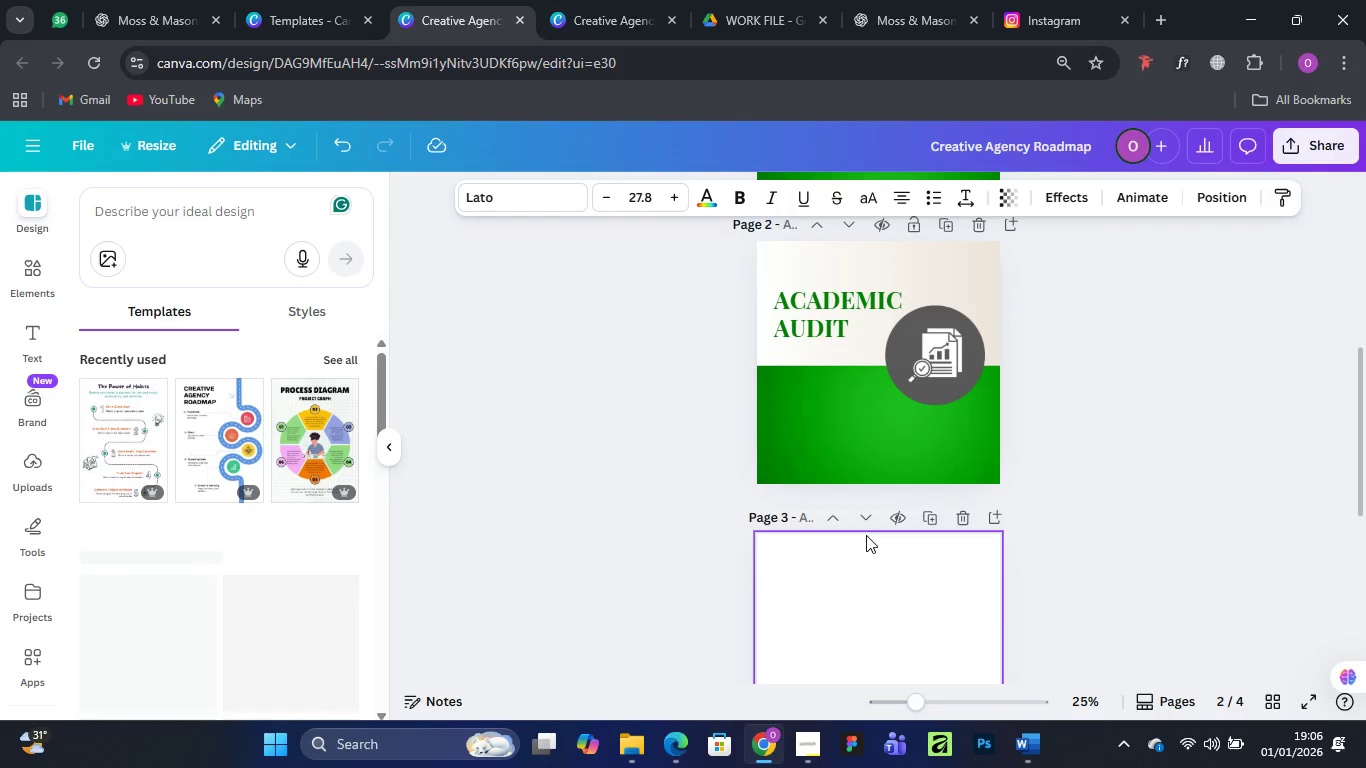 
hold_key(key=ControlLeft, duration=1.16)
 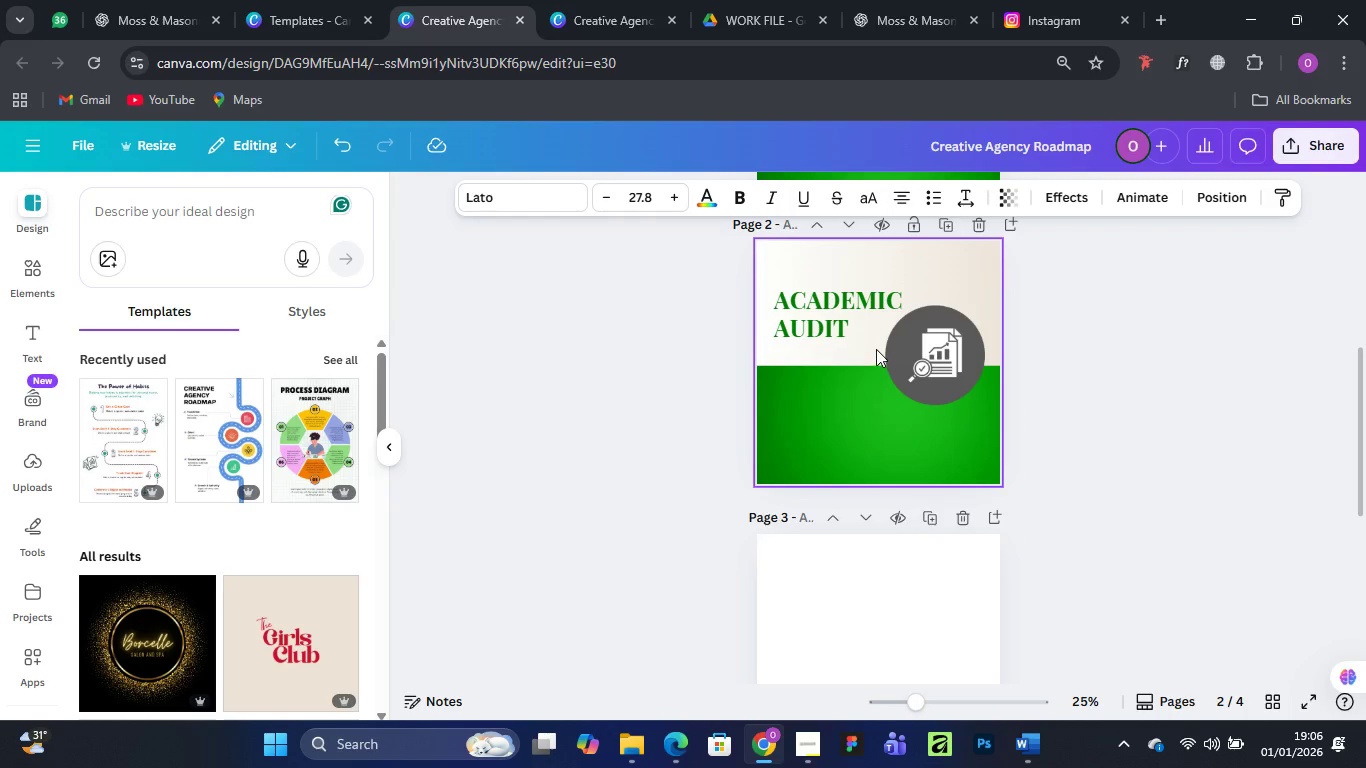 
left_click([876, 349])
 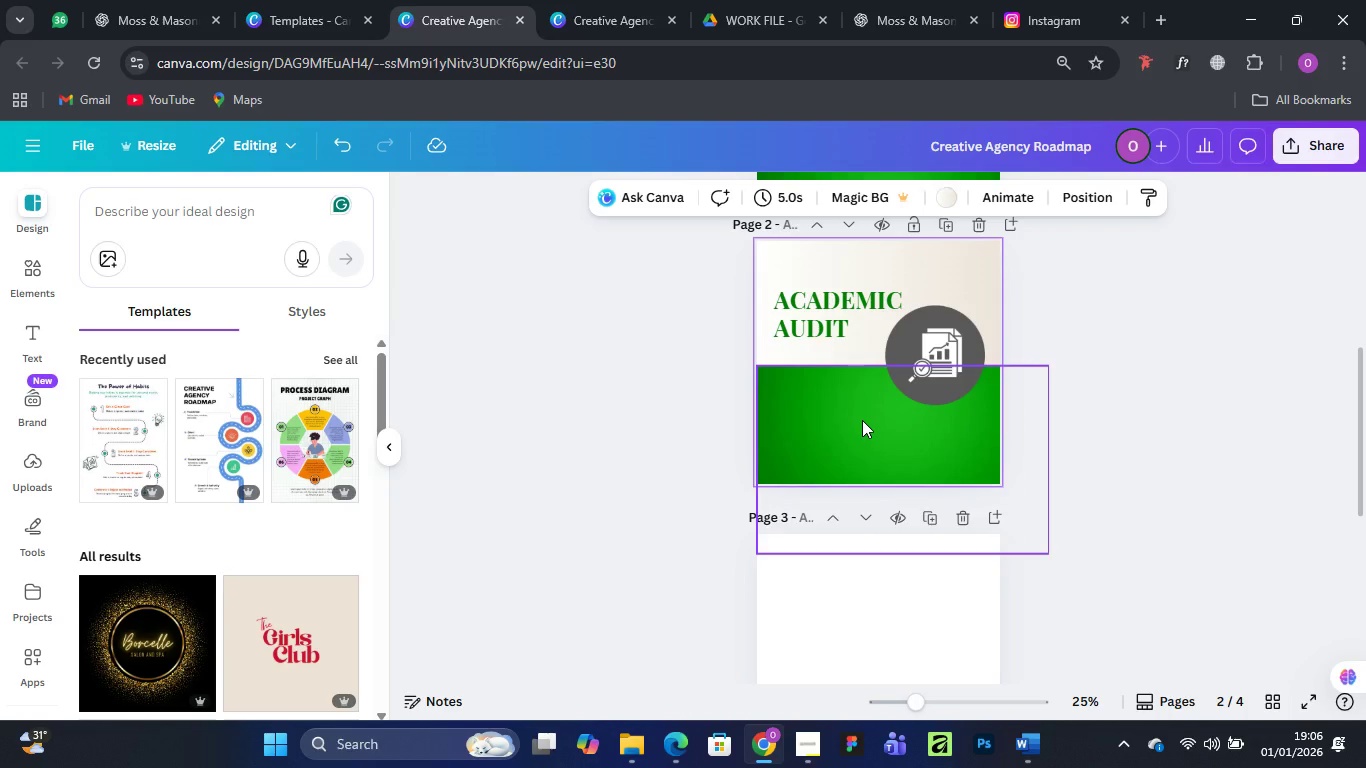 
key(Control+V)
 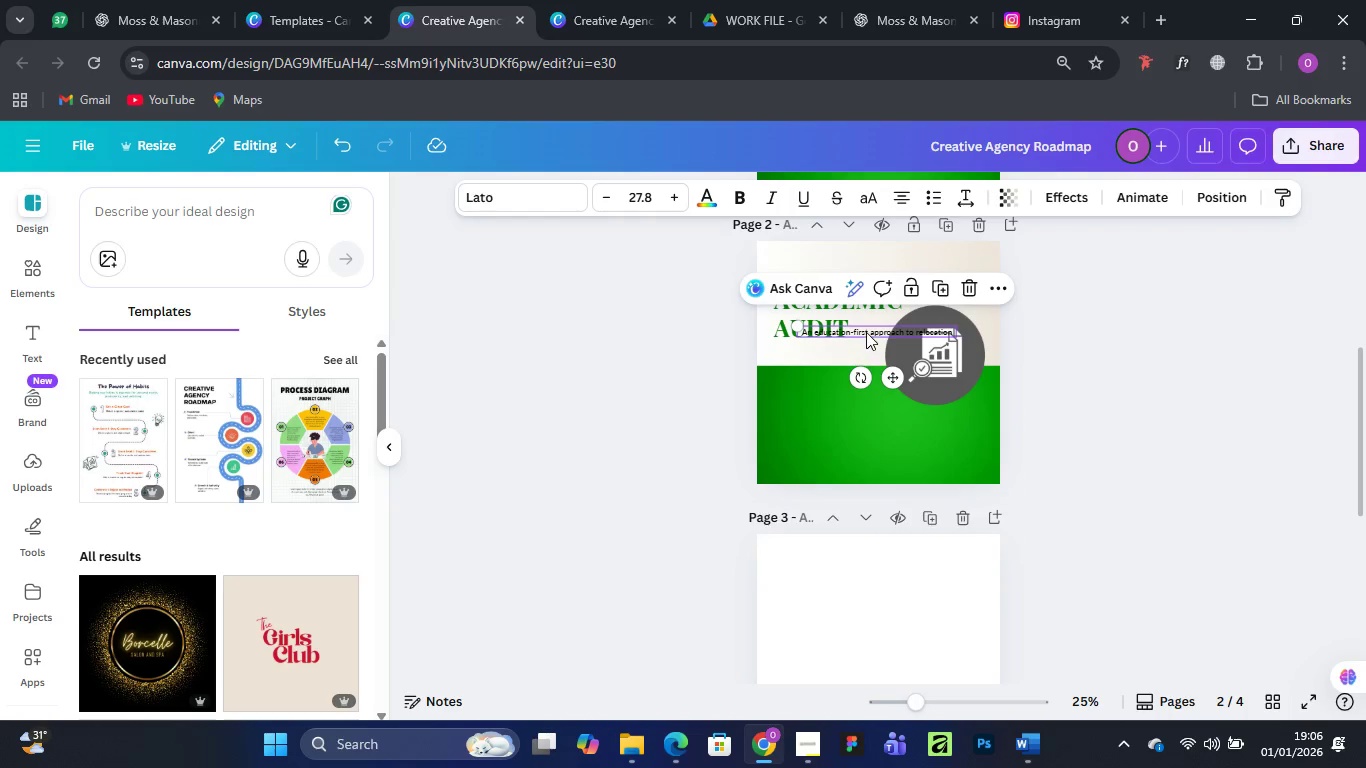 
left_click_drag(start_coordinate=[866, 332], to_coordinate=[845, 352])
 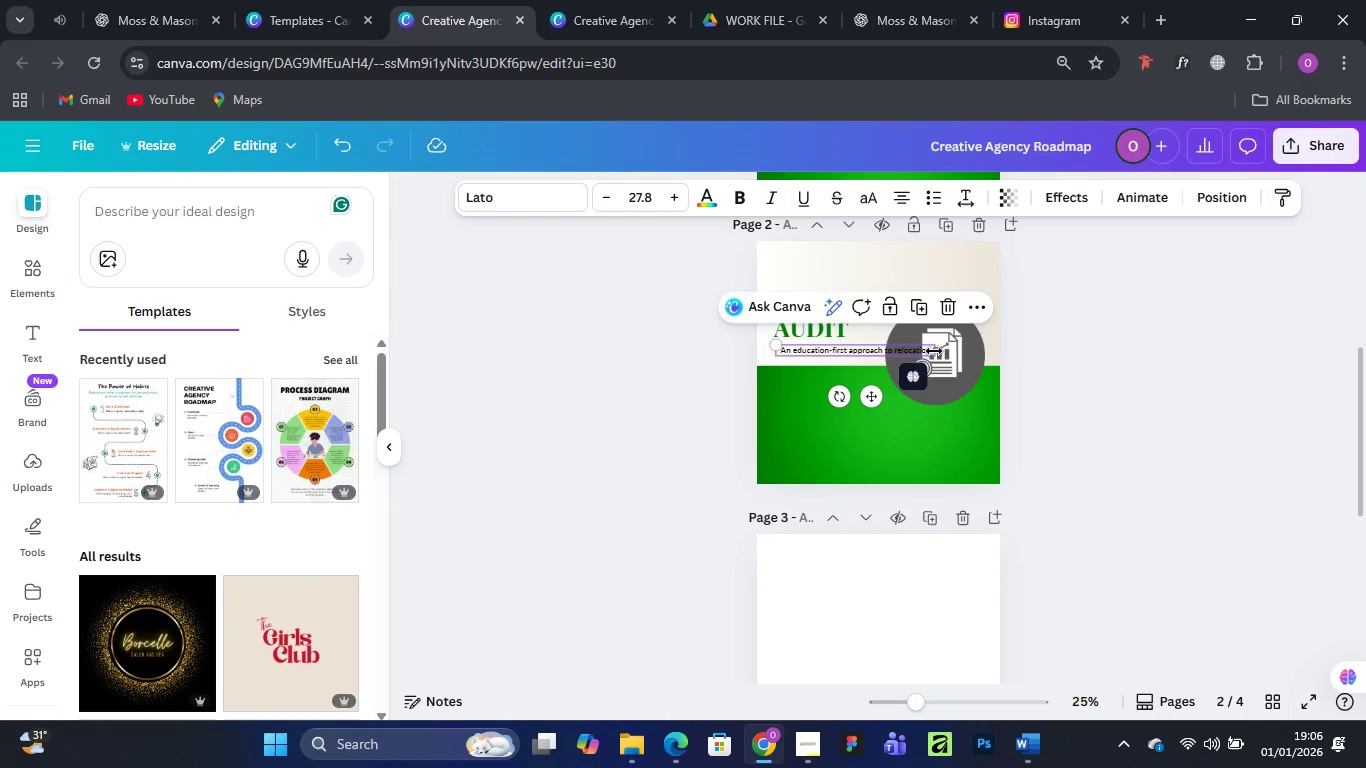 
left_click_drag(start_coordinate=[934, 351], to_coordinate=[890, 353])
 